 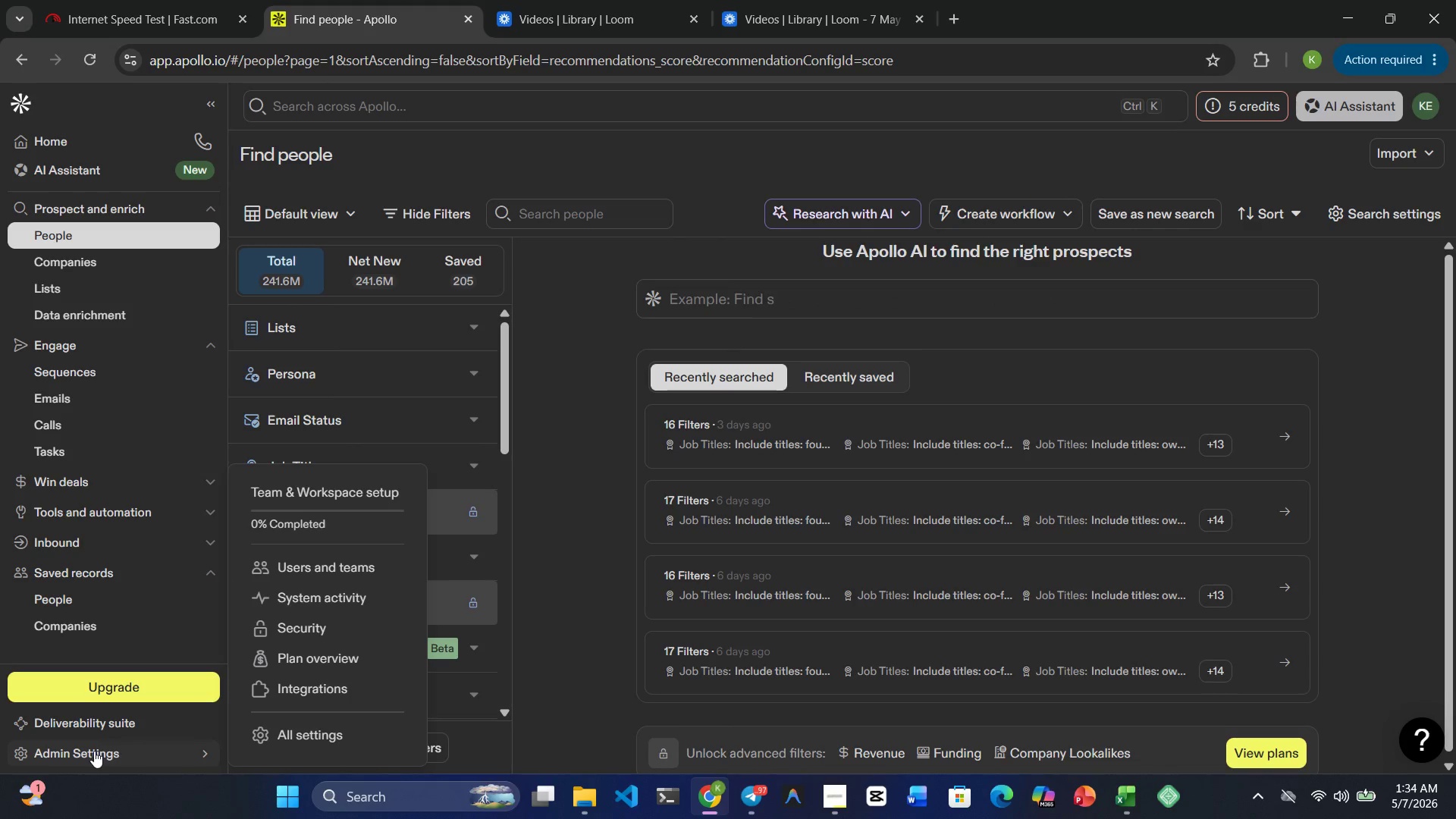 
left_click([306, 736])
 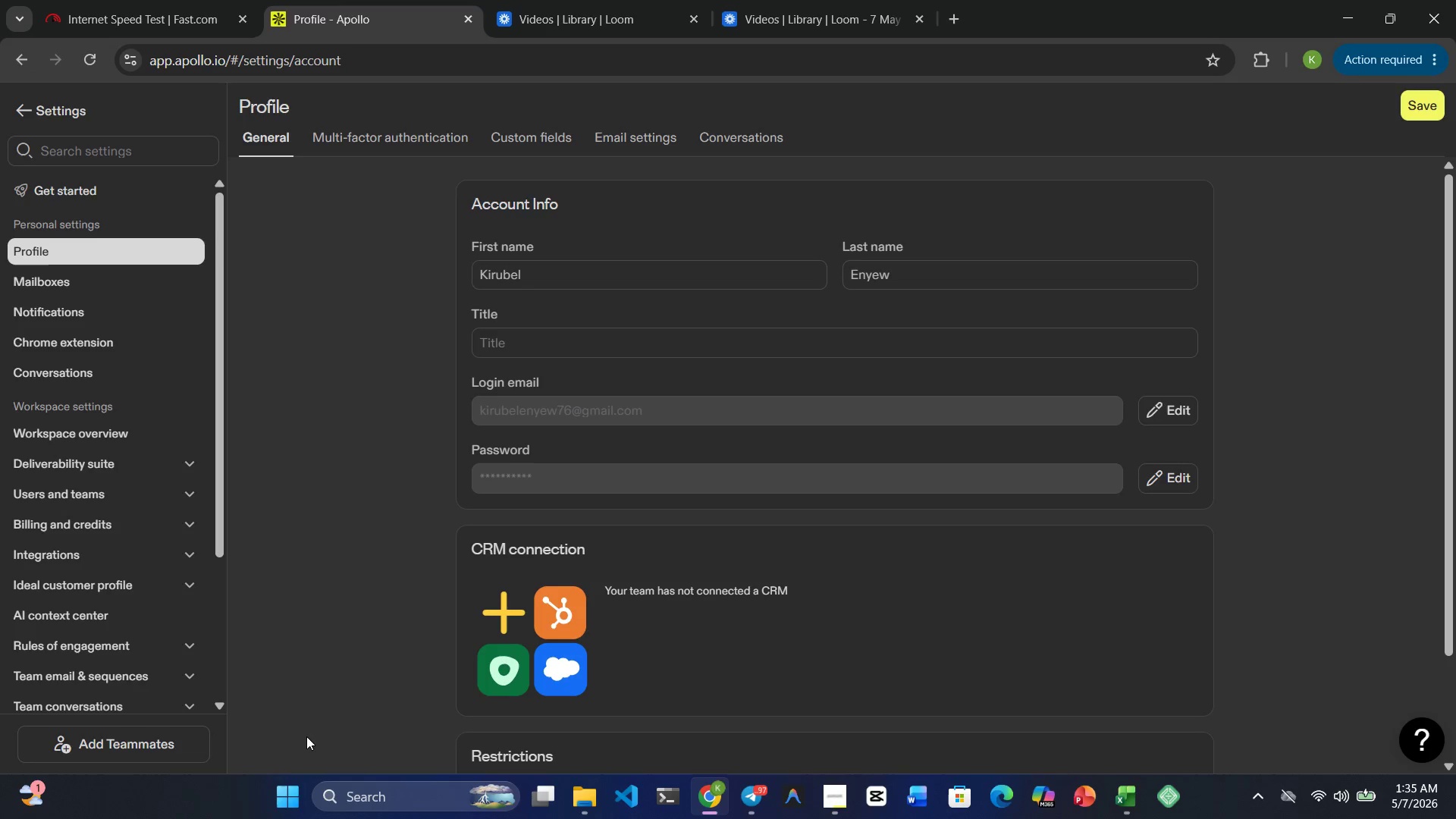 
scroll: coordinate [188, 632], scroll_direction: down, amount: 4.0
 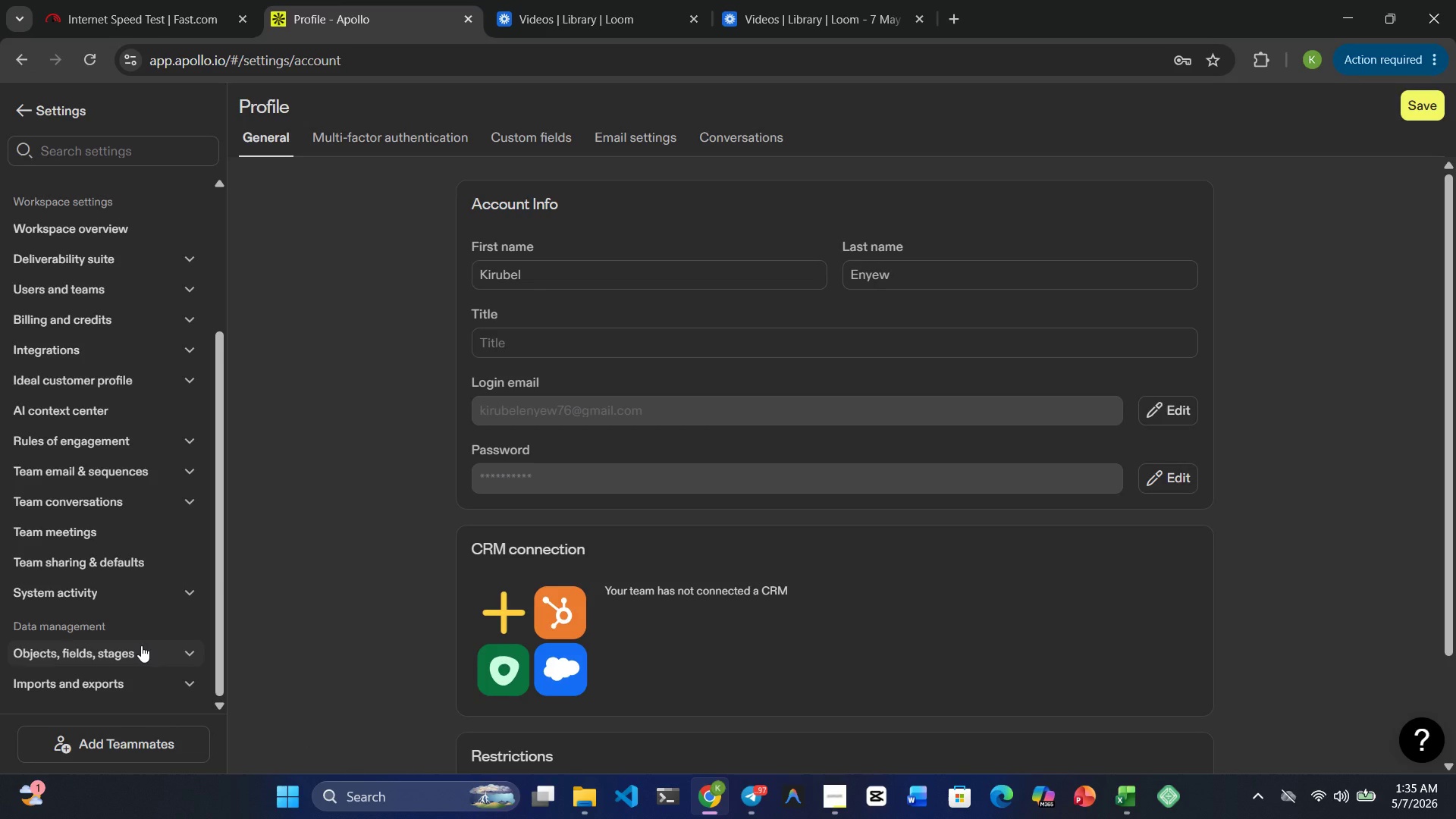 
left_click([140, 645])
 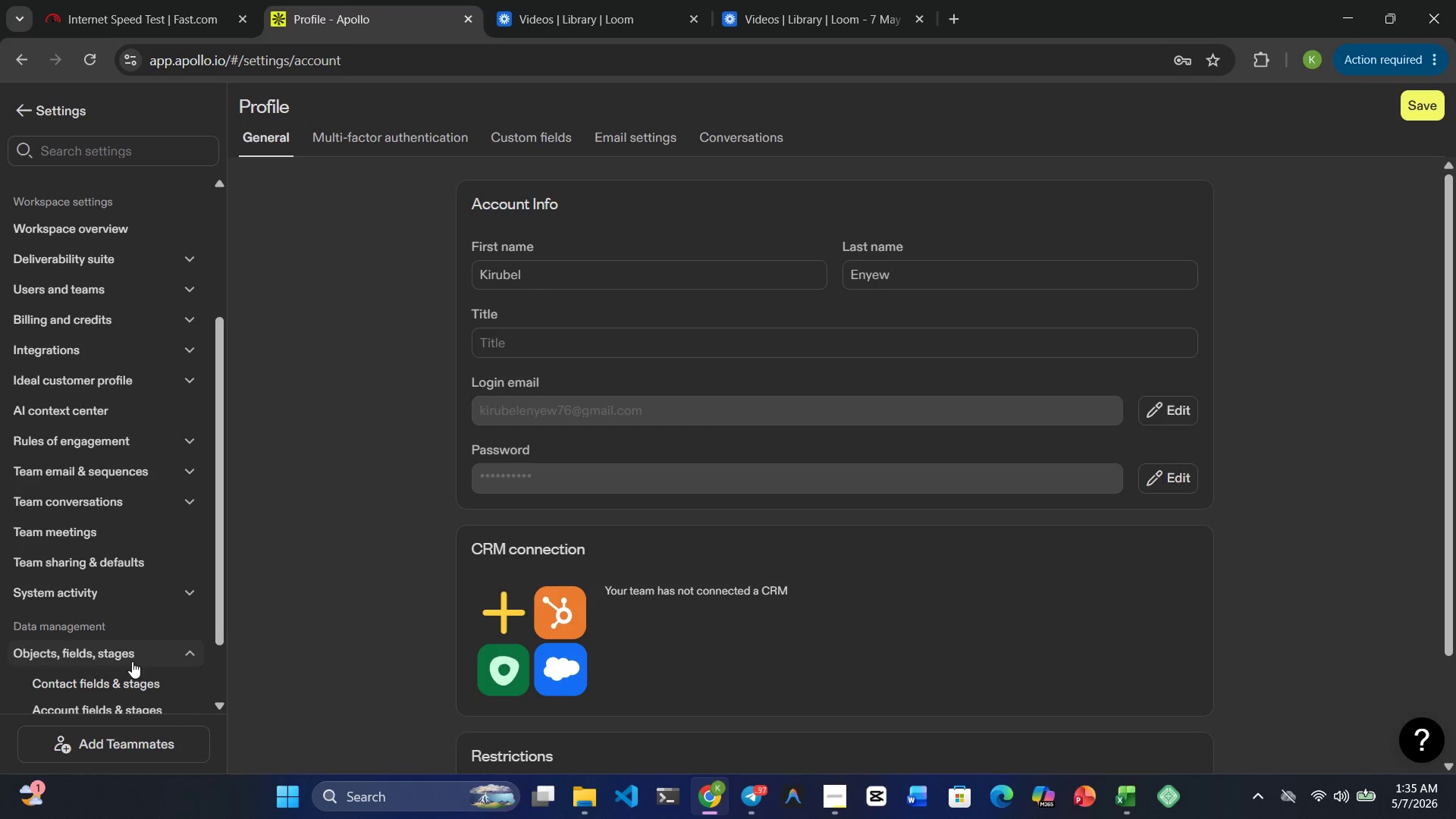 
left_click([120, 686])
 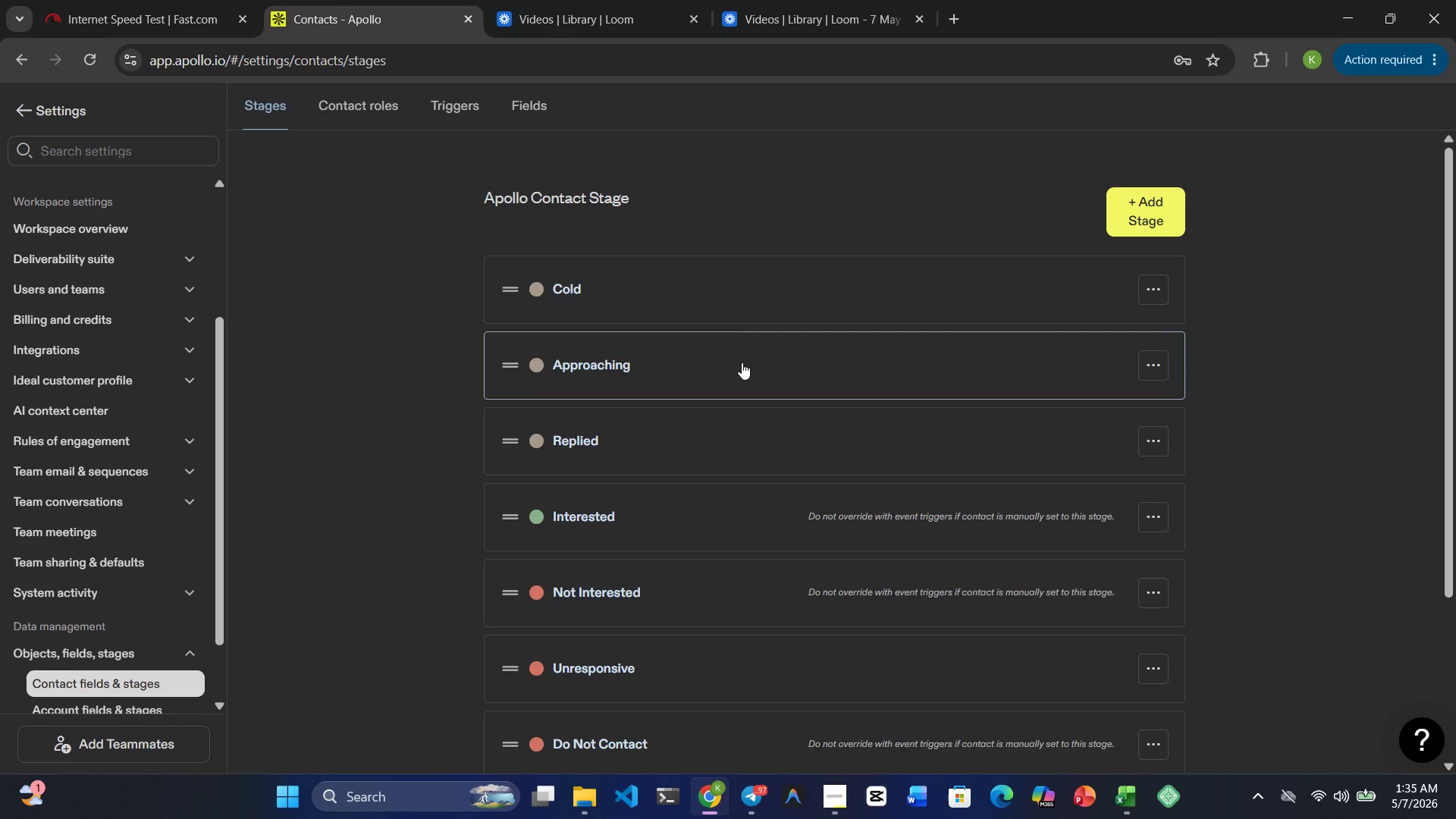 
left_click([551, 99])
 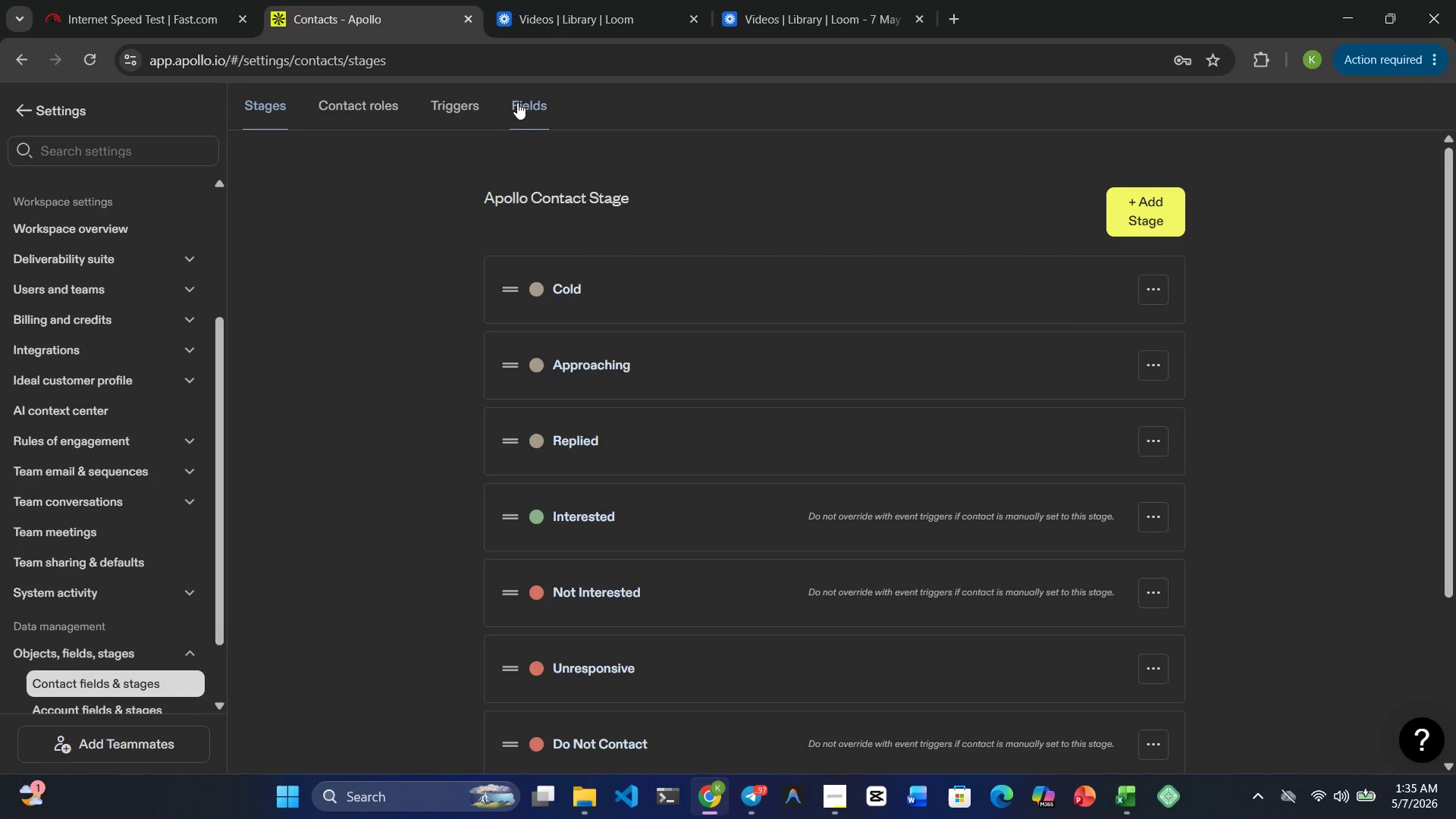 
left_click([516, 102])
 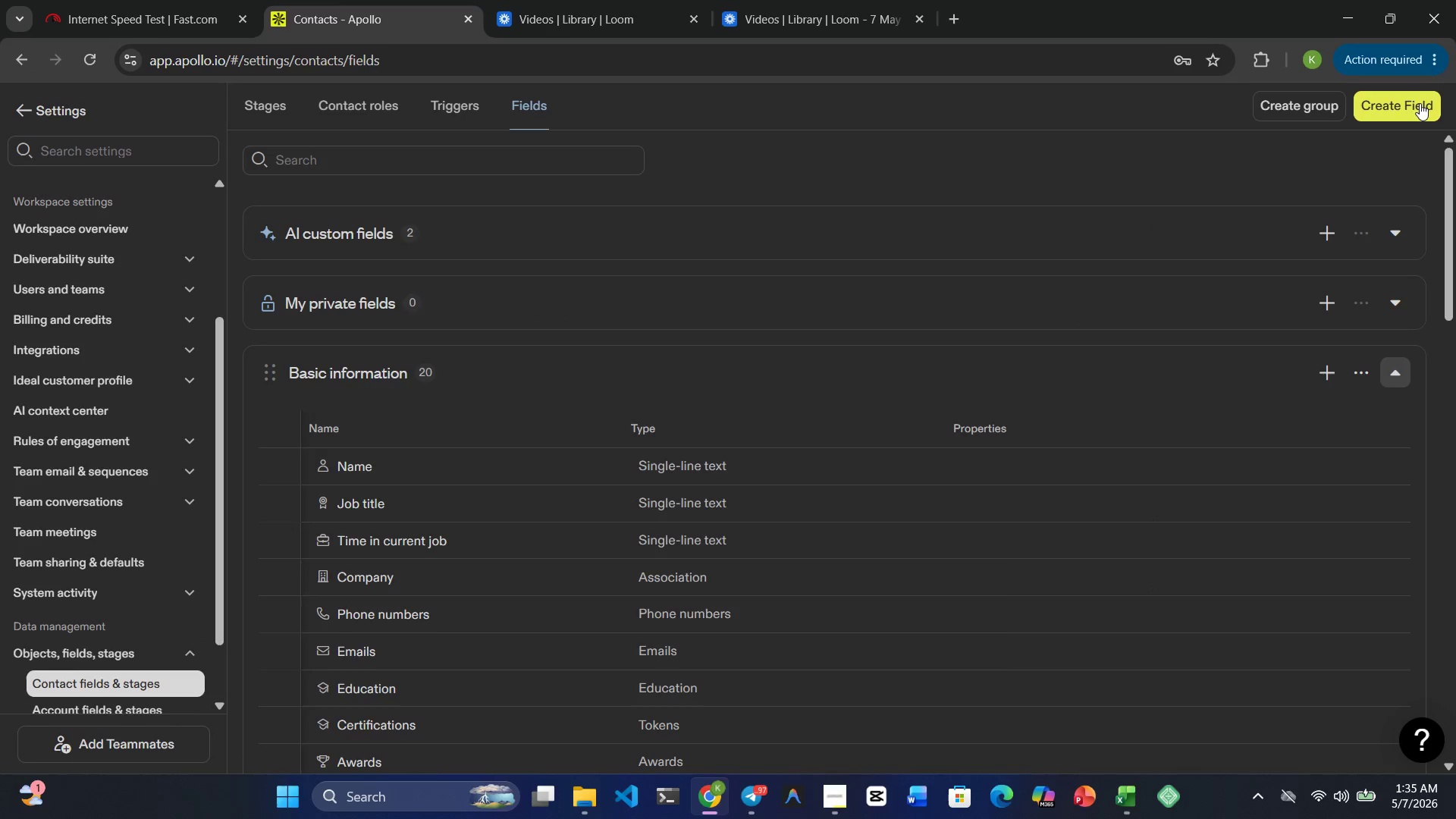 
left_click([1420, 101])
 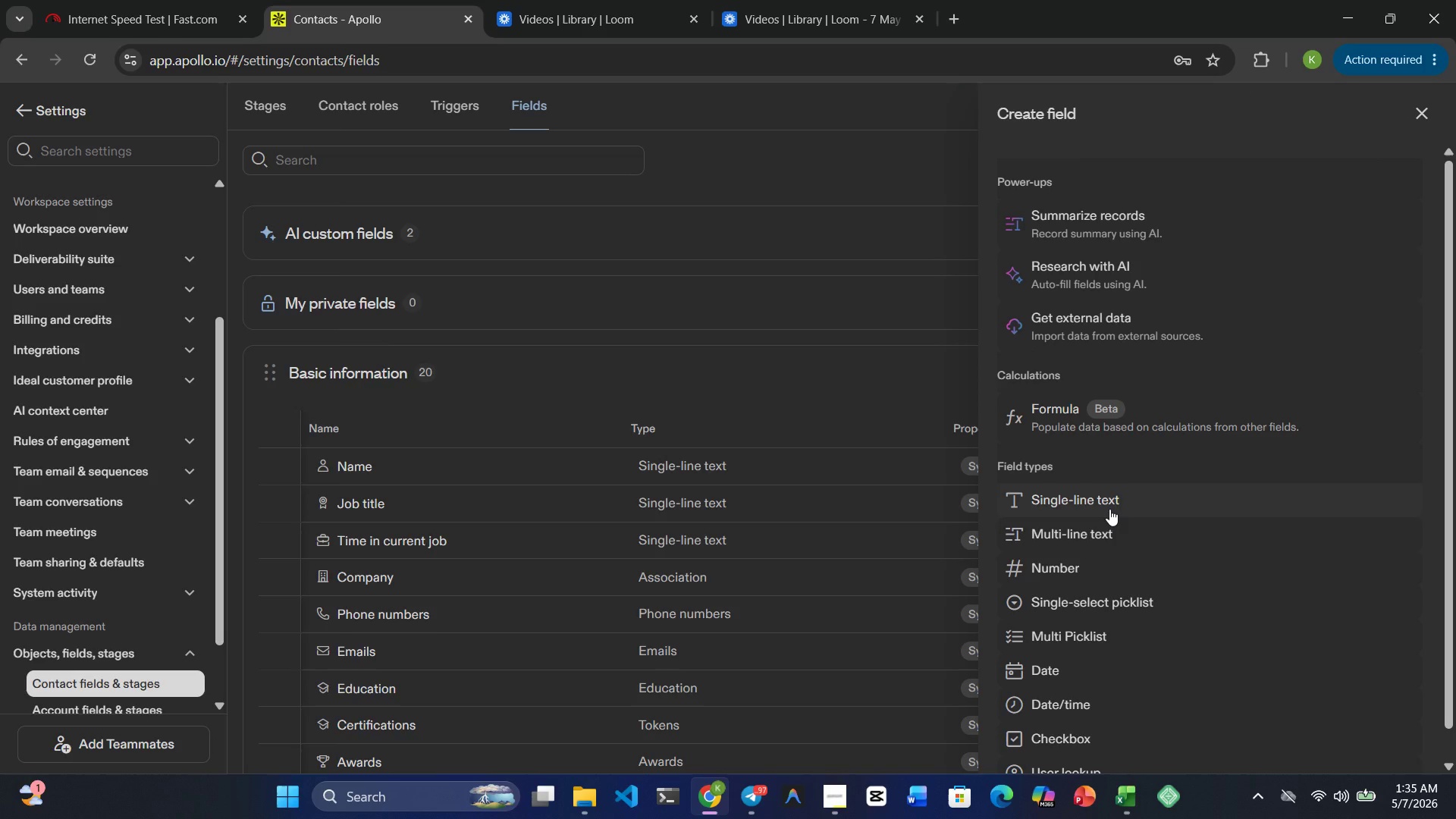 
scroll: coordinate [1109, 513], scroll_direction: down, amount: 4.0
 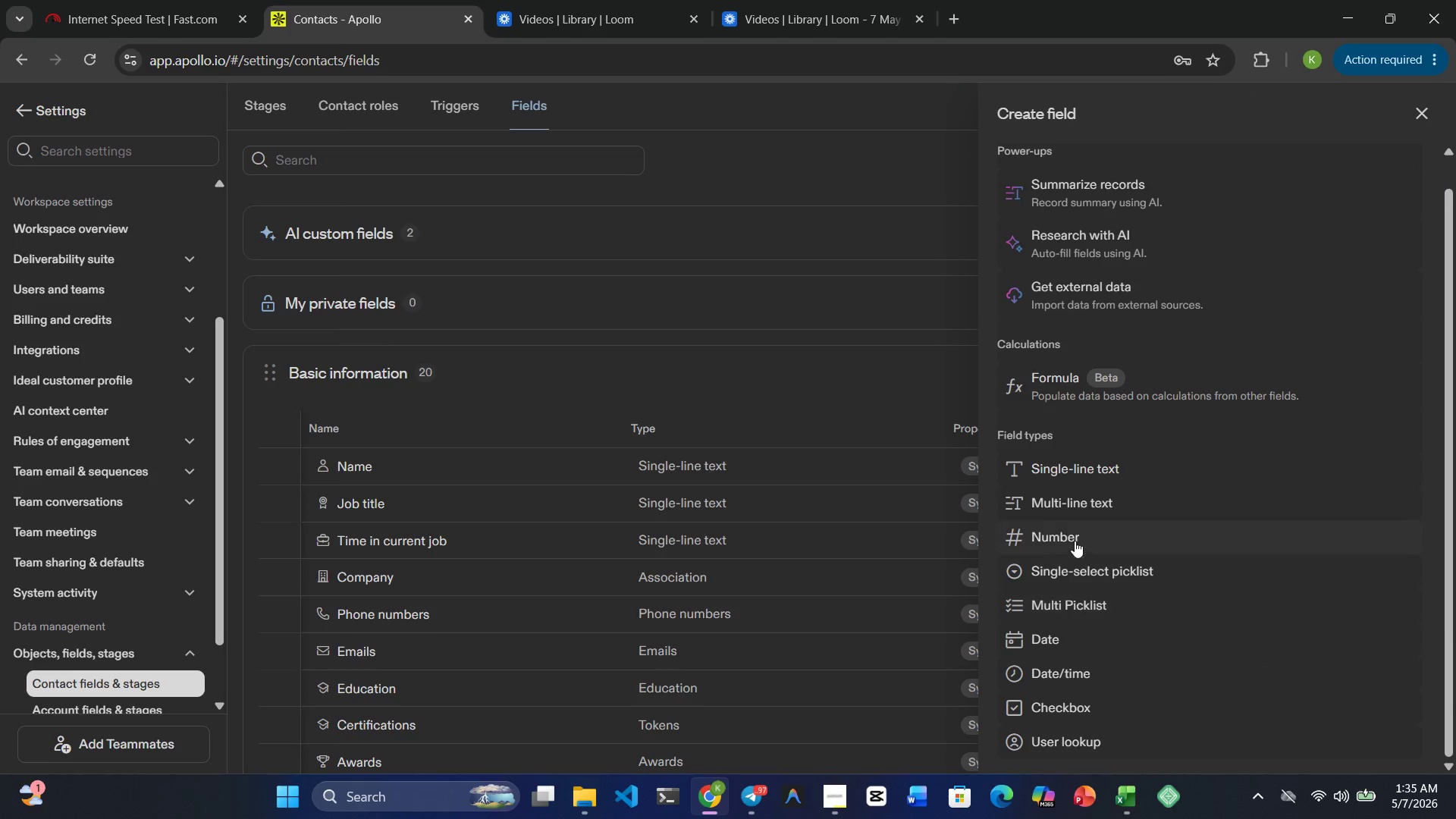 
wait(6.85)
 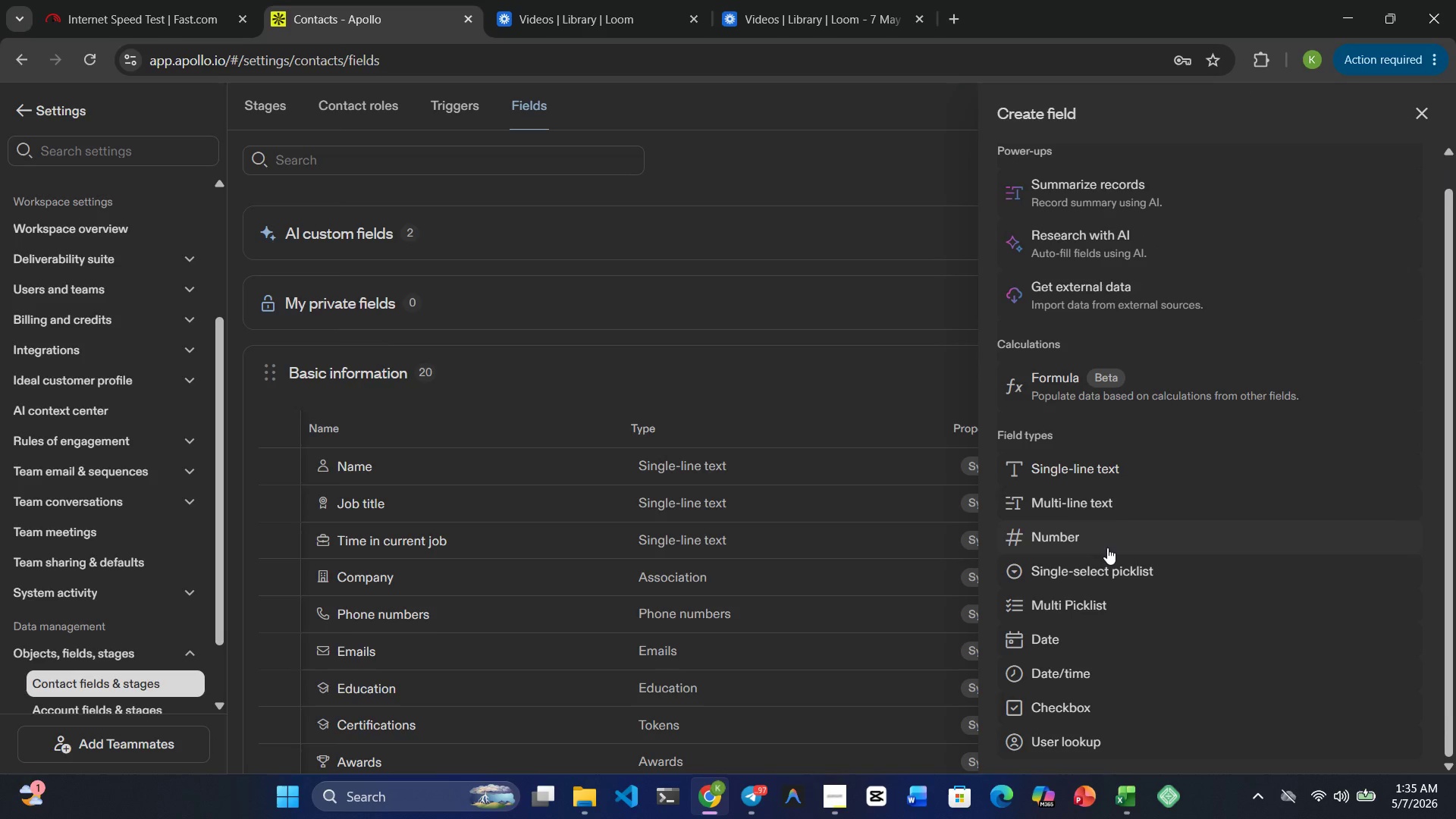 
left_click([1075, 473])
 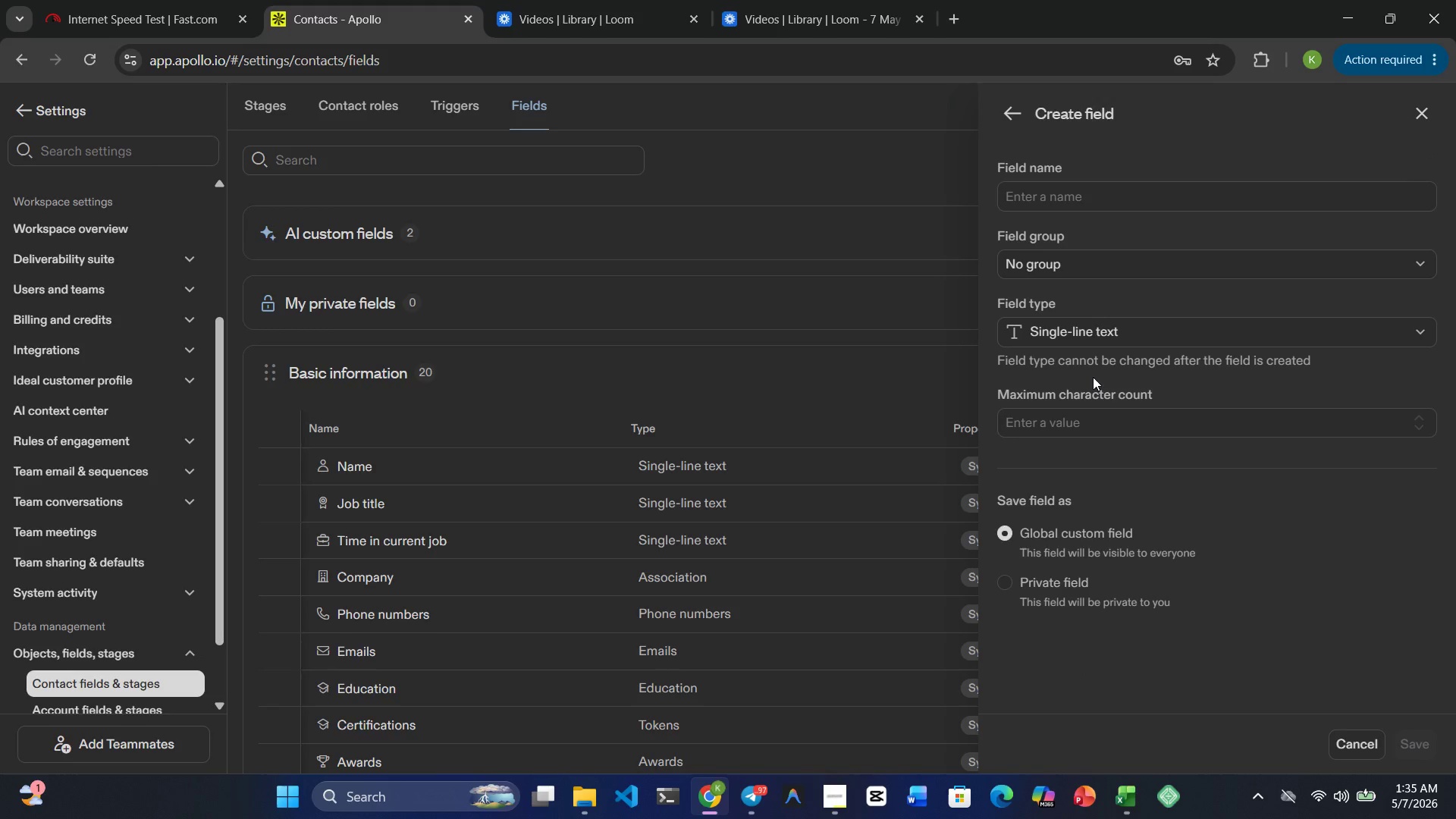 
left_click([1109, 187])
 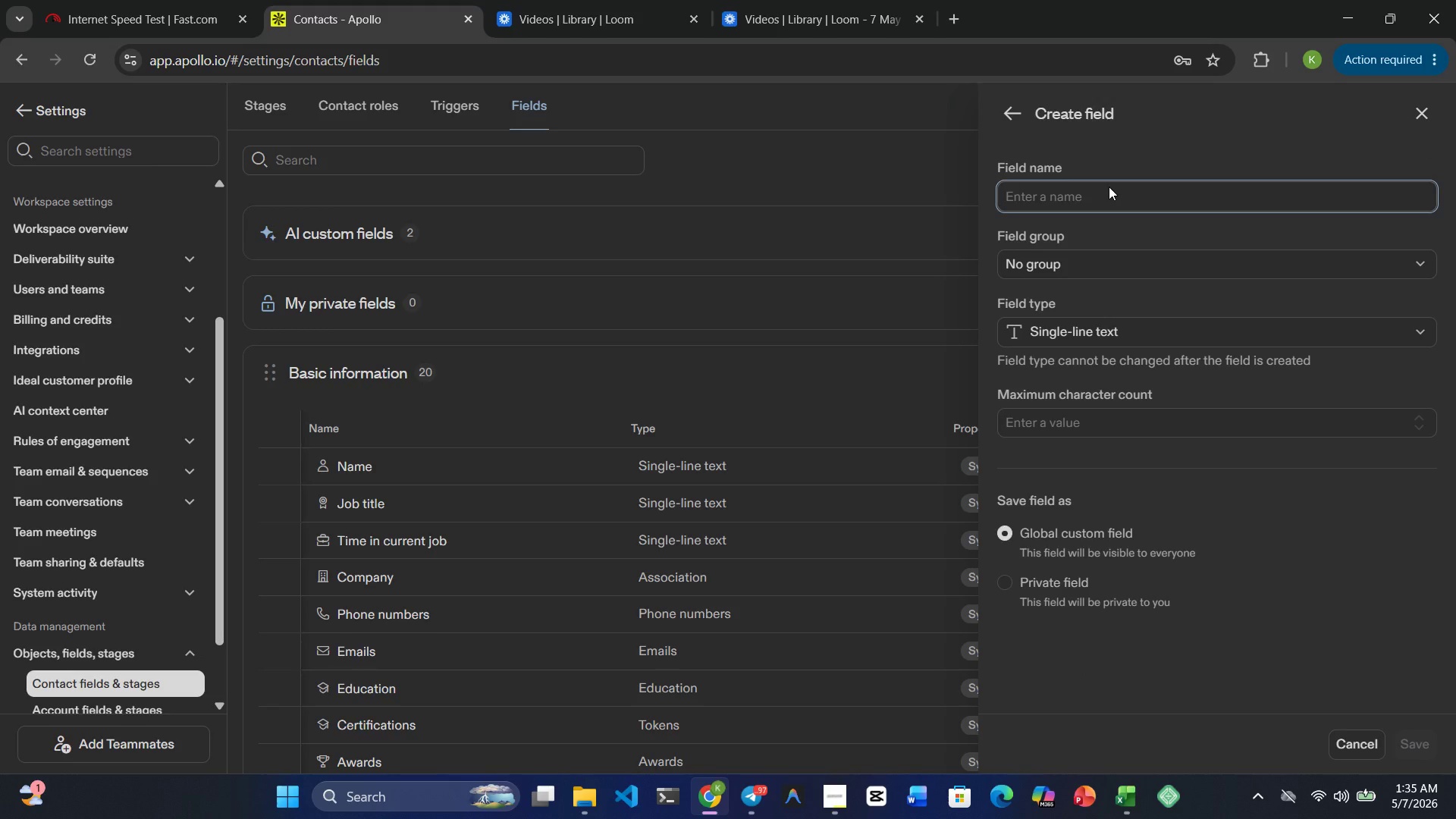 
type(Speciality)
 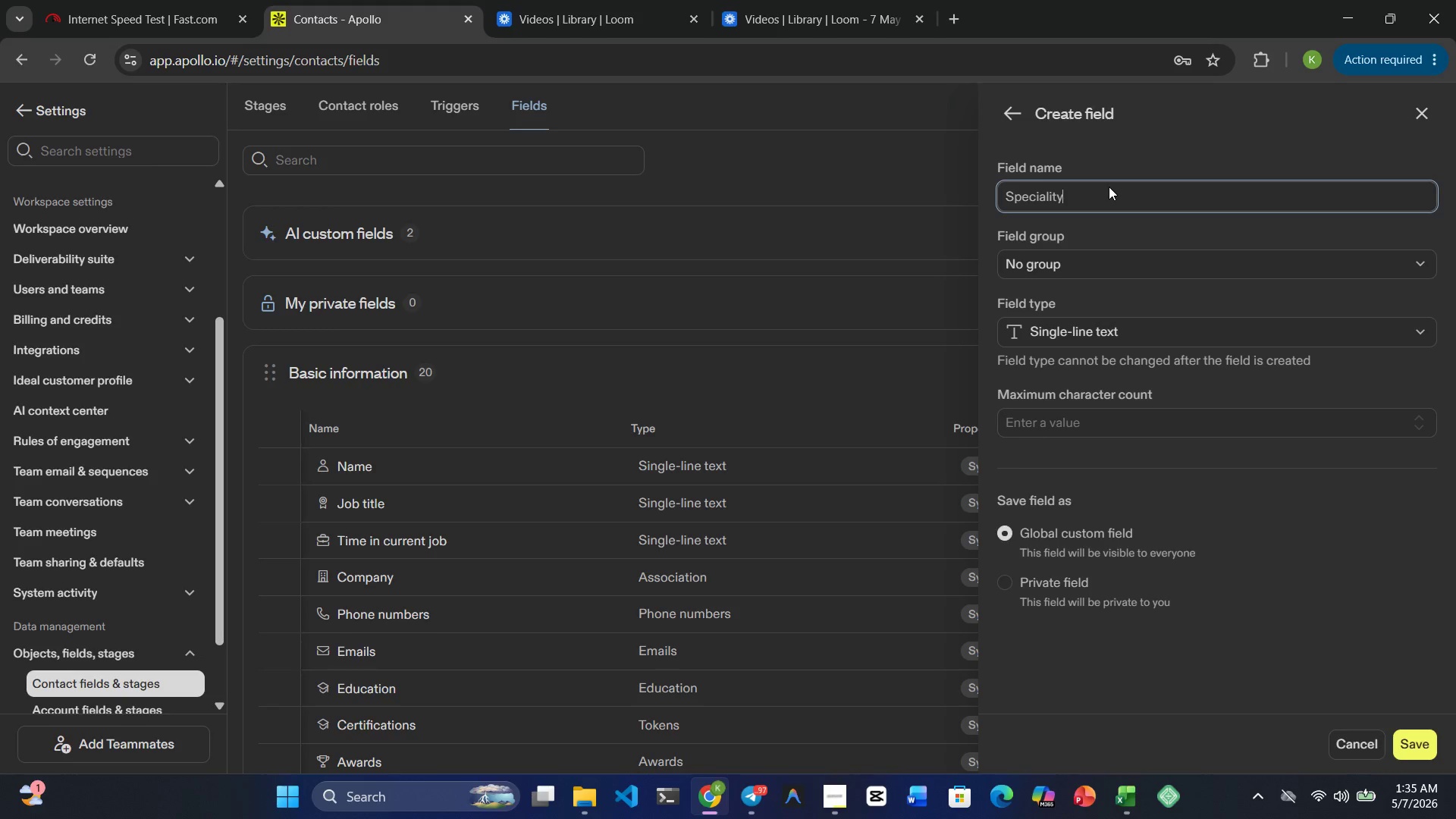 
wait(7.58)
 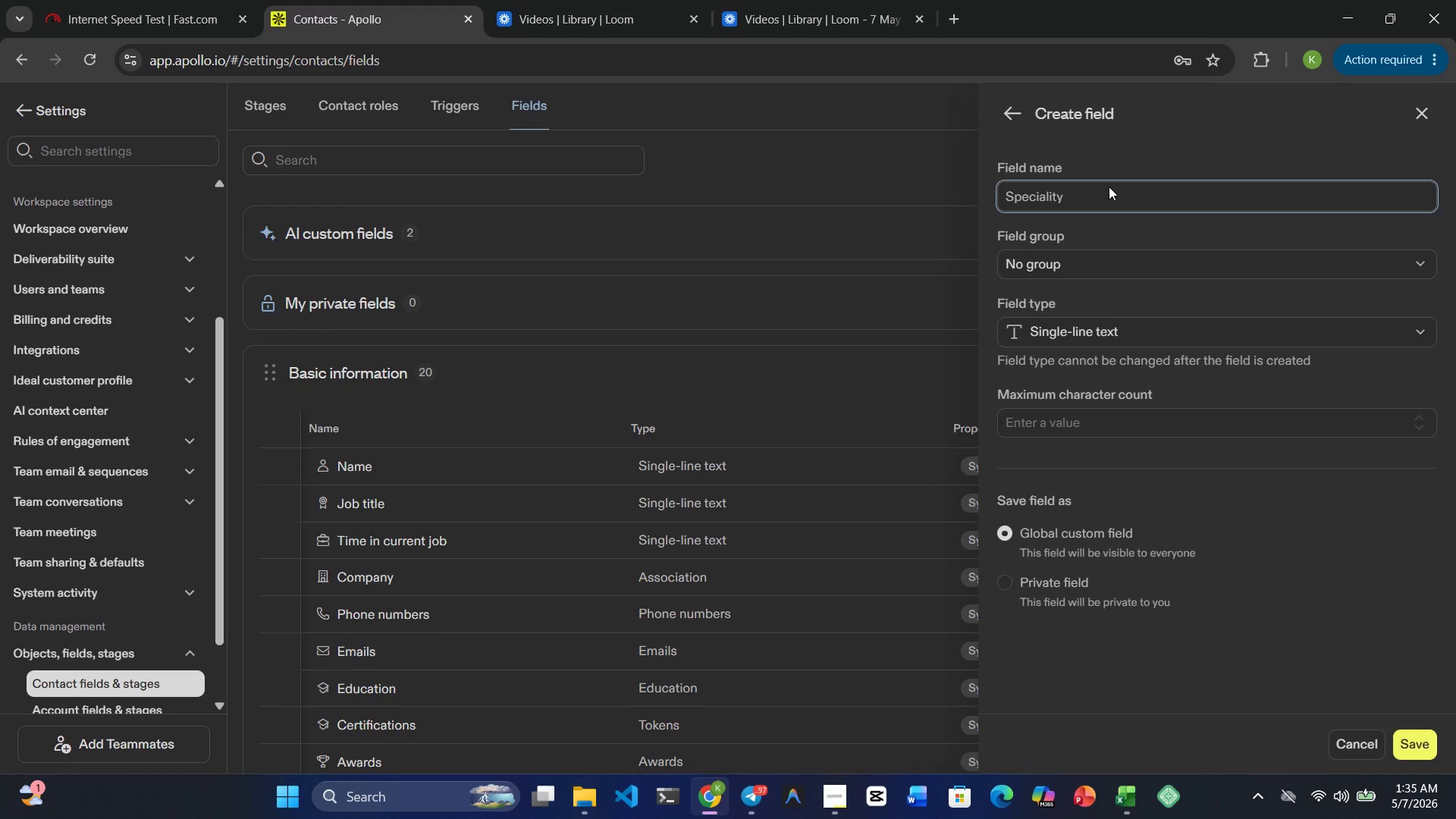 
key(ArrowLeft)
 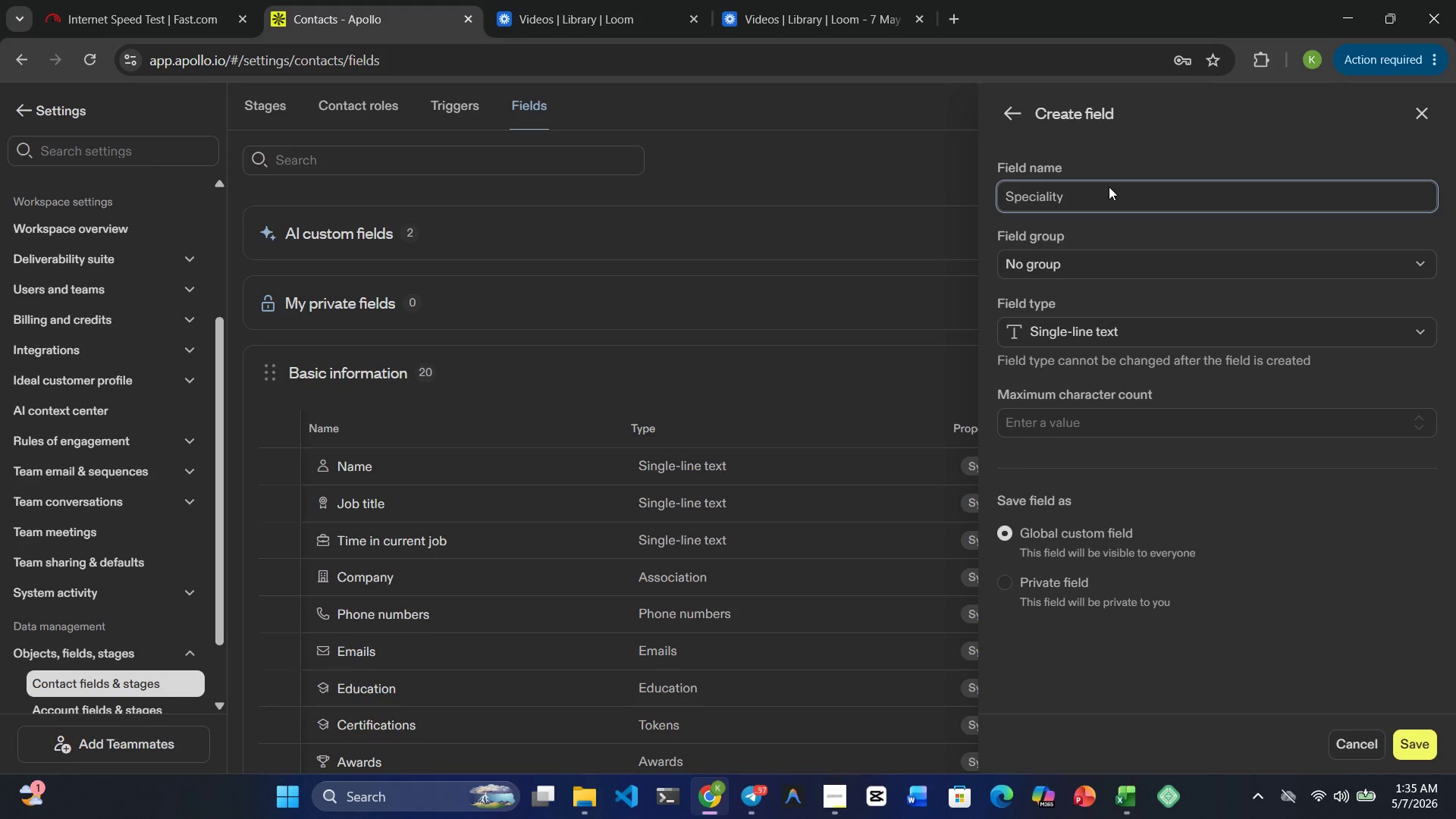 
key(ArrowLeft)
 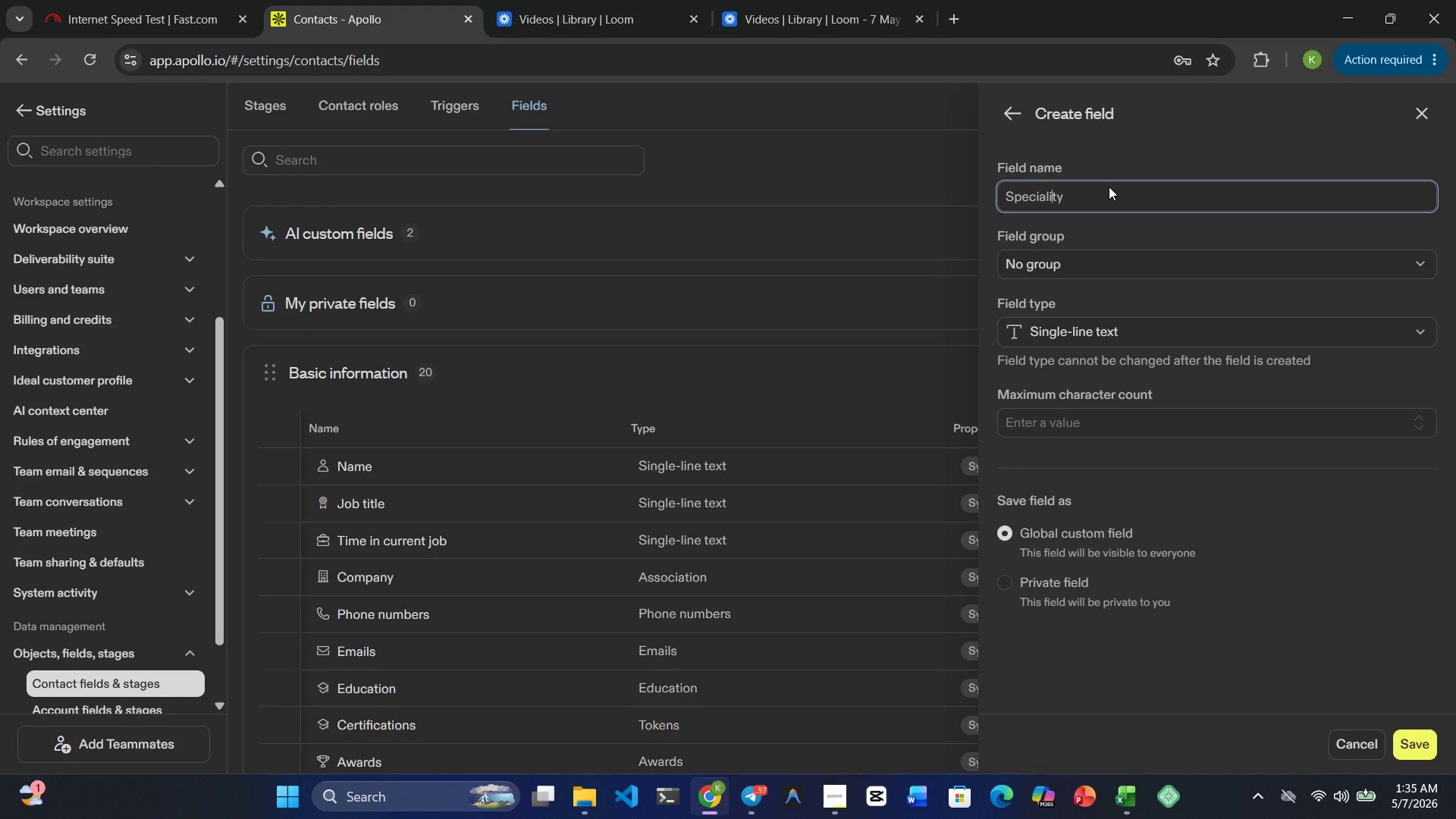 
key(Backspace)
 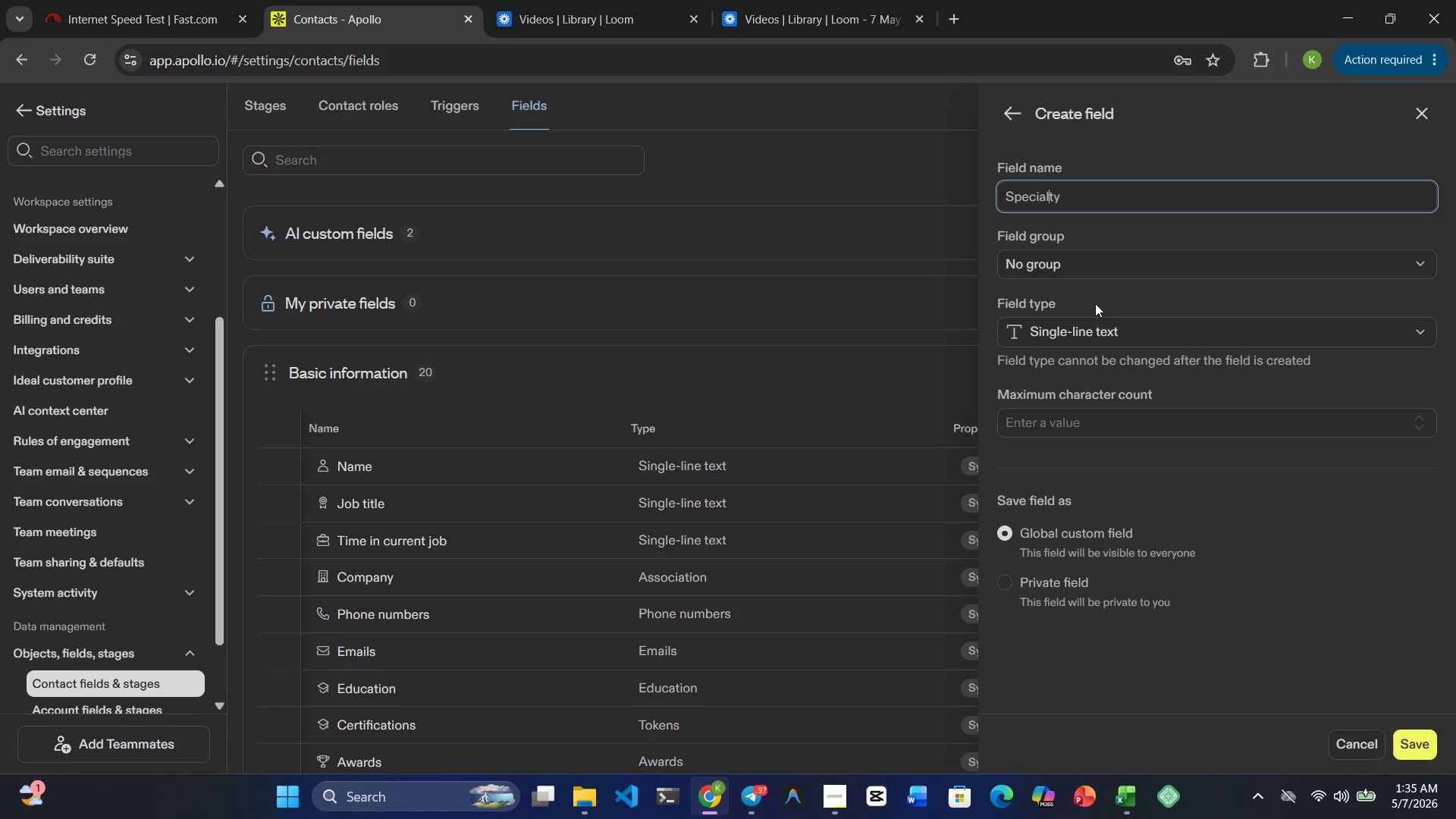 
wait(5.42)
 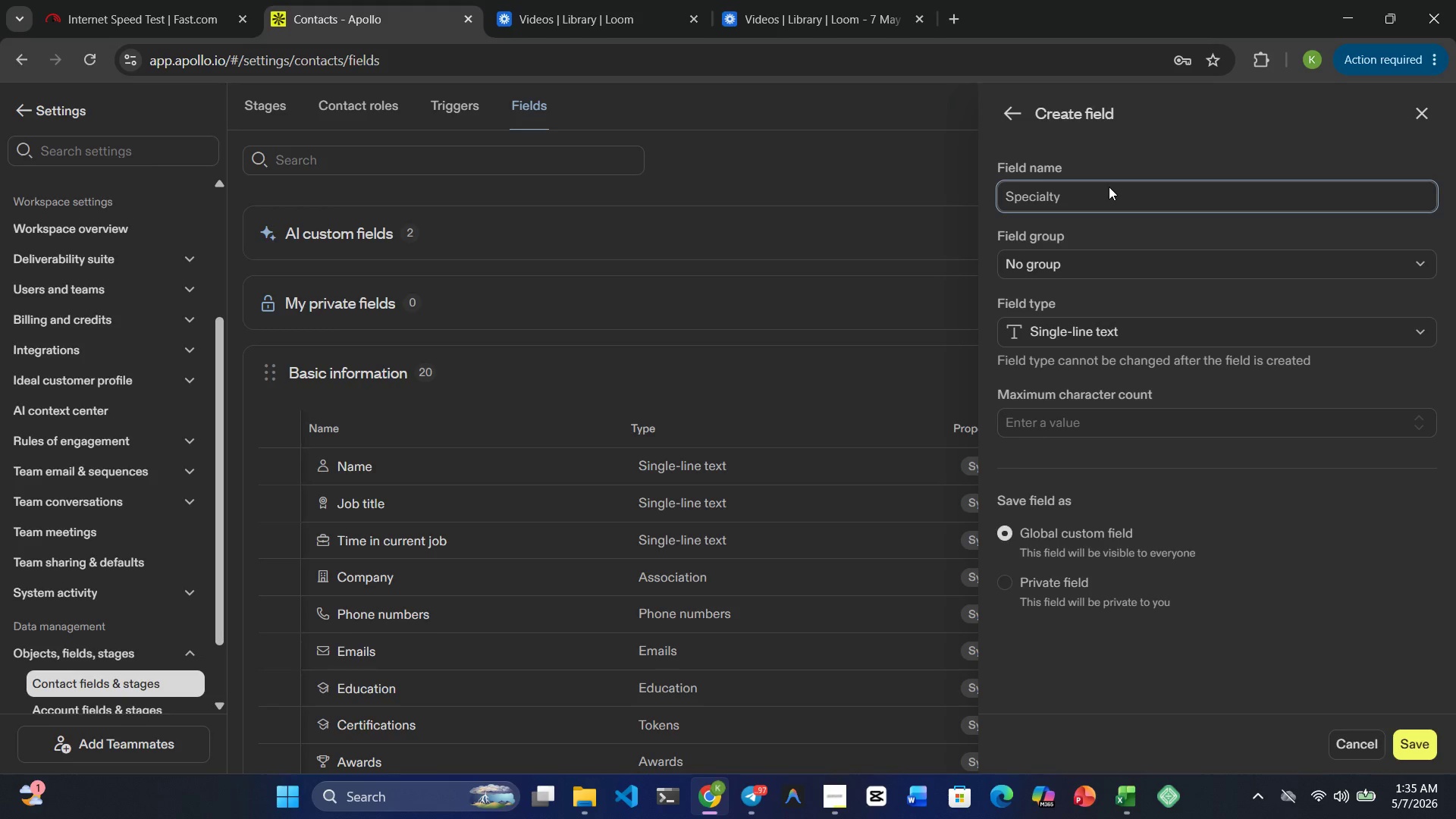 
scroll: coordinate [1119, 460], scroll_direction: down, amount: 4.0
 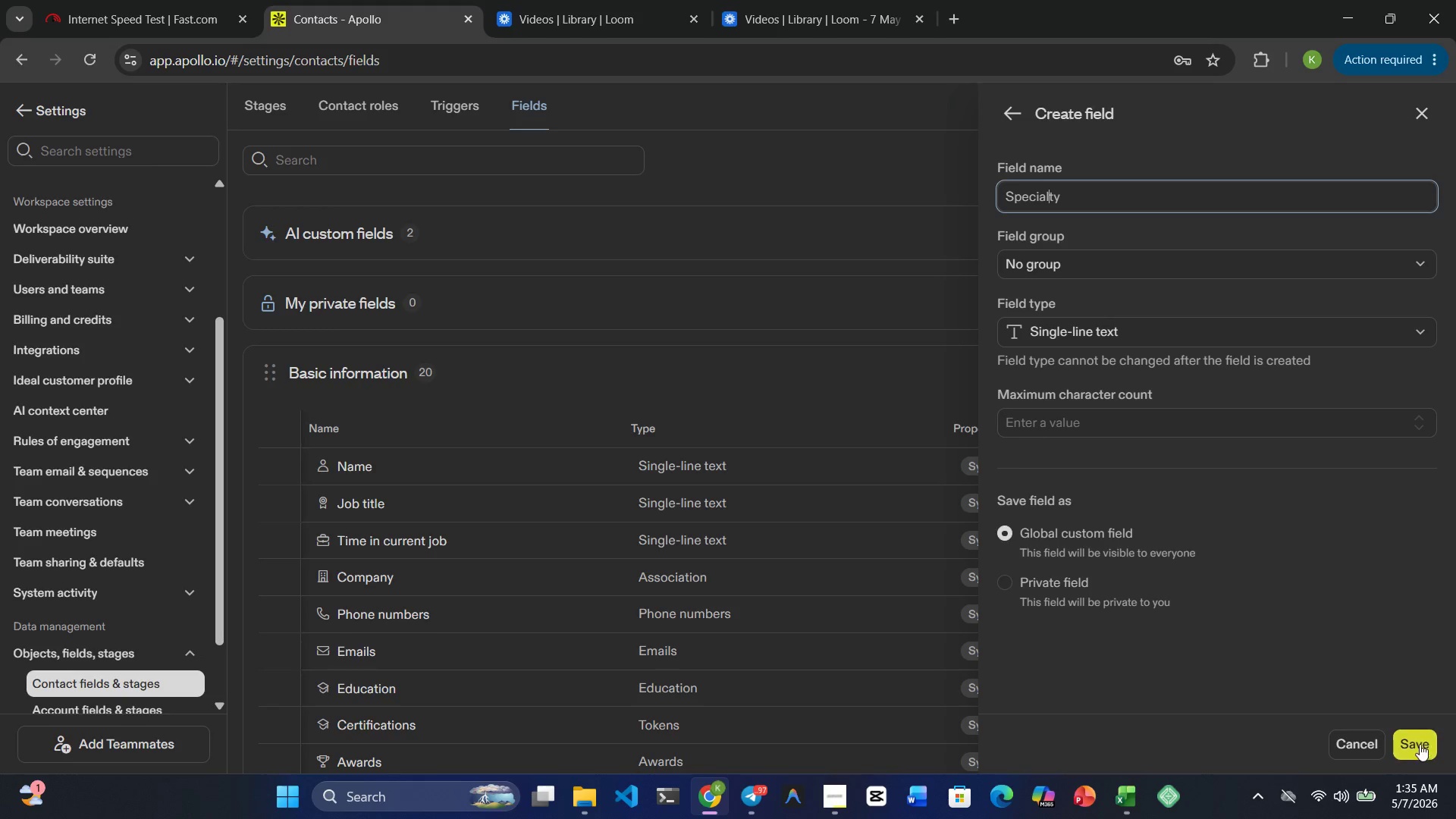 
left_click([1420, 740])
 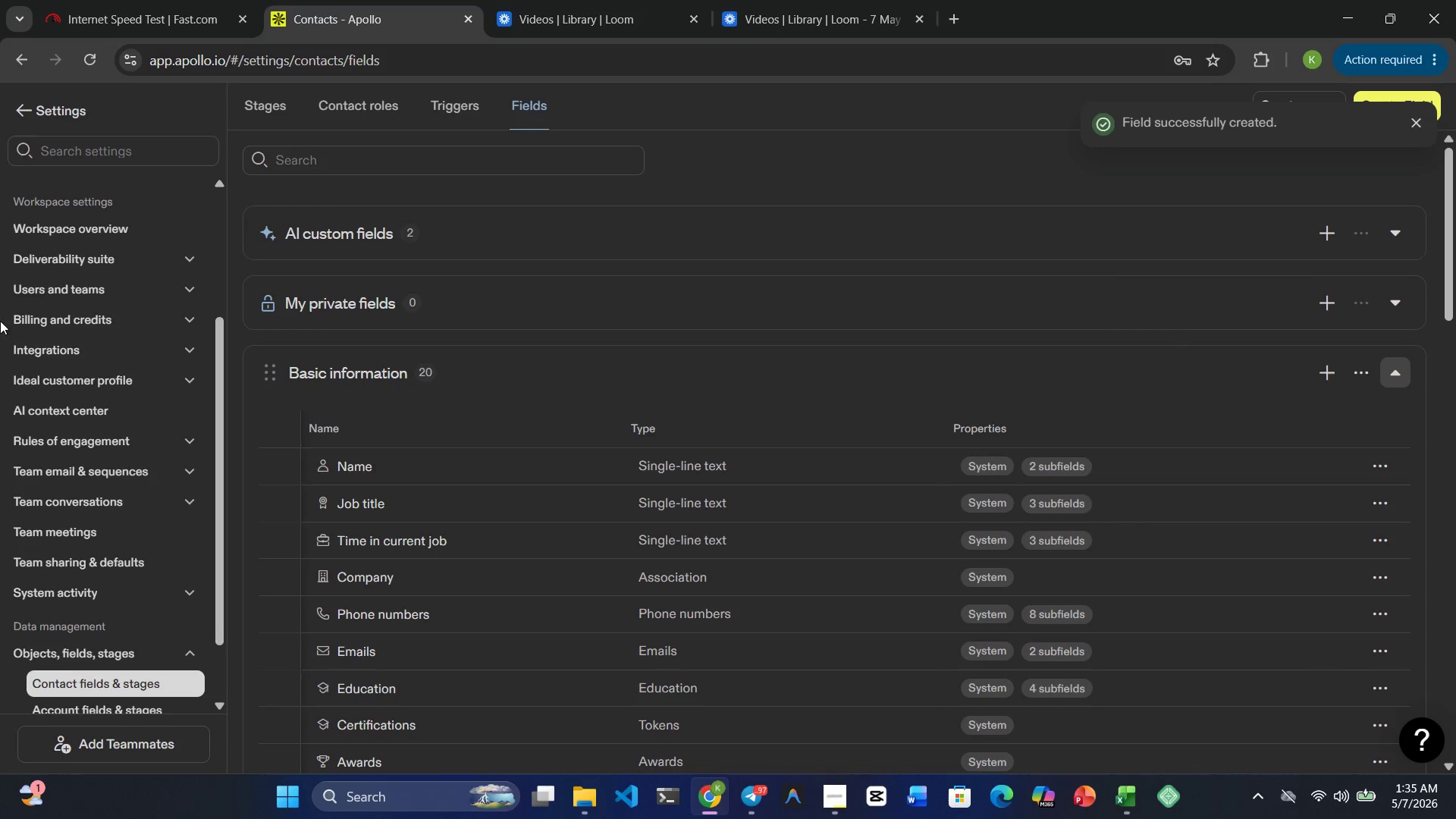 
scroll: coordinate [132, 410], scroll_direction: up, amount: 13.0
 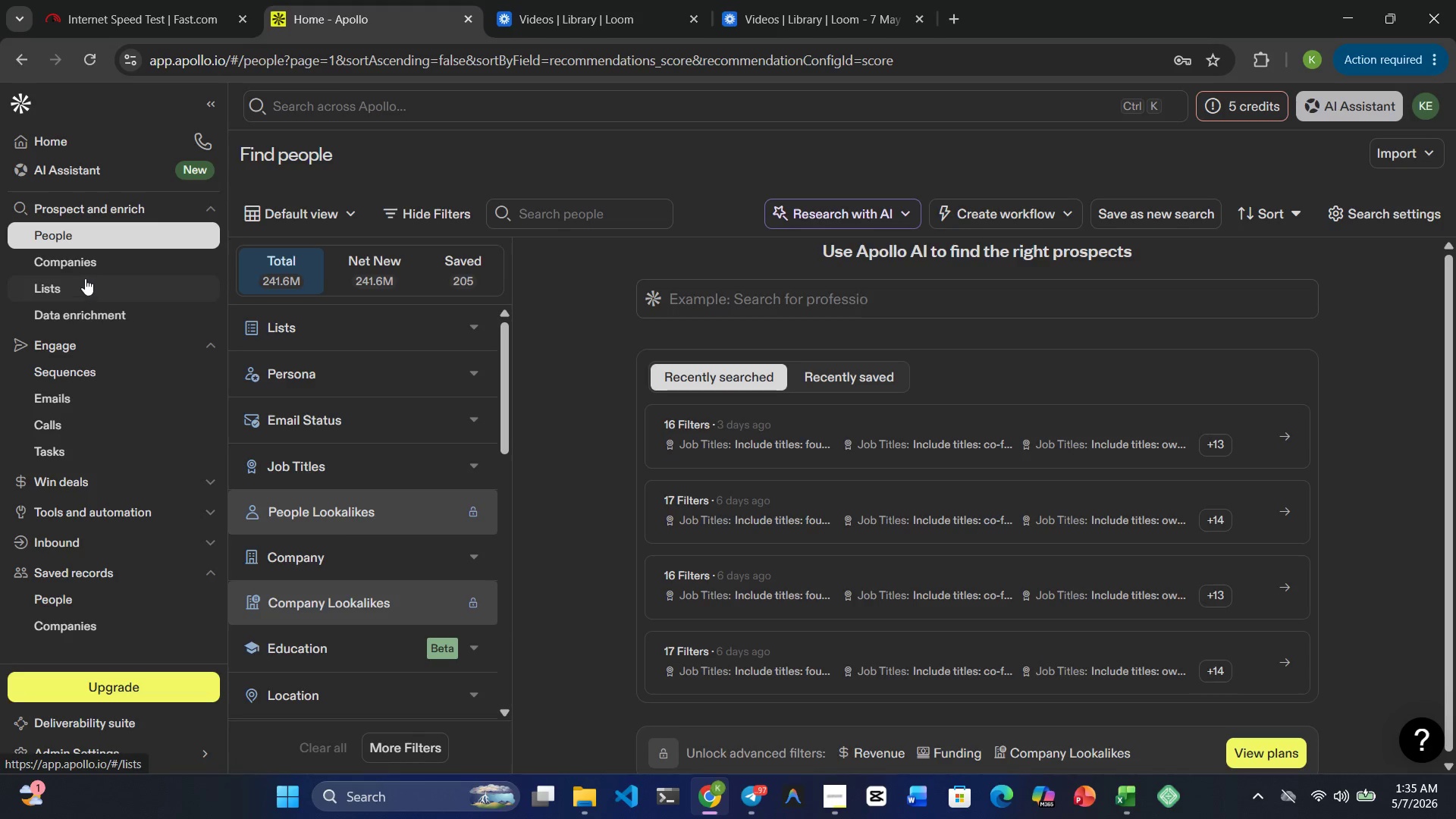 
left_click([85, 278])
 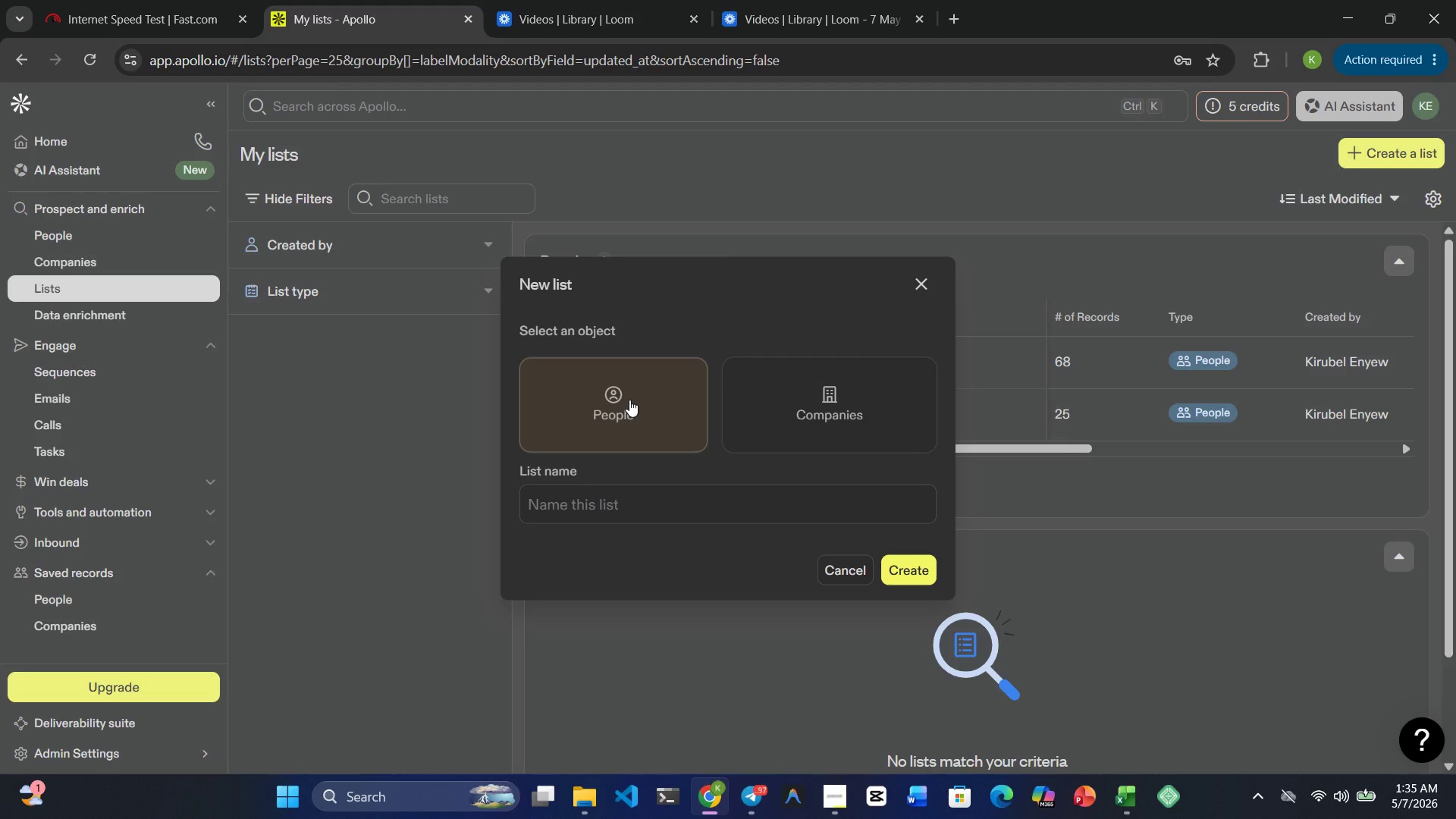 
left_click([651, 494])
 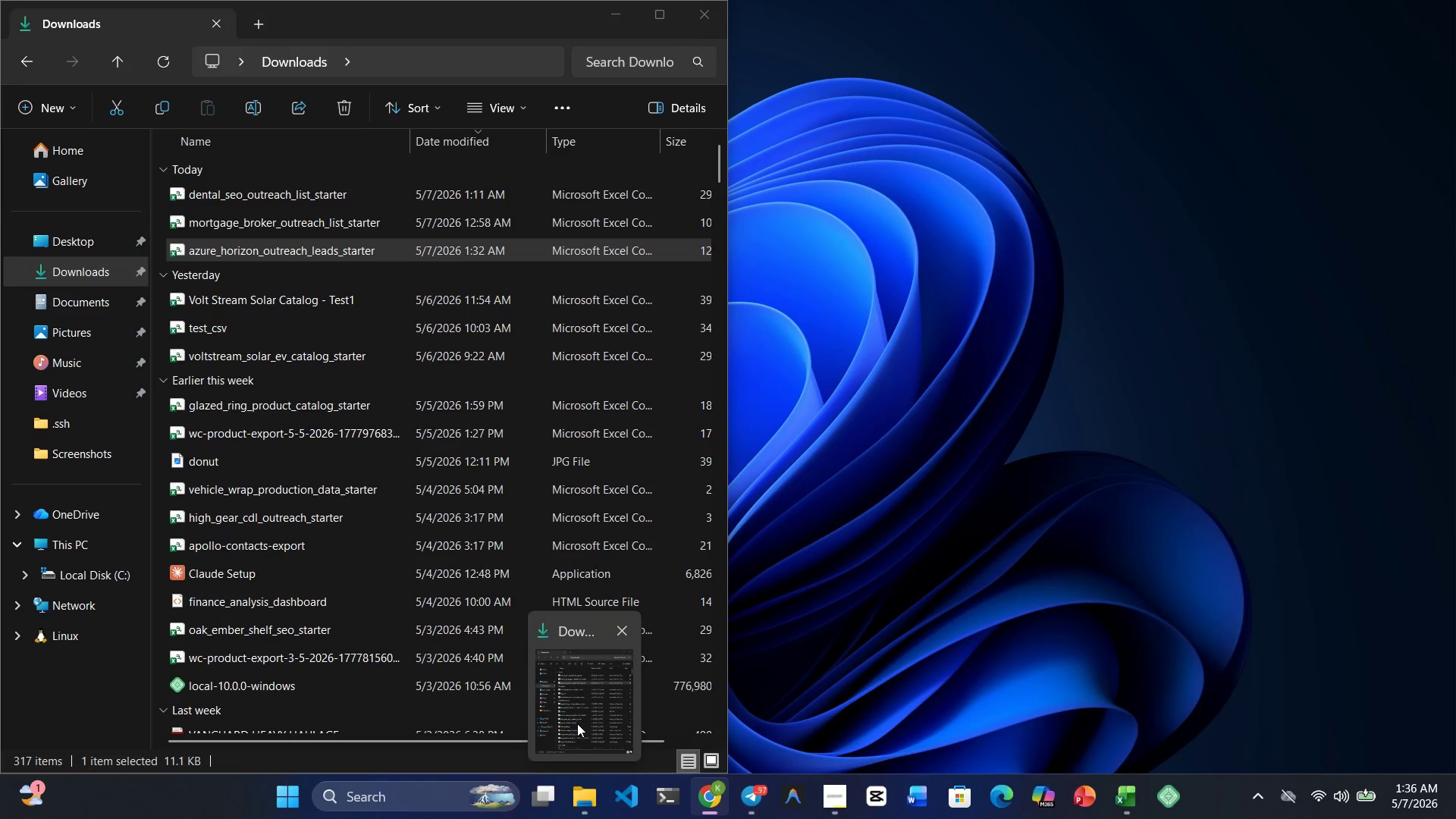 
wait(16.88)
 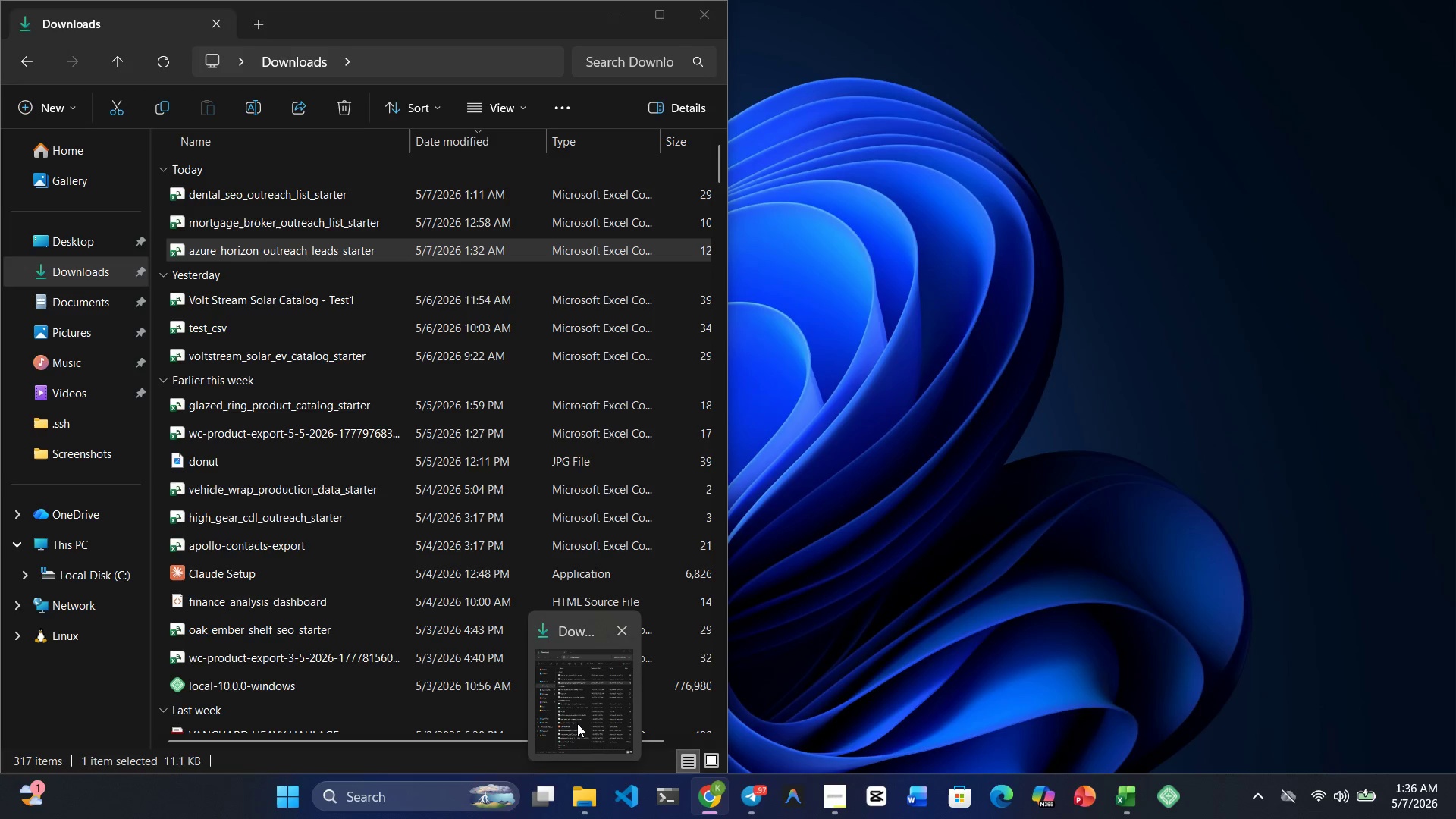 
type(Azure Horizn Outreach List)
 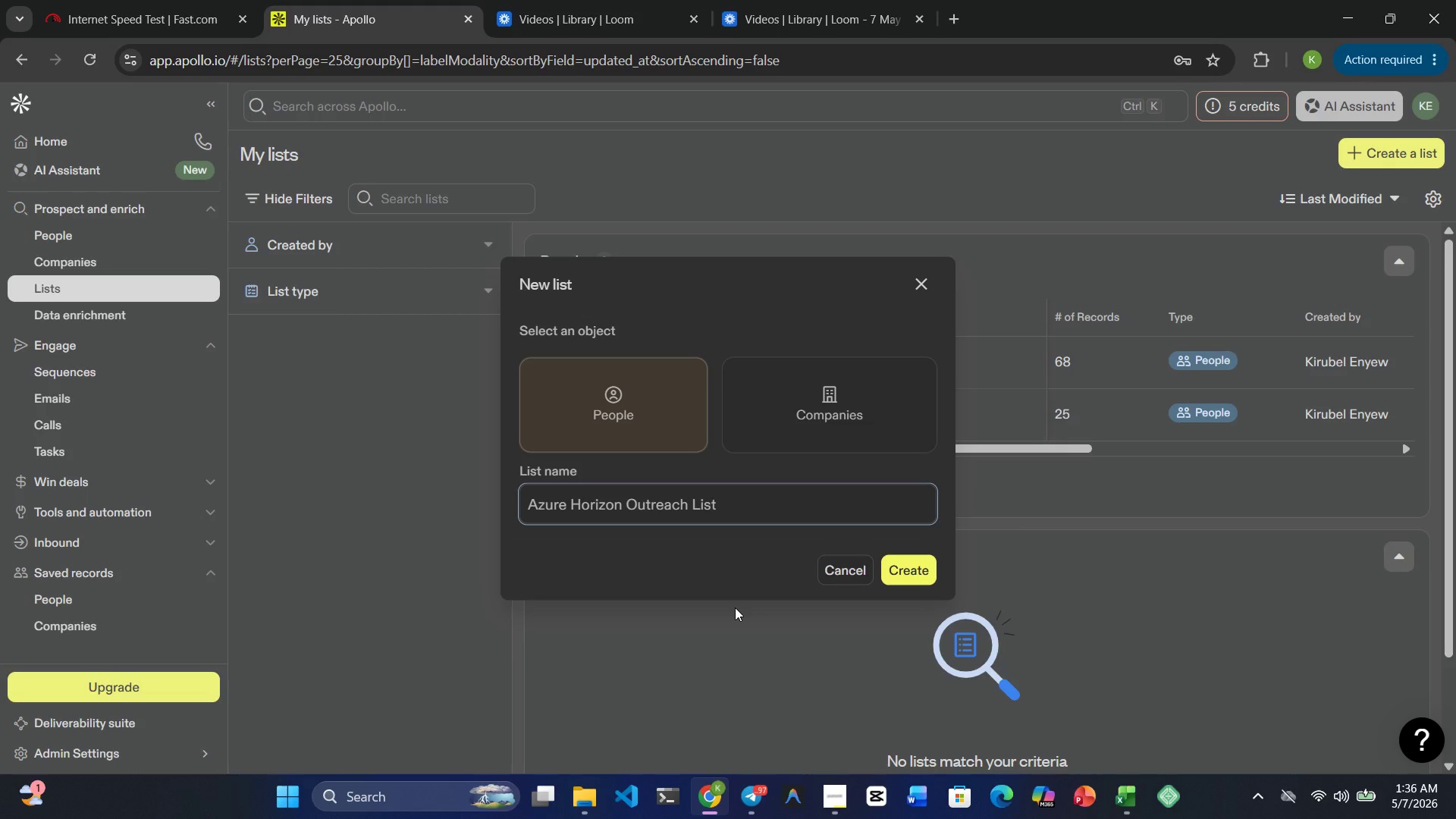 
left_click([910, 562])
 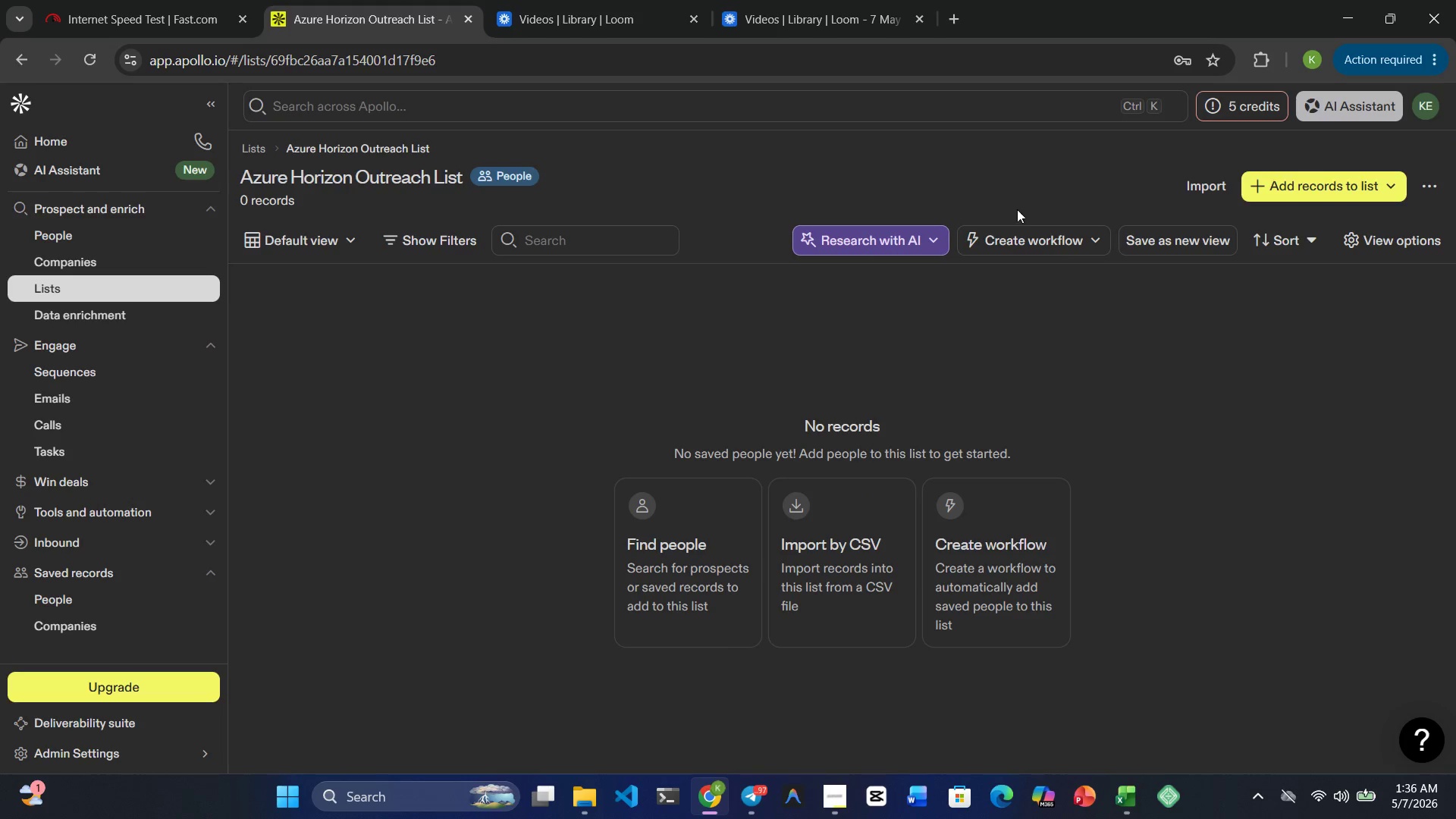 
wait(7.22)
 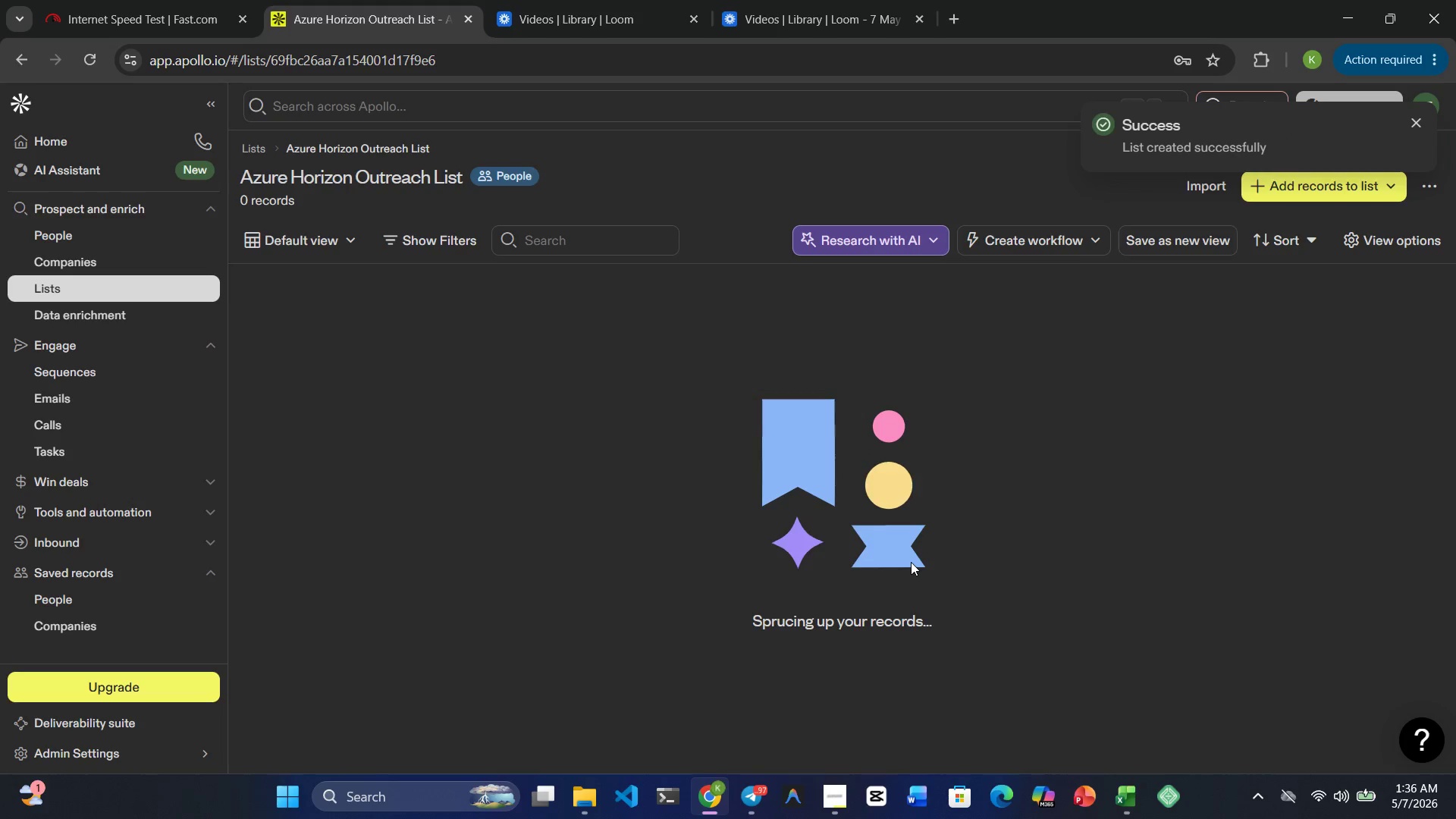 
left_click([1209, 187])
 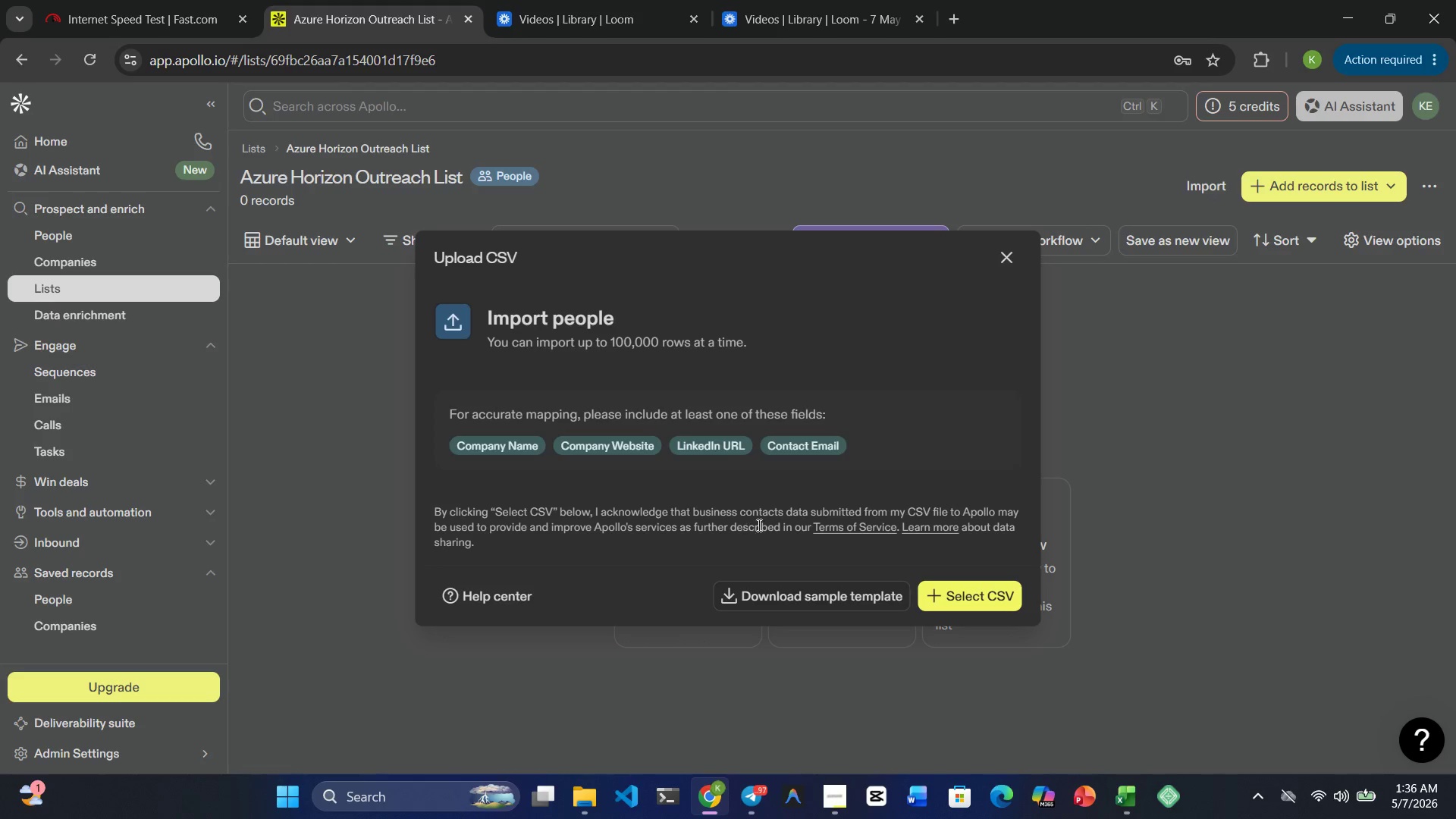 
left_click([974, 591])
 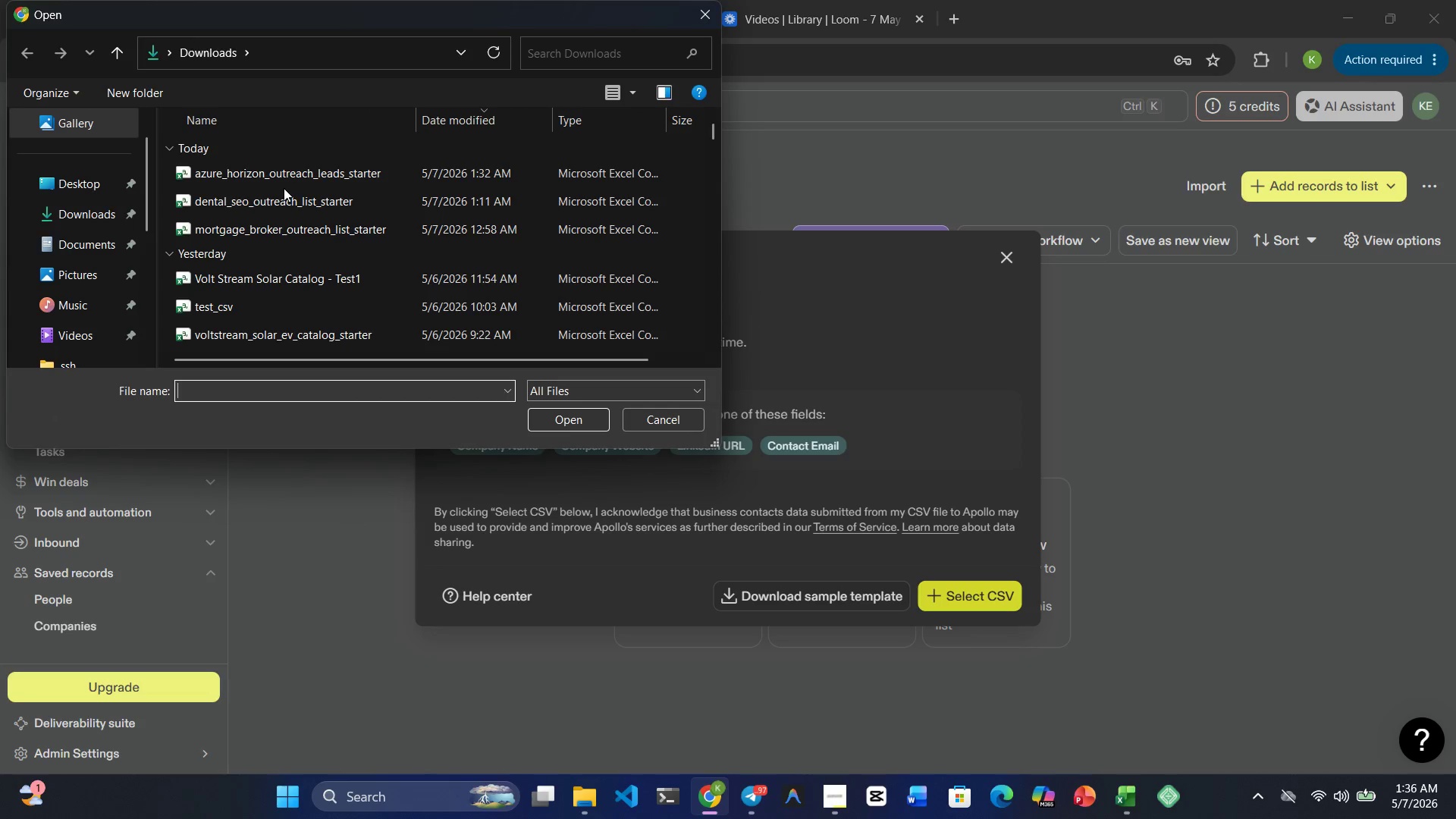 
left_click([284, 174])
 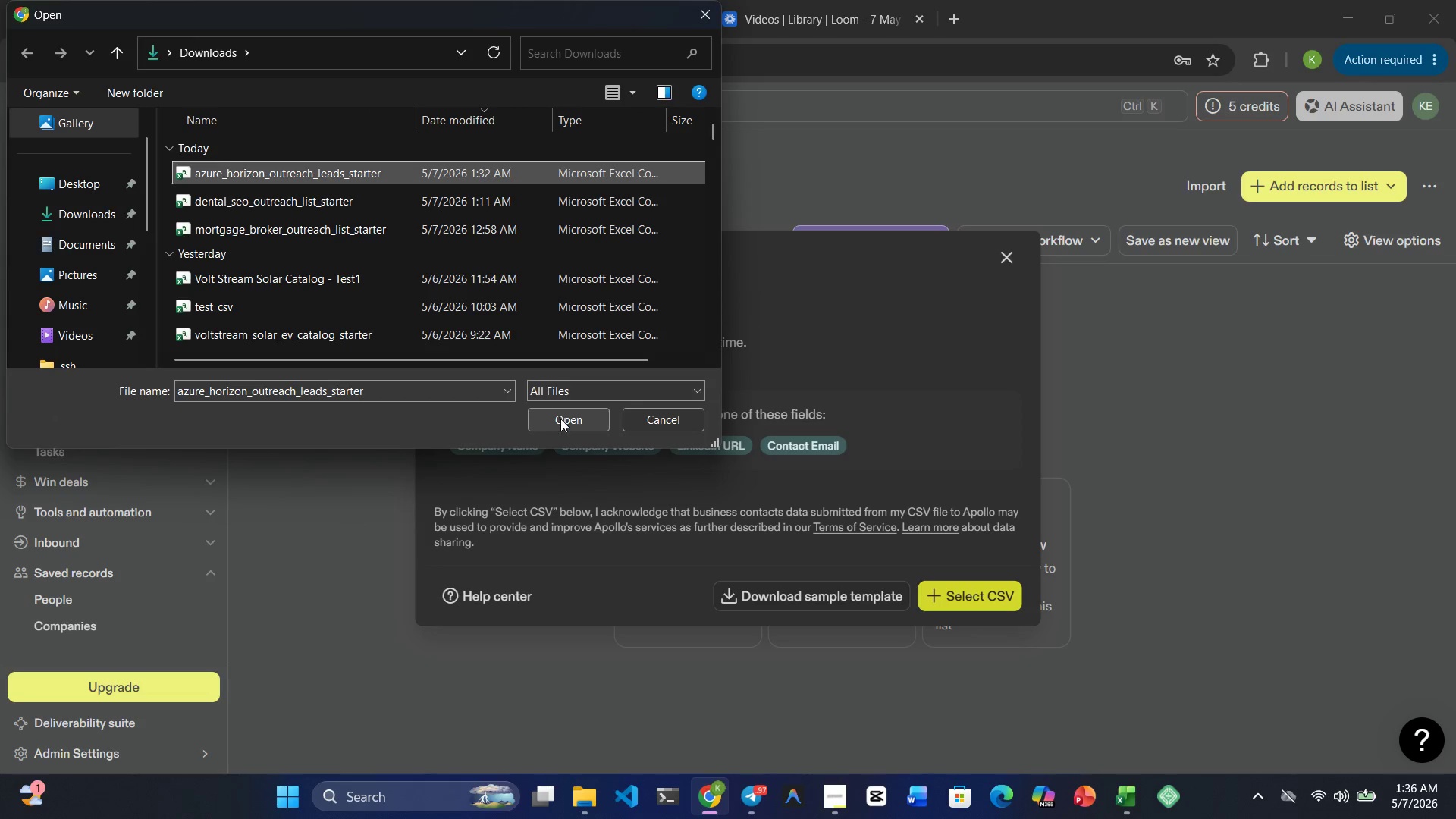 
left_click([560, 419])
 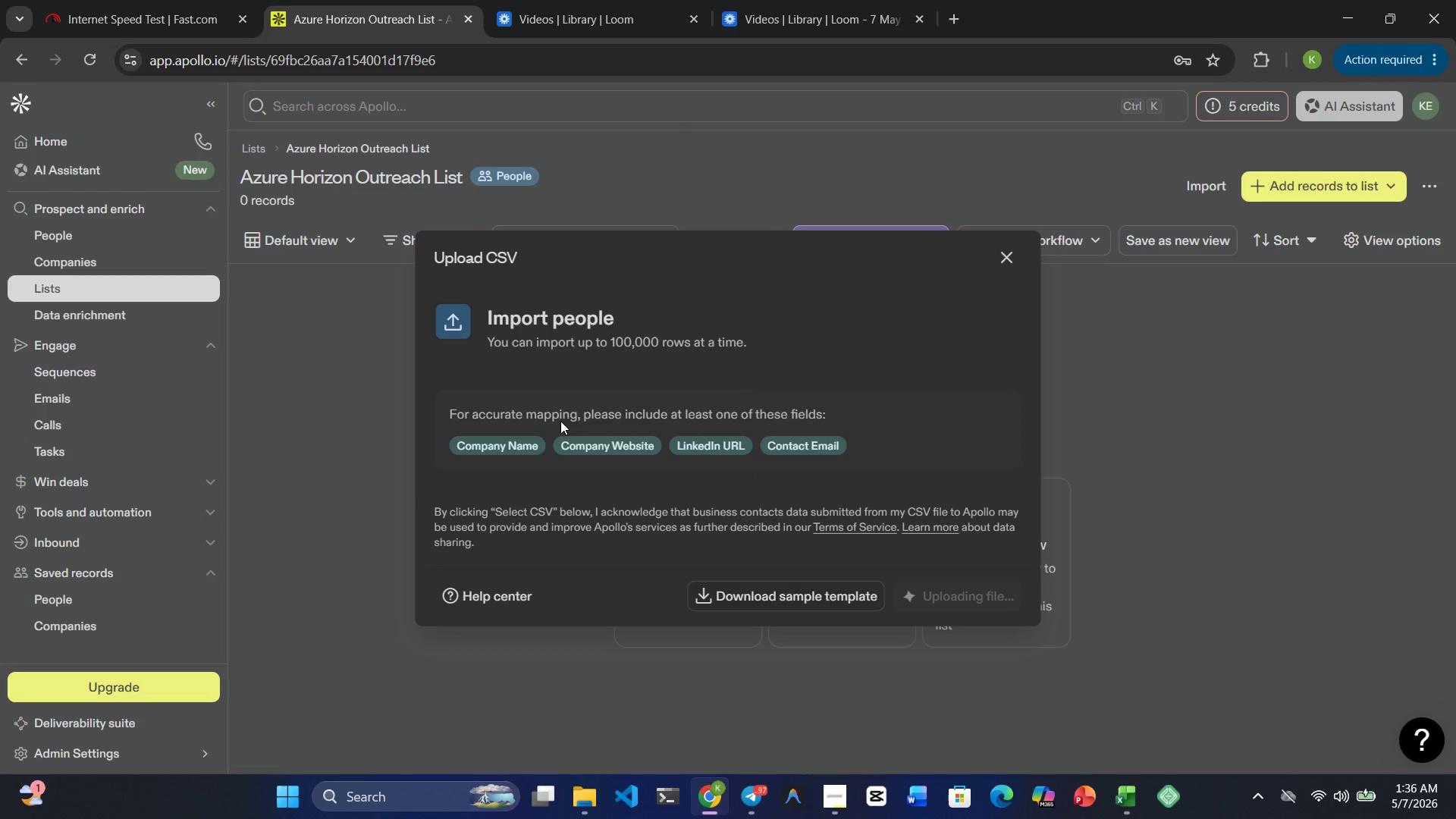 
mouse_move([558, 442])
 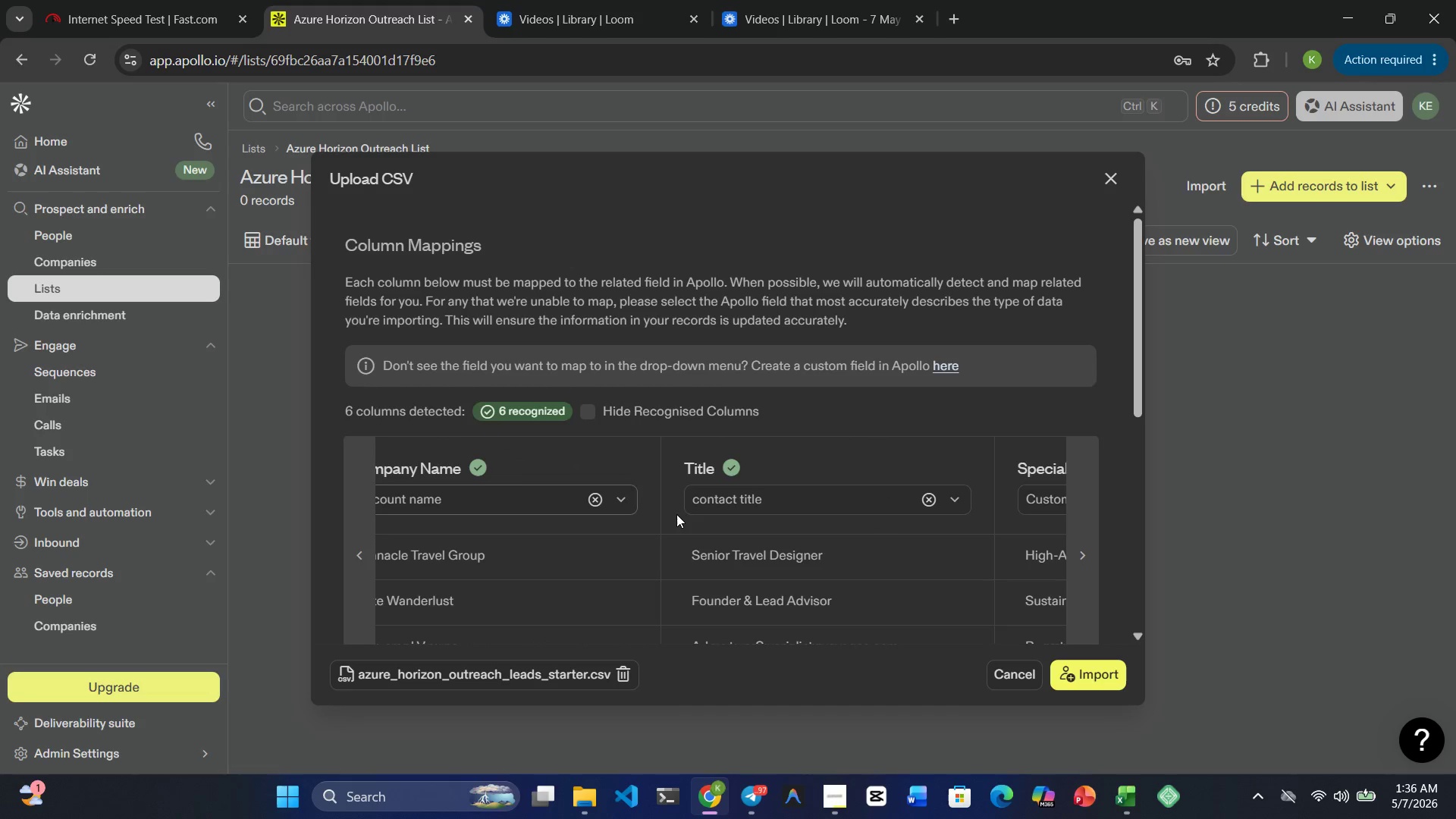 
wait(14.91)
 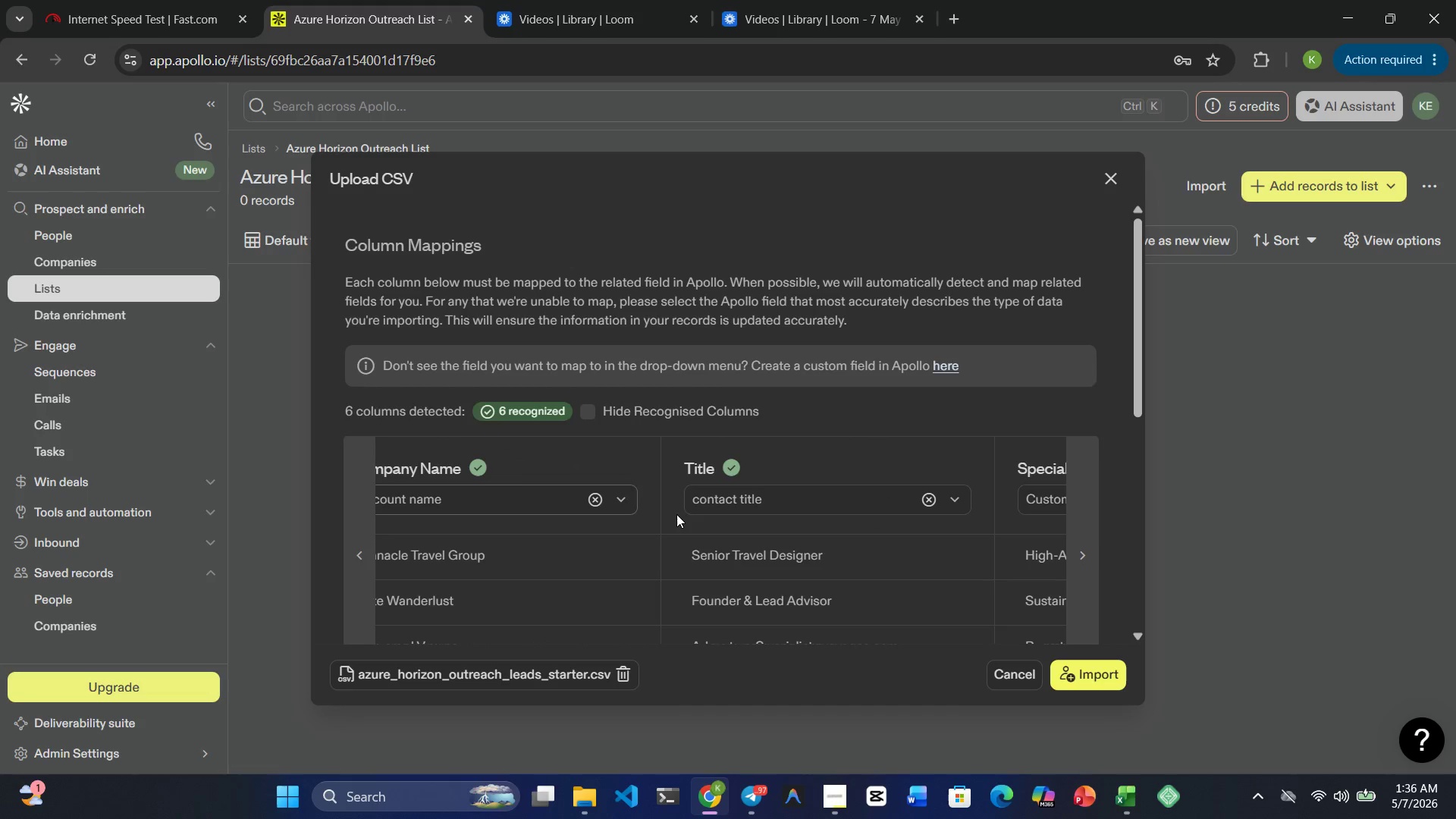 
mouse_move([734, 566])
 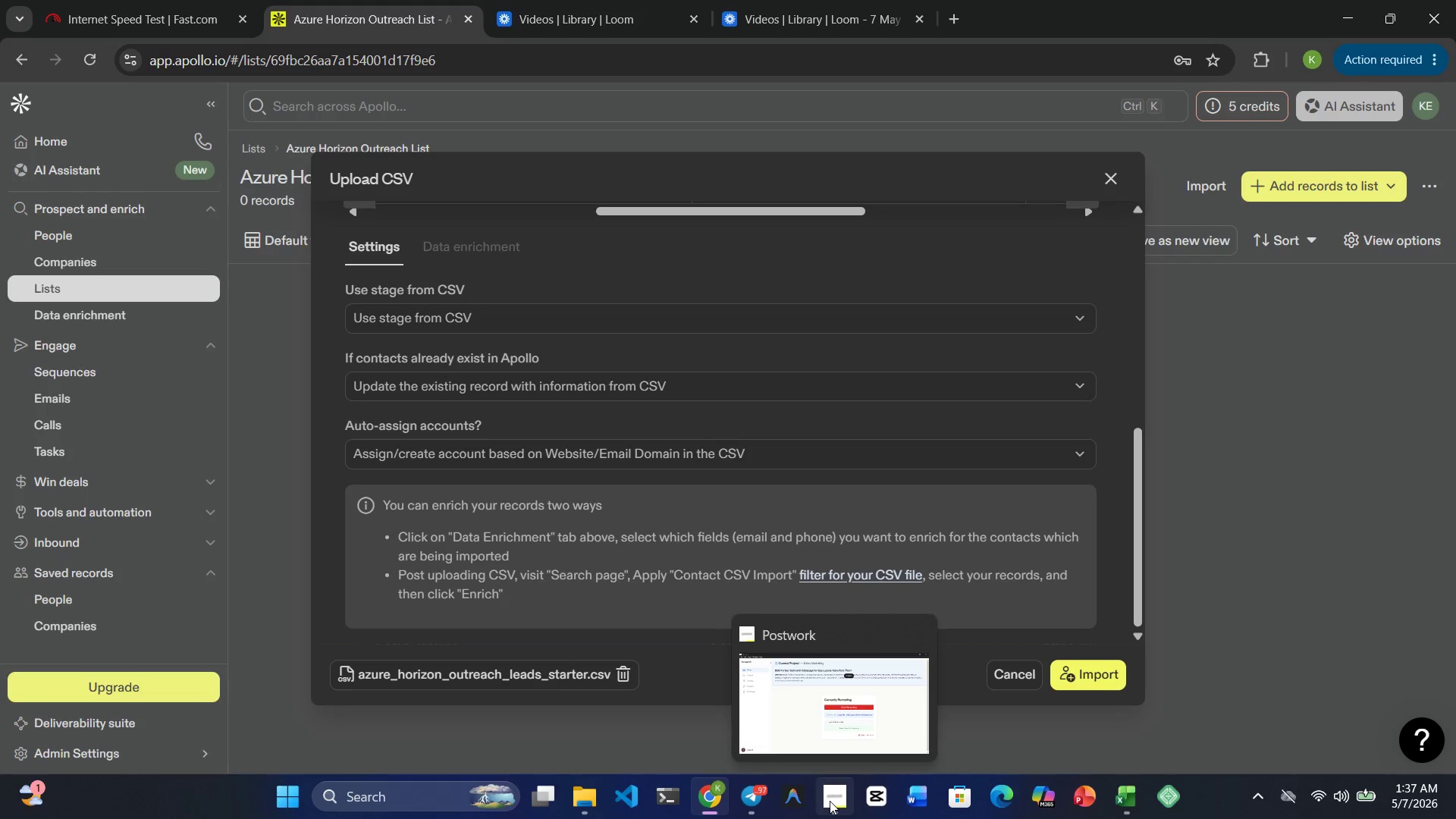 
wait(5.9)
 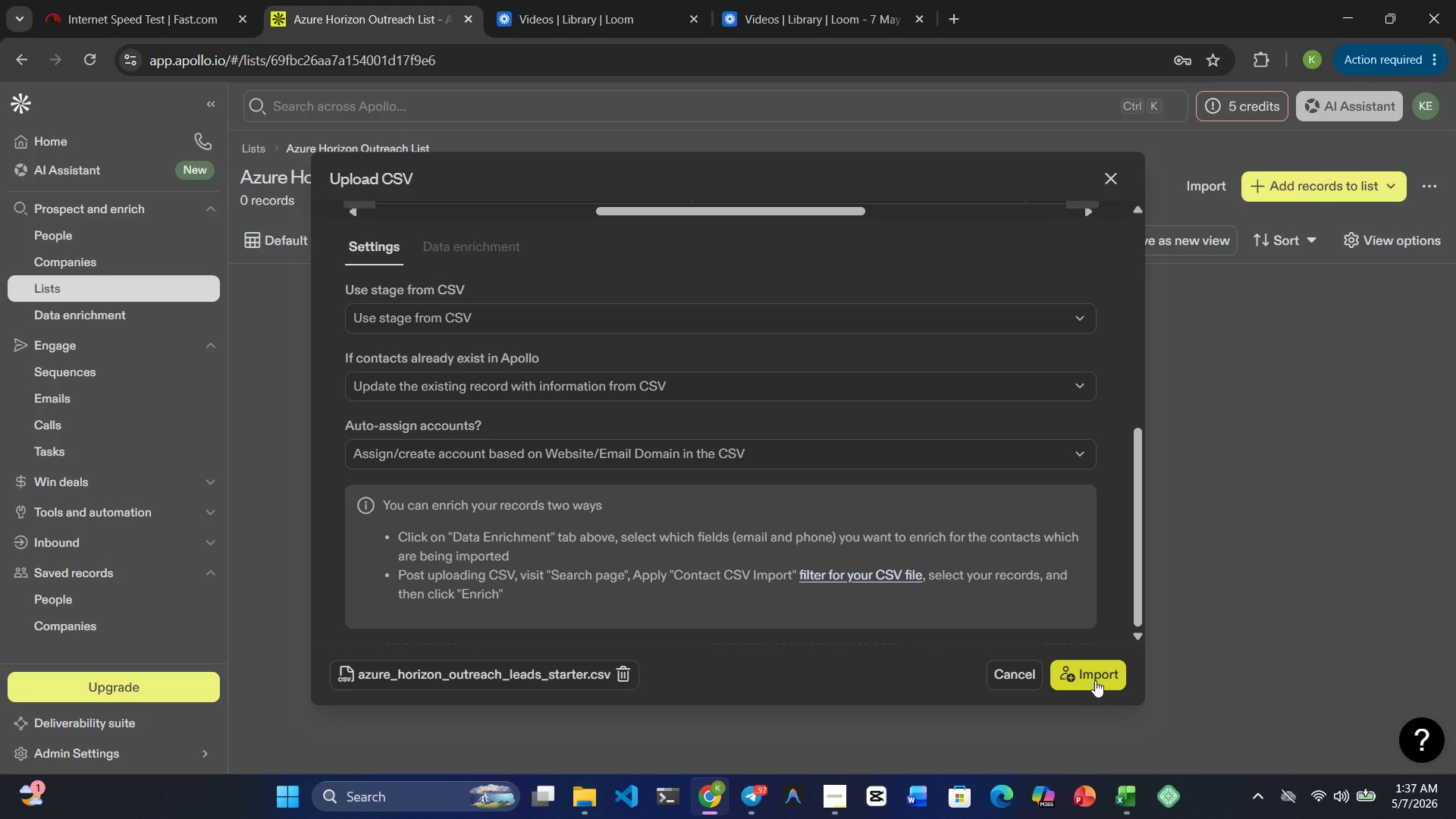 
left_click([1123, 804])
 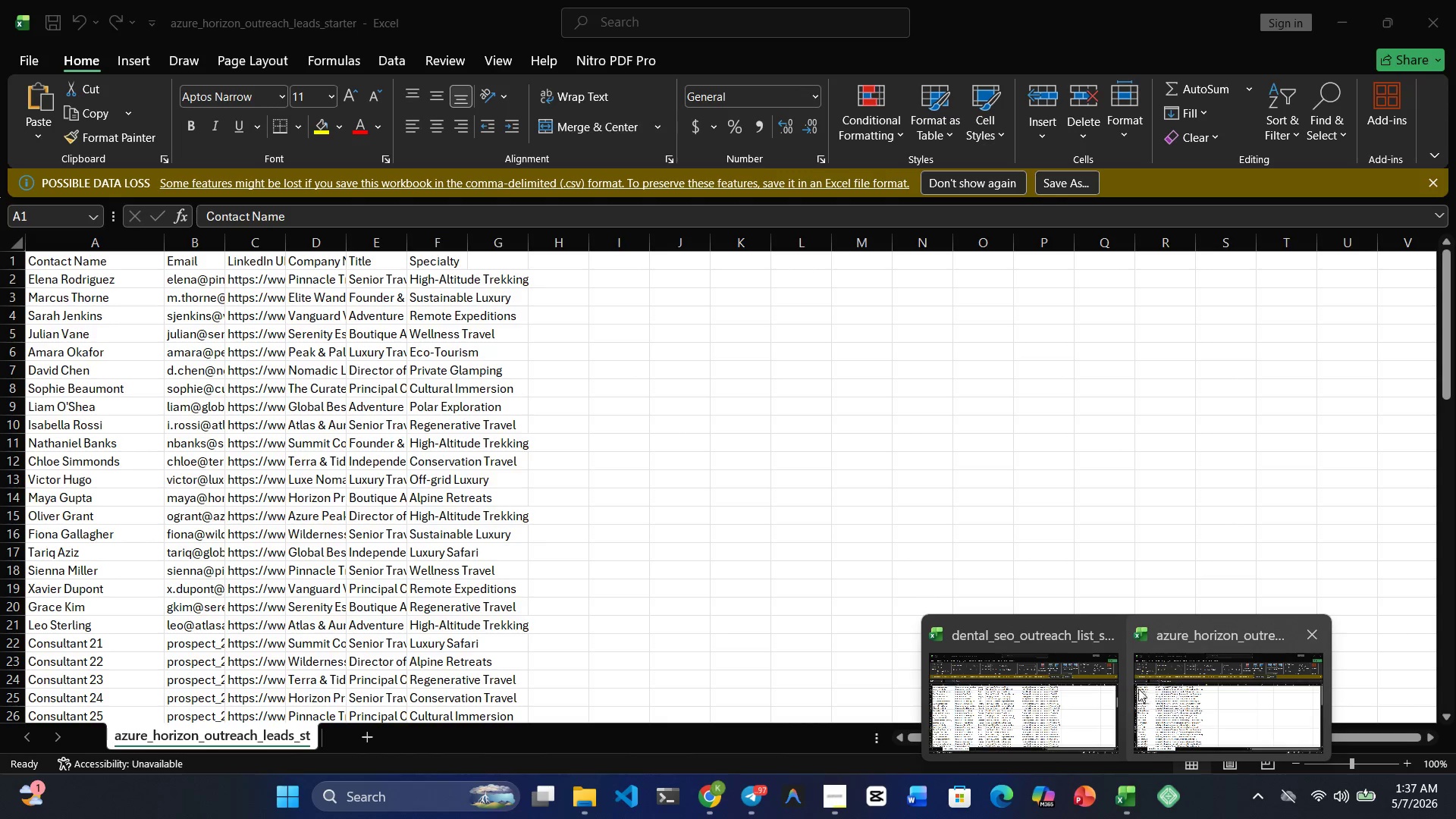 
wait(6.5)
 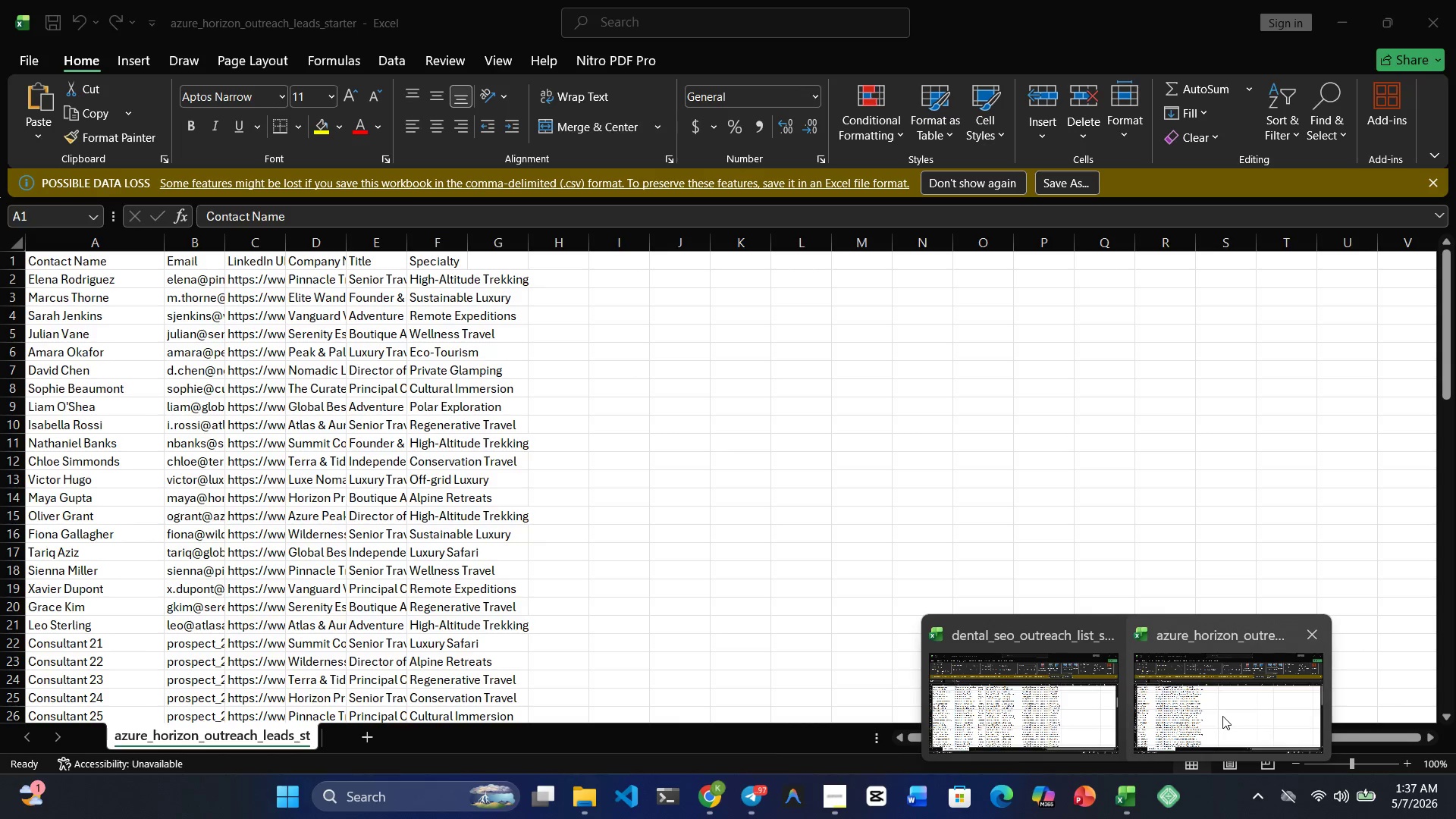 
left_click([1103, 633])
 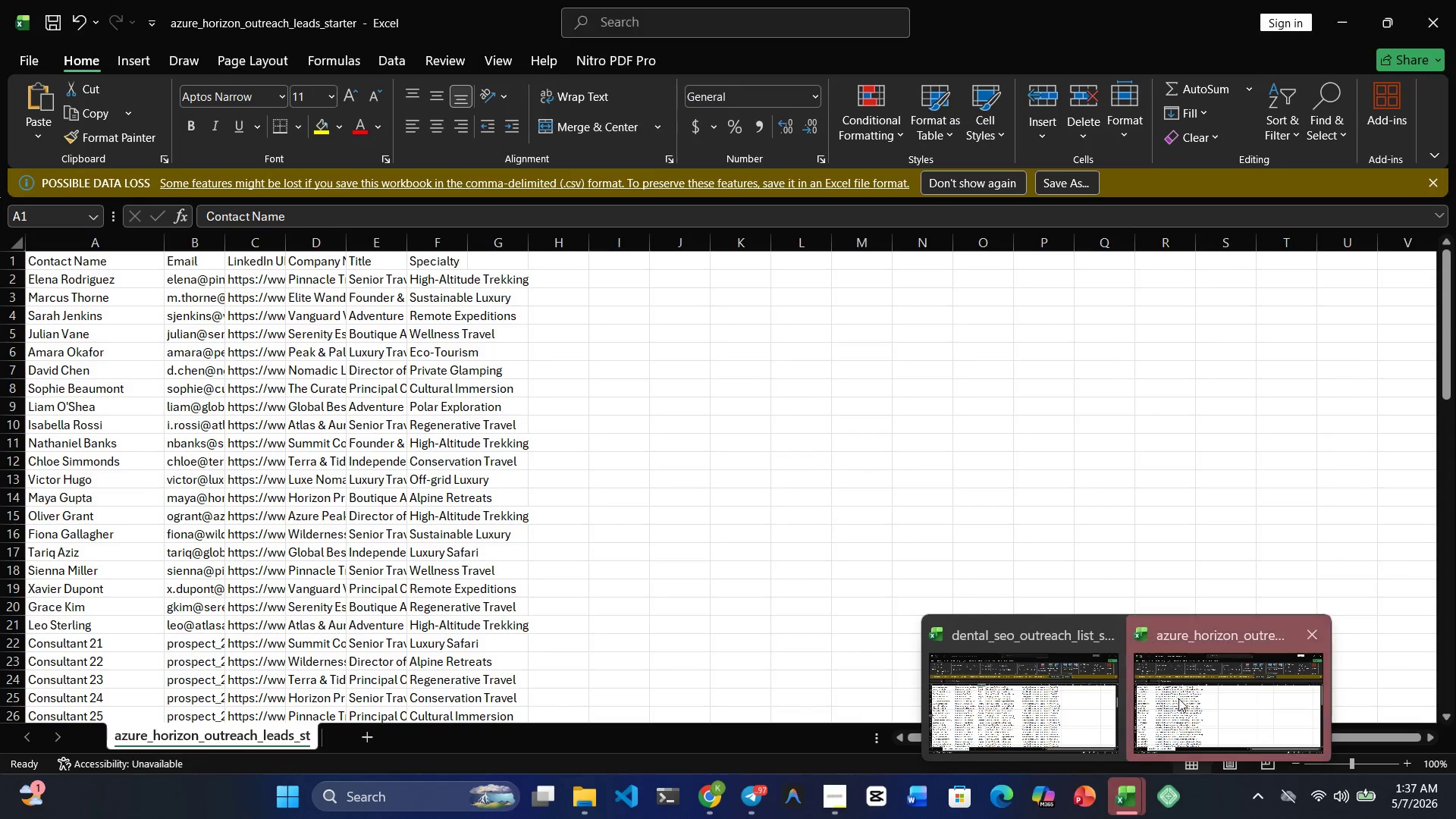 
left_click([1207, 701])
 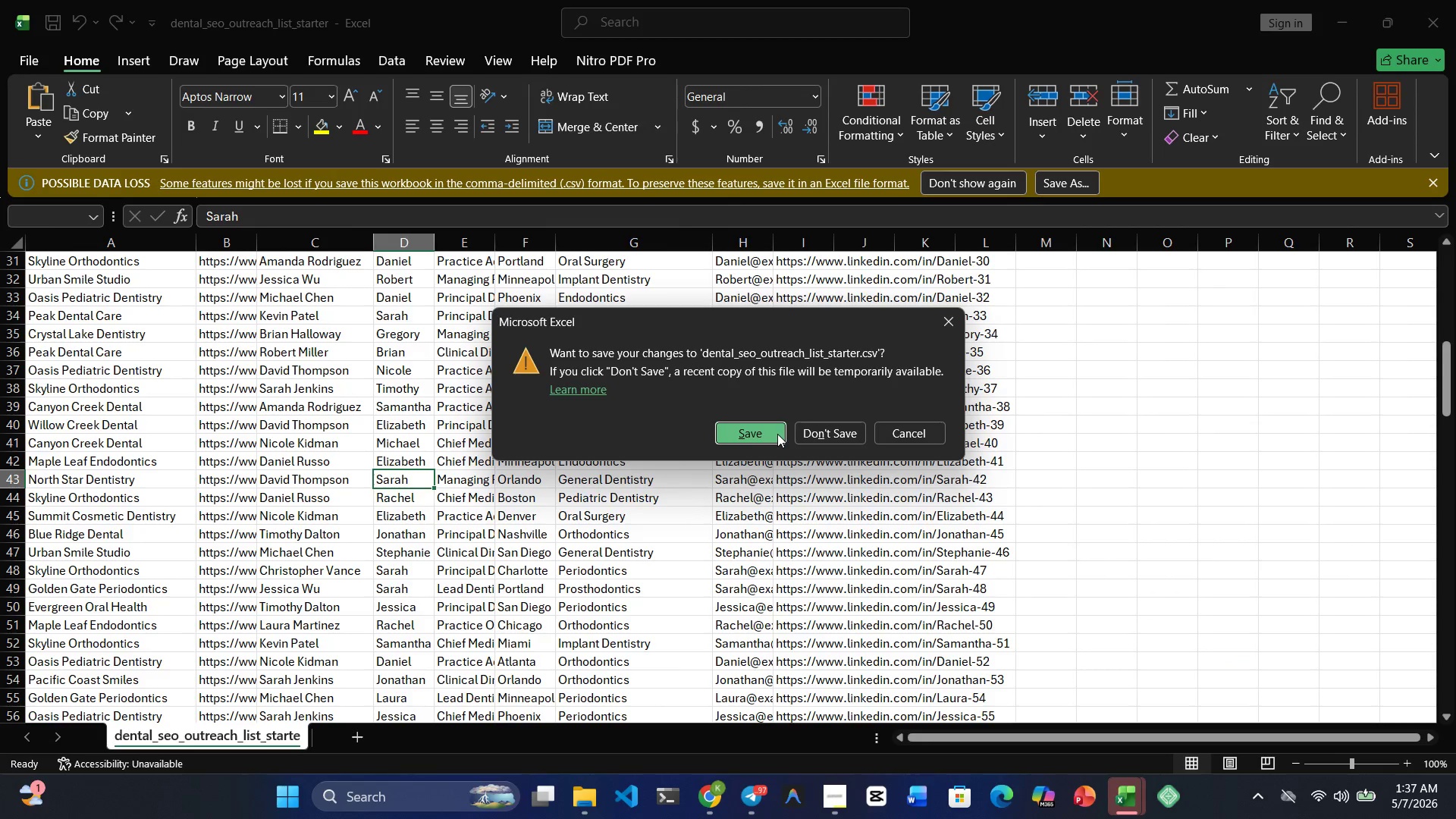 
left_click([861, 430])
 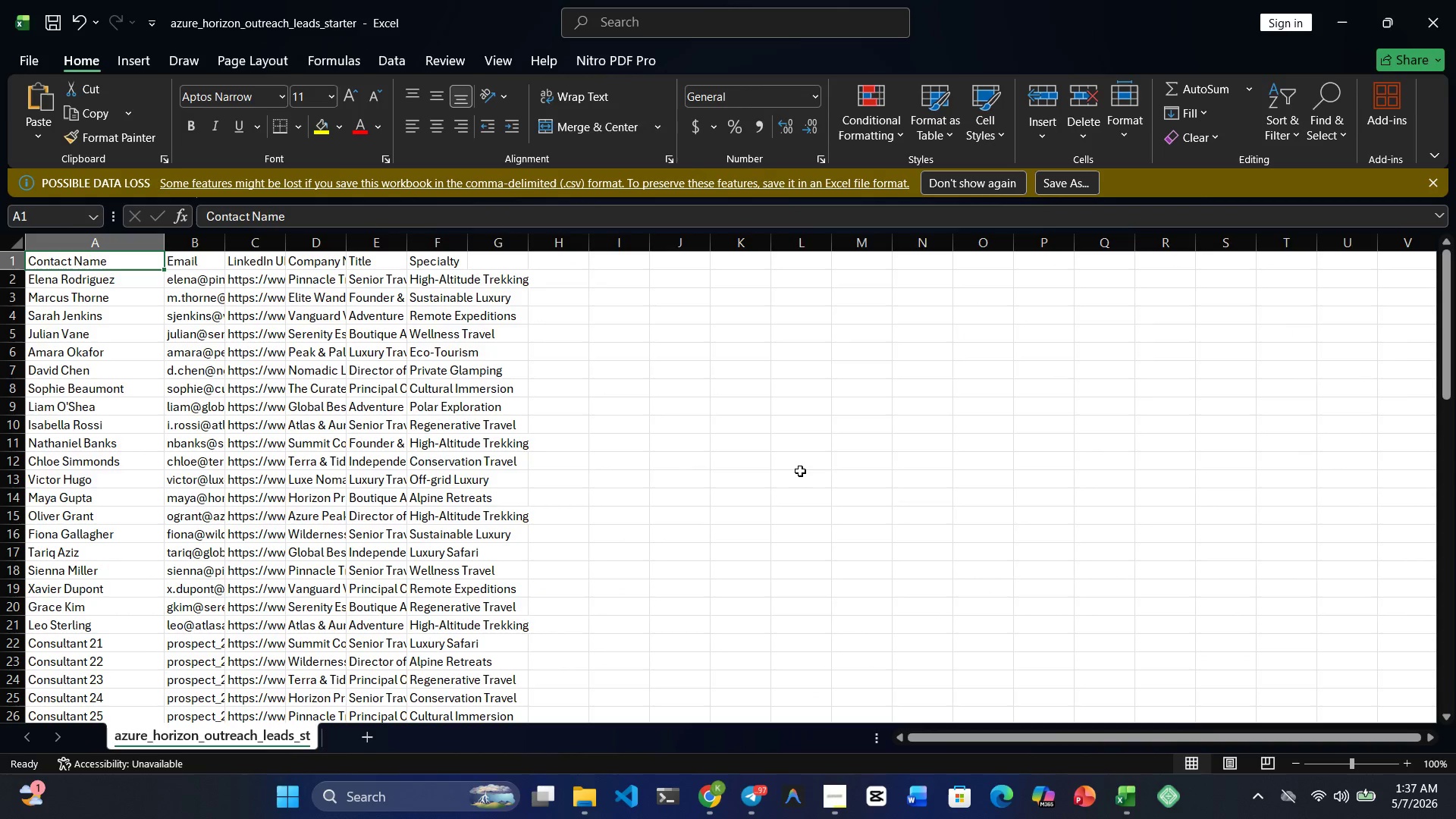 
scroll: coordinate [798, 474], scroll_direction: up, amount: 6.0
 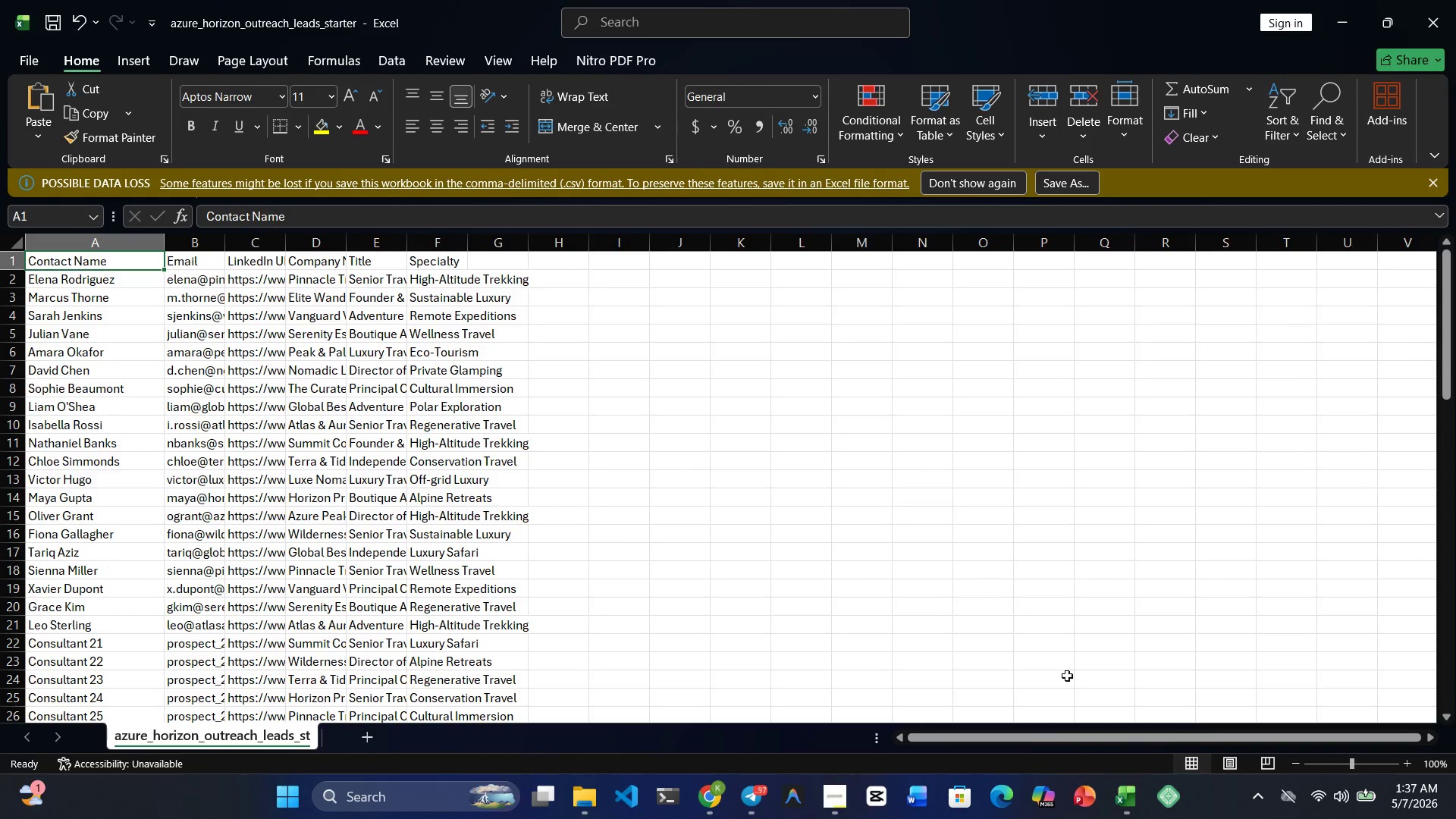 
scroll: coordinate [839, 612], scroll_direction: down, amount: 22.0
 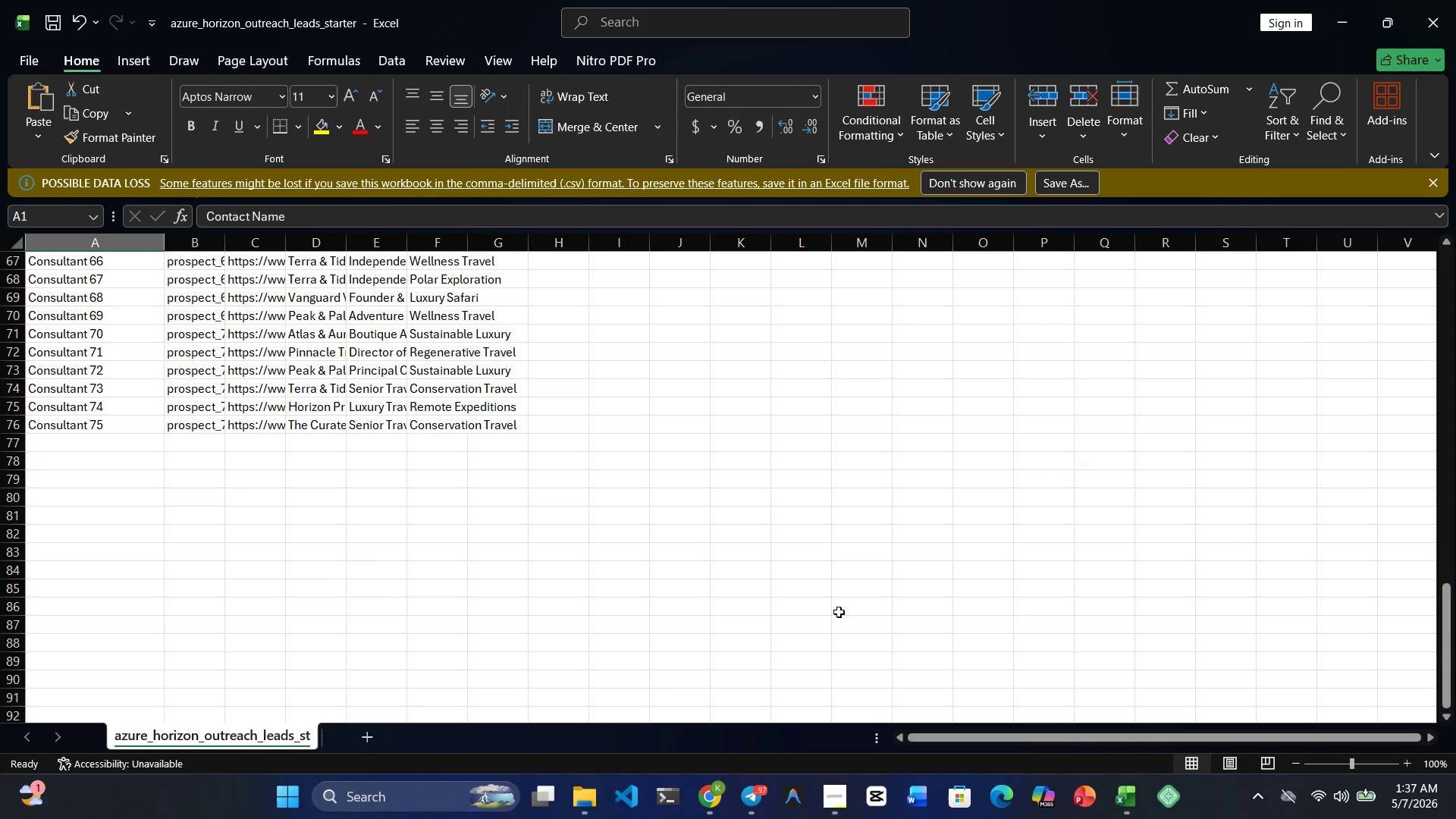 
scroll: coordinate [839, 612], scroll_direction: up, amount: 3.0
 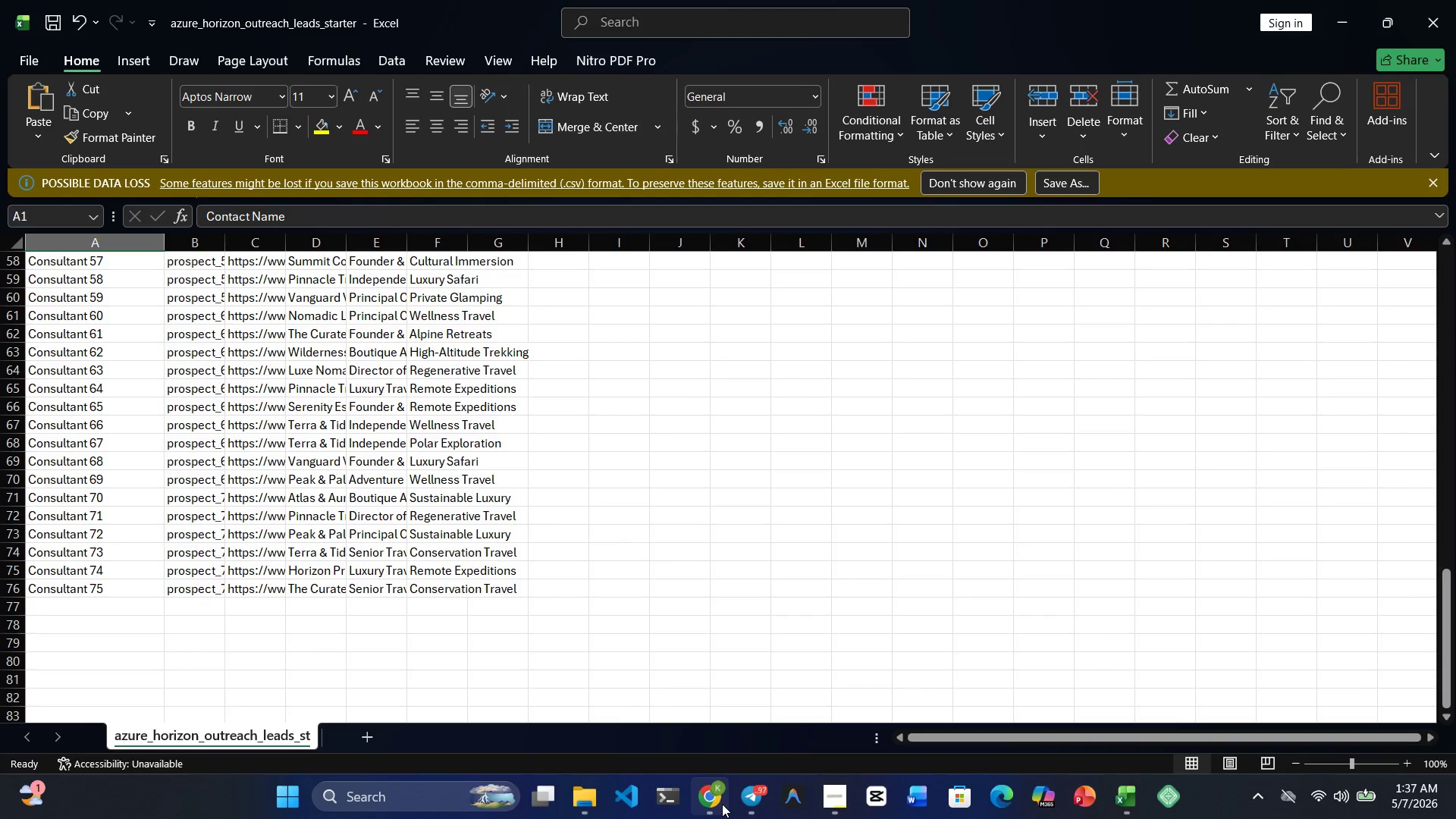 
left_click([722, 804])
 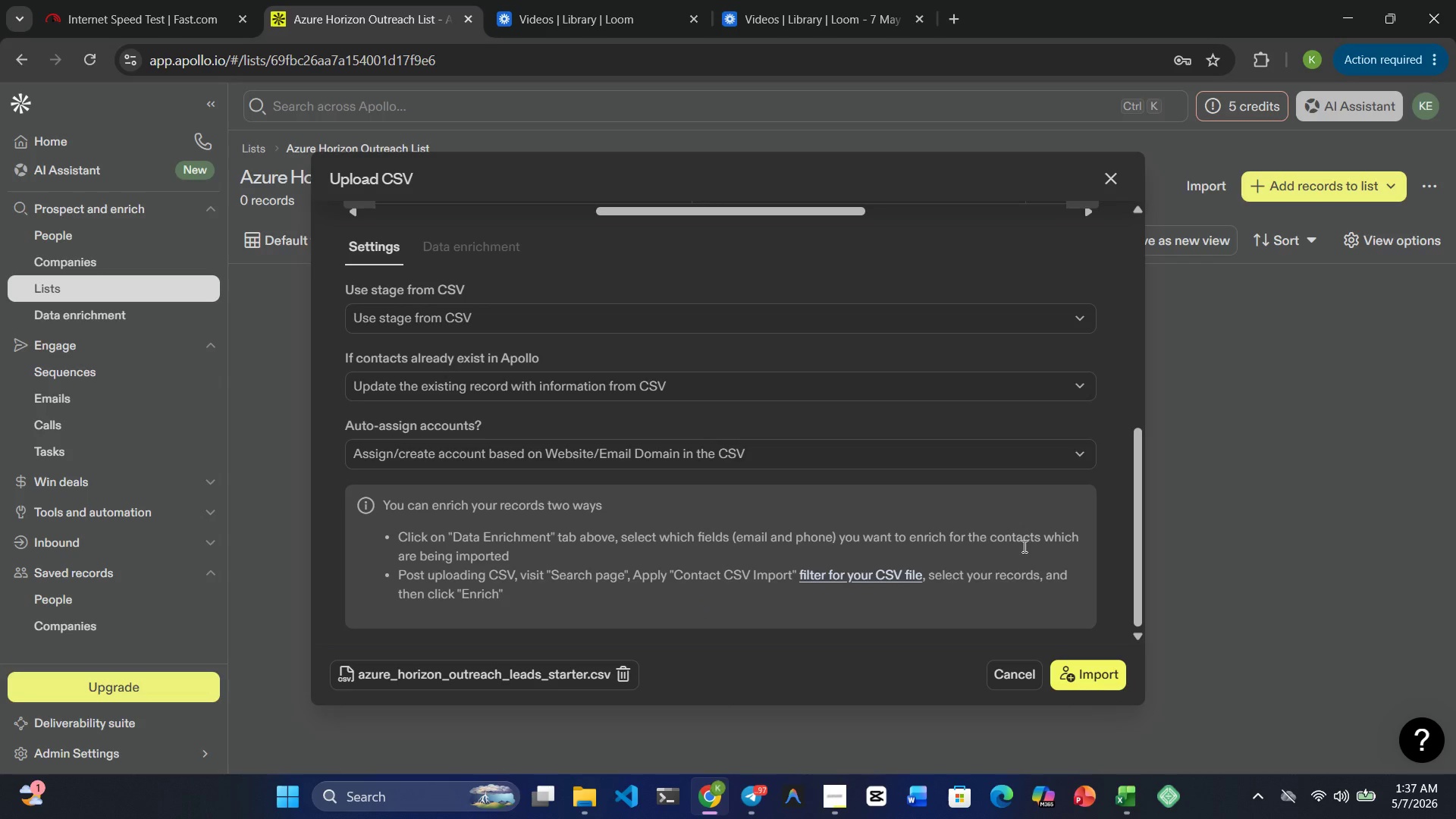 
left_click([1093, 673])
 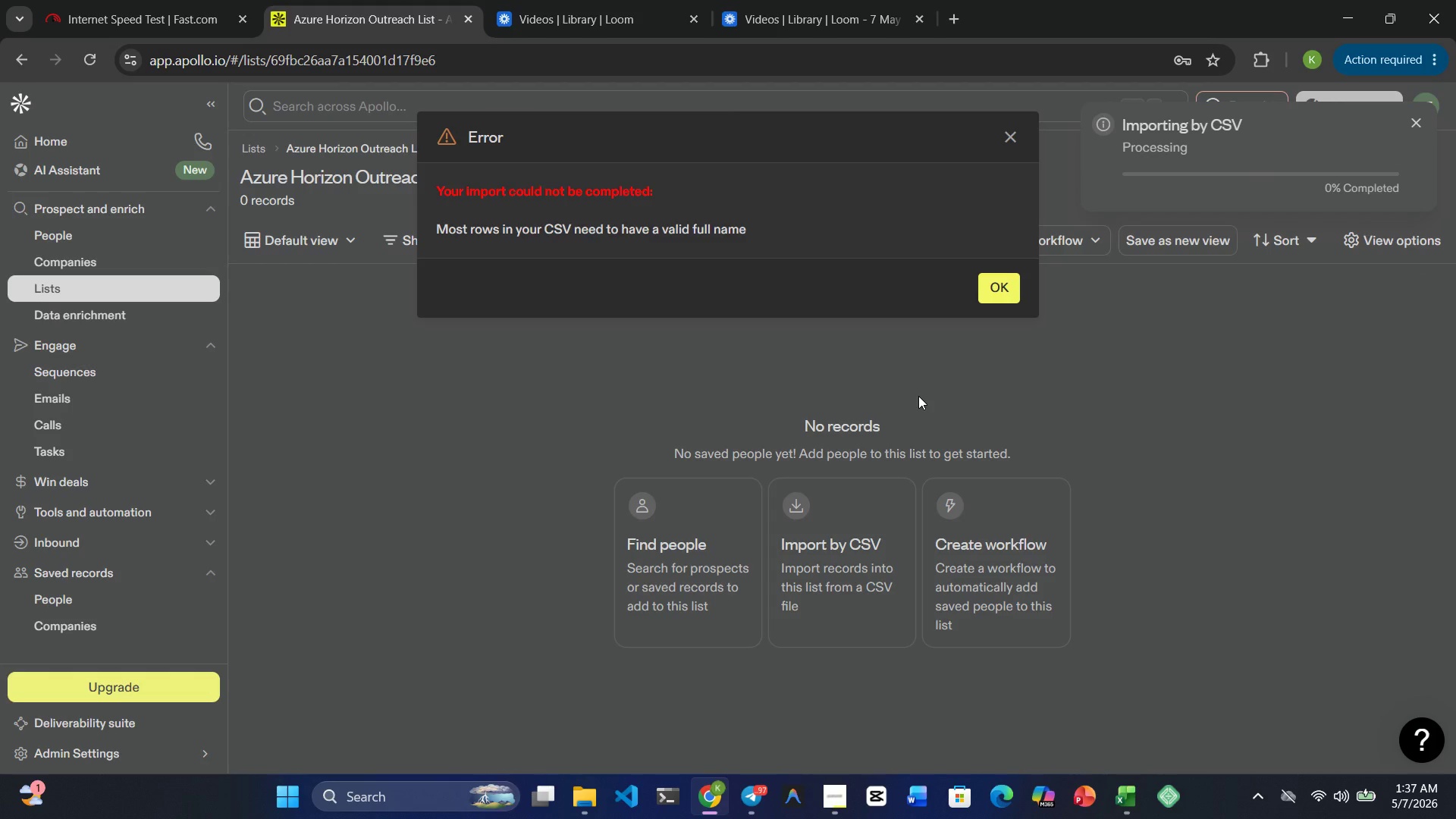 
wait(13.11)
 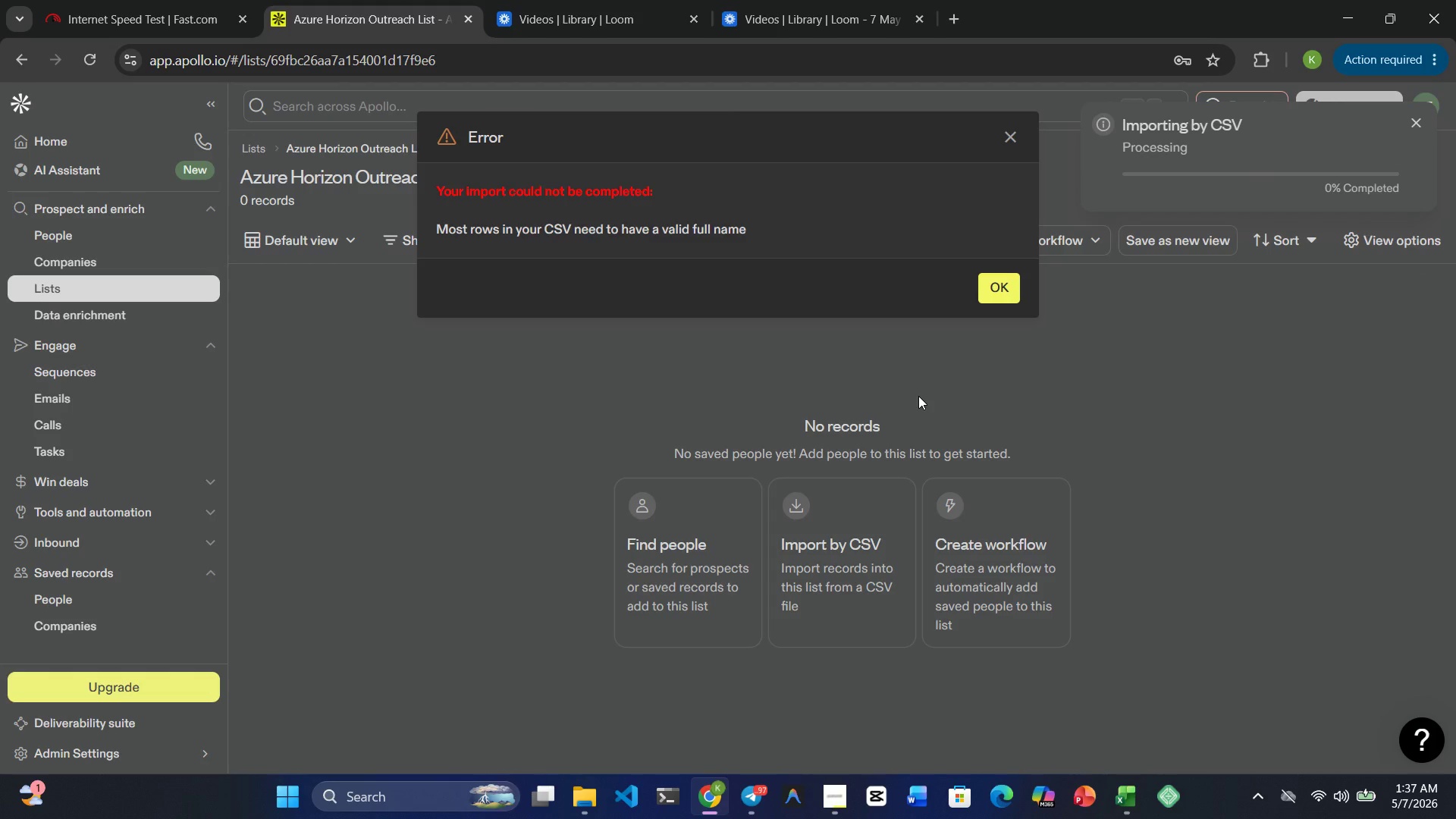 
left_click([1000, 294])
 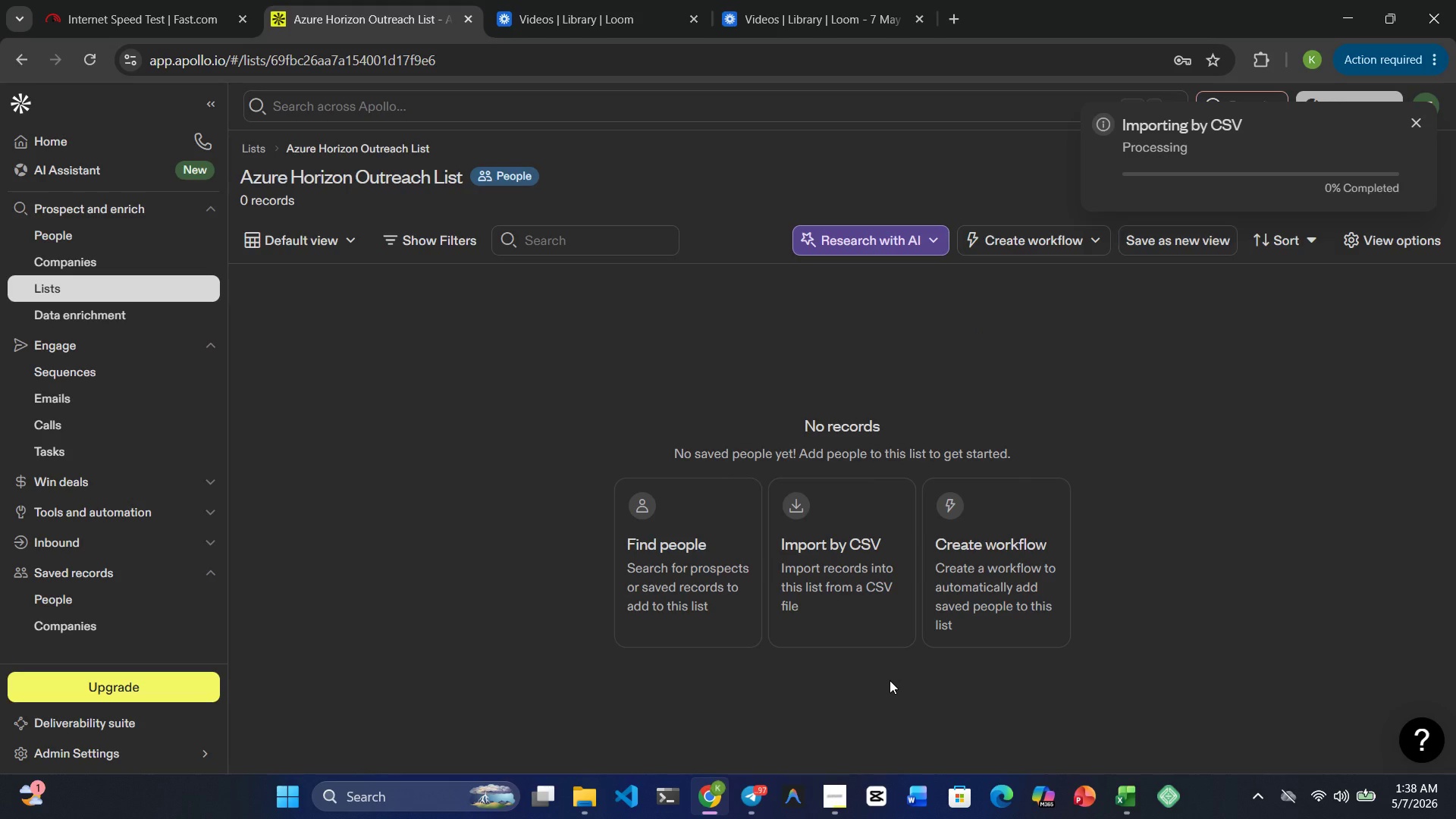 
wait(7.23)
 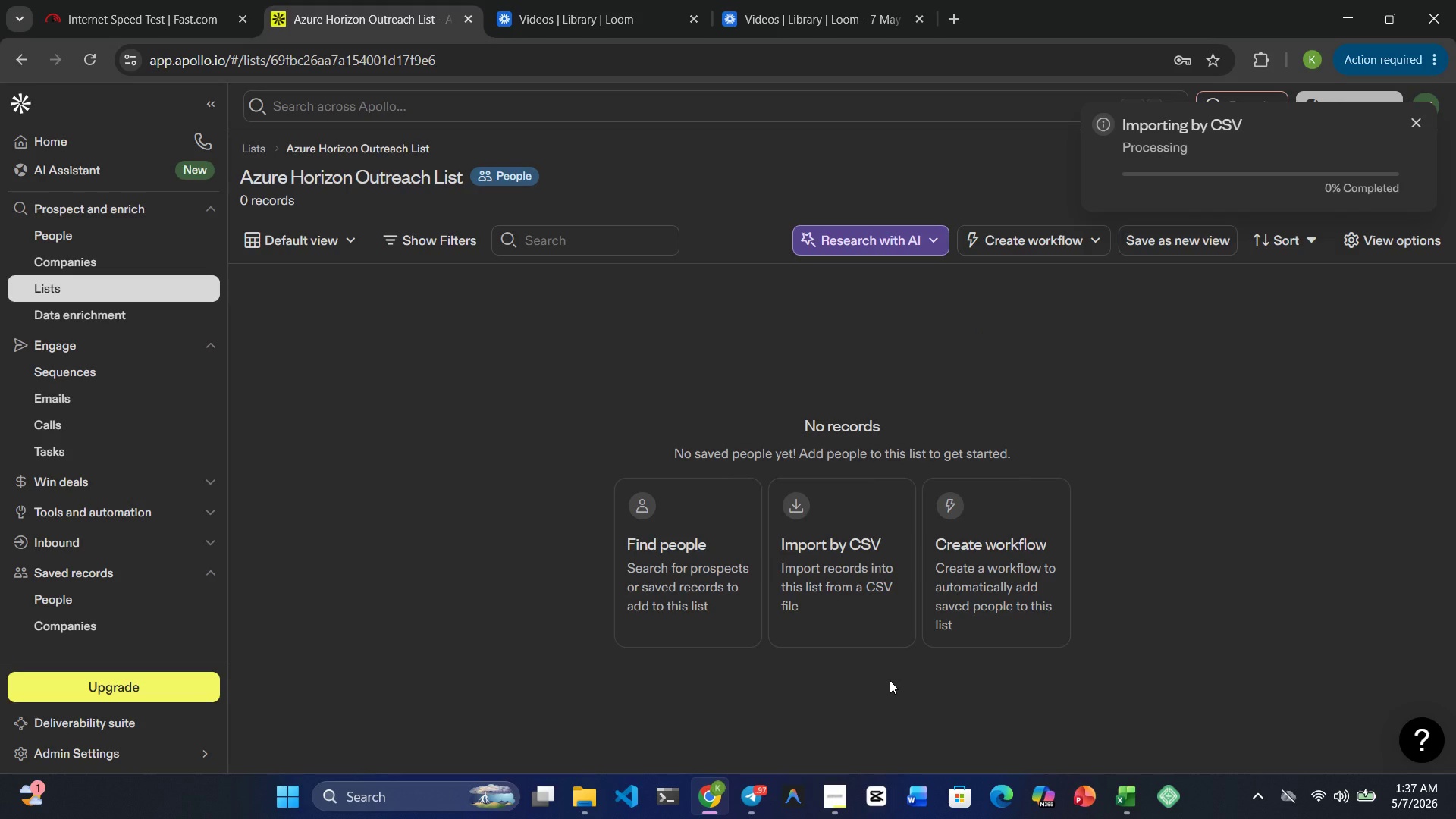 
left_click([1131, 798])
 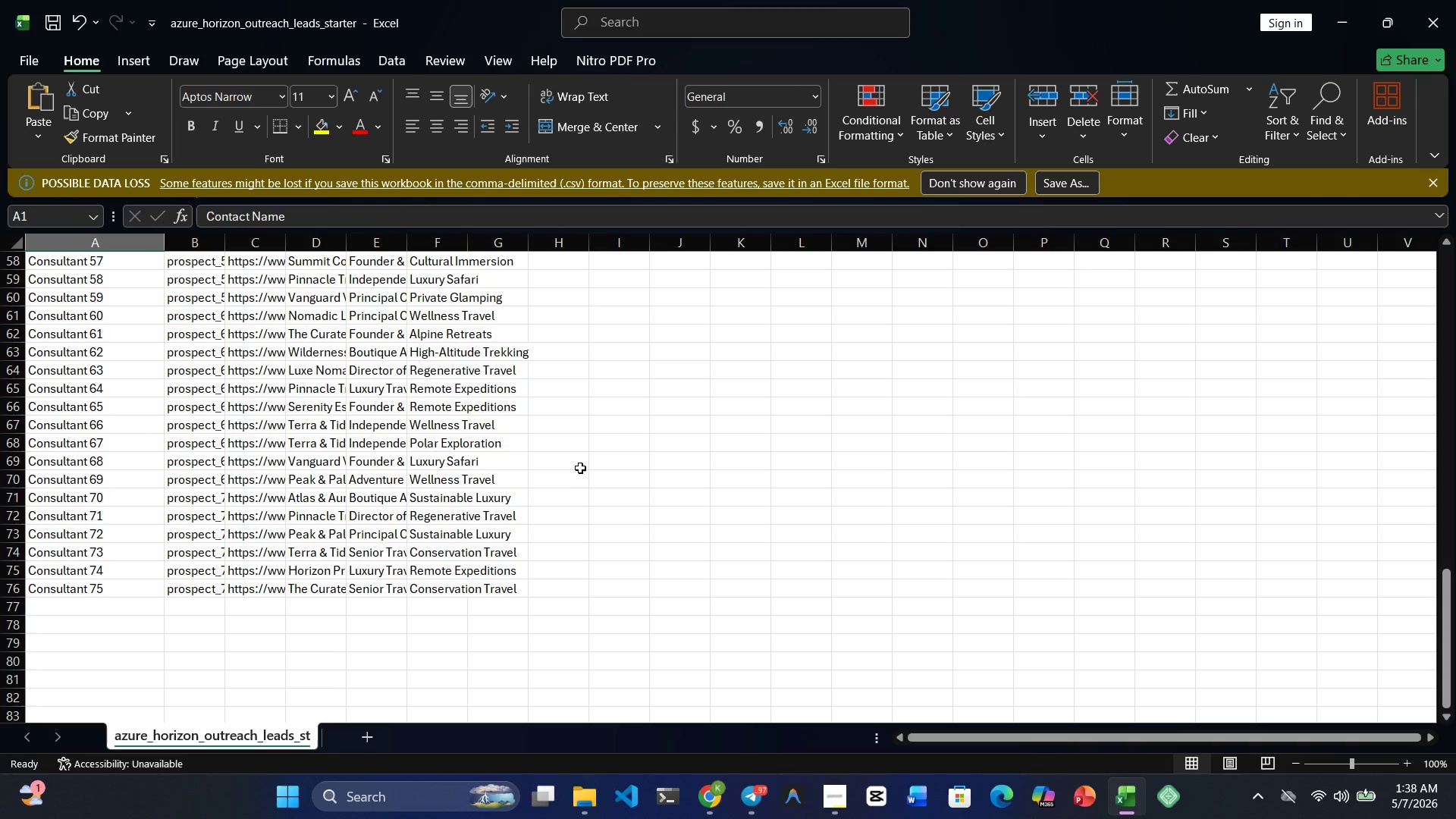 
scroll: coordinate [581, 469], scroll_direction: up, amount: 11.0
 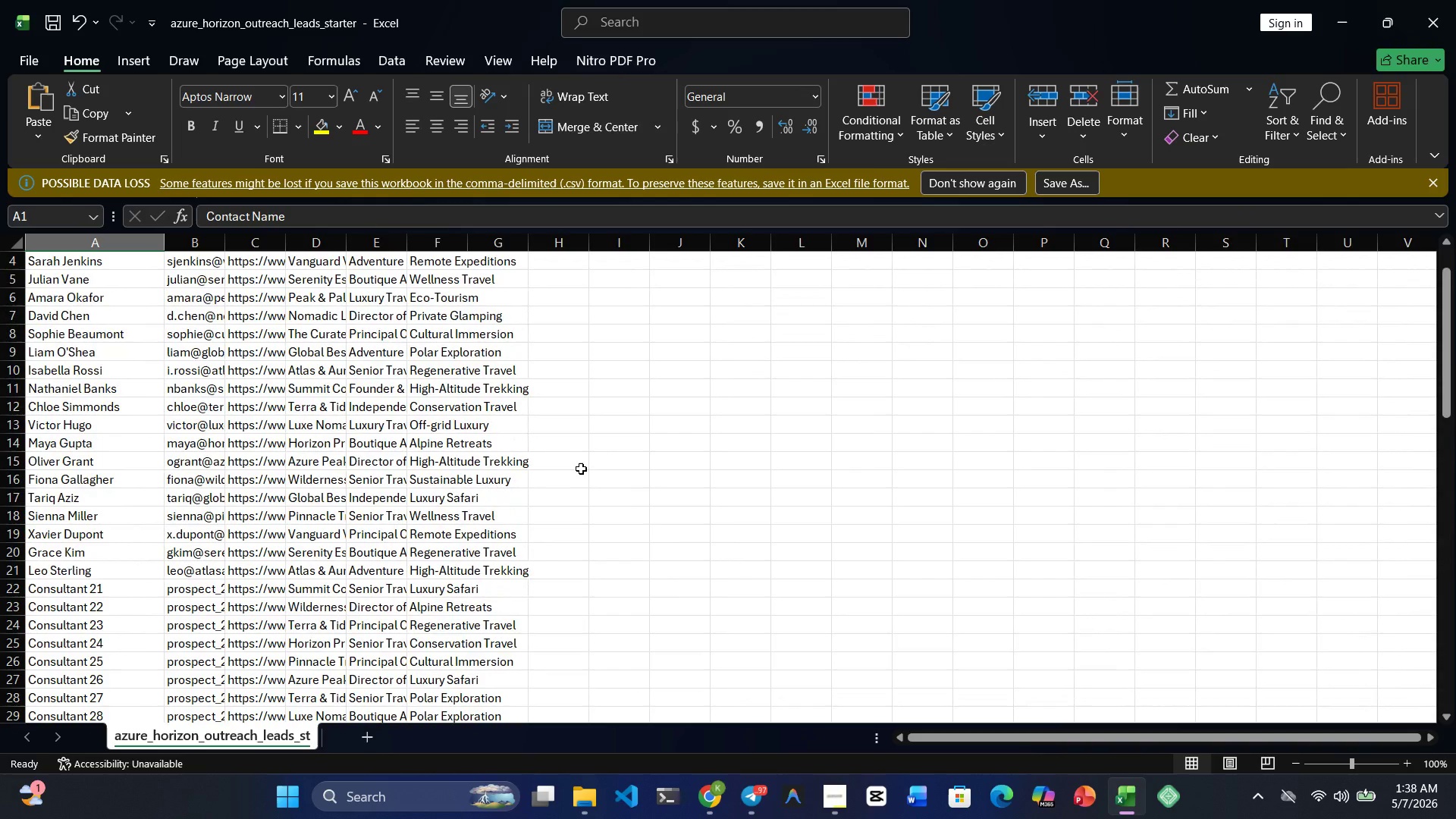 
wait(9.12)
 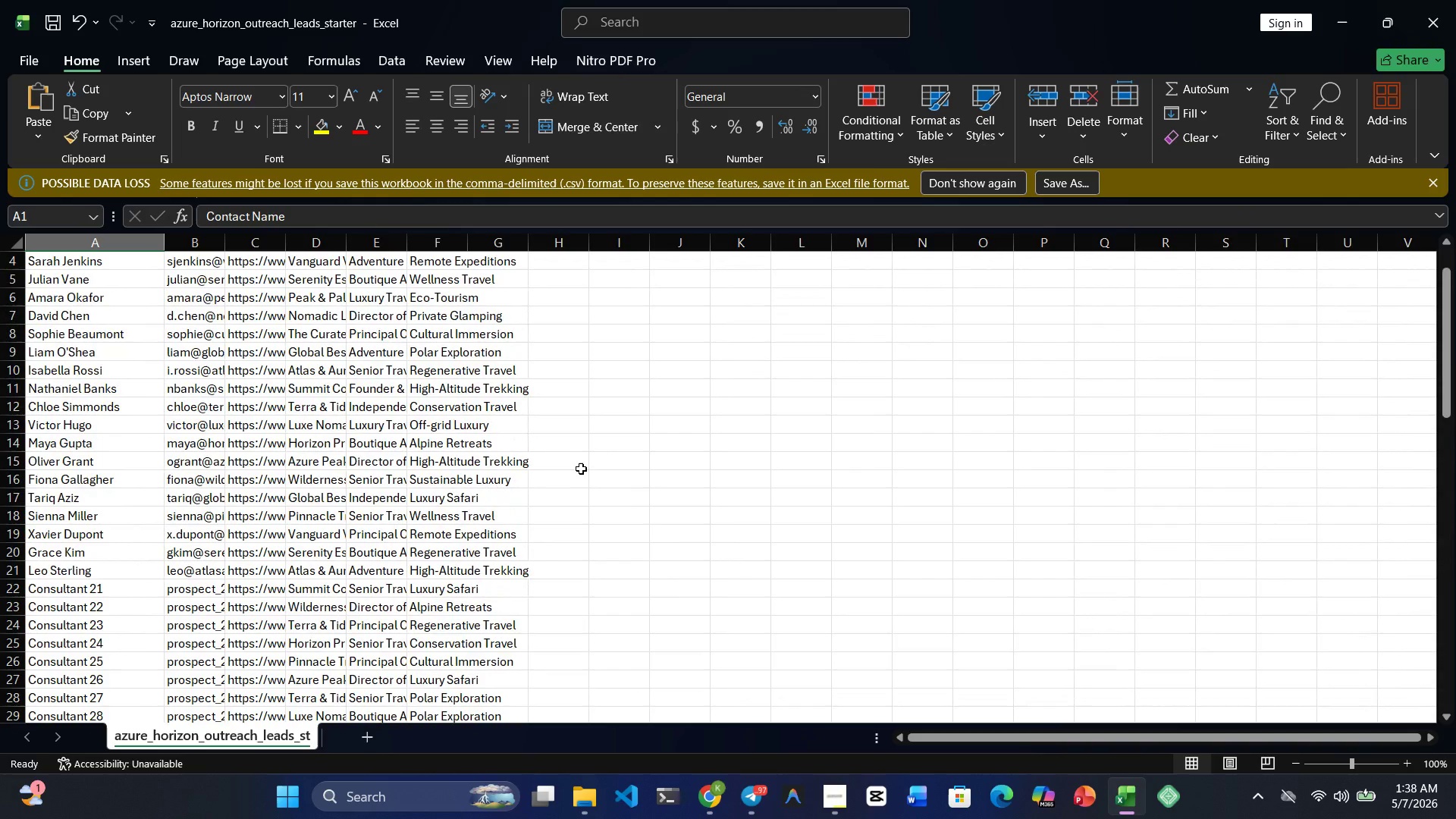 
scroll: coordinate [581, 469], scroll_direction: up, amount: 2.0
 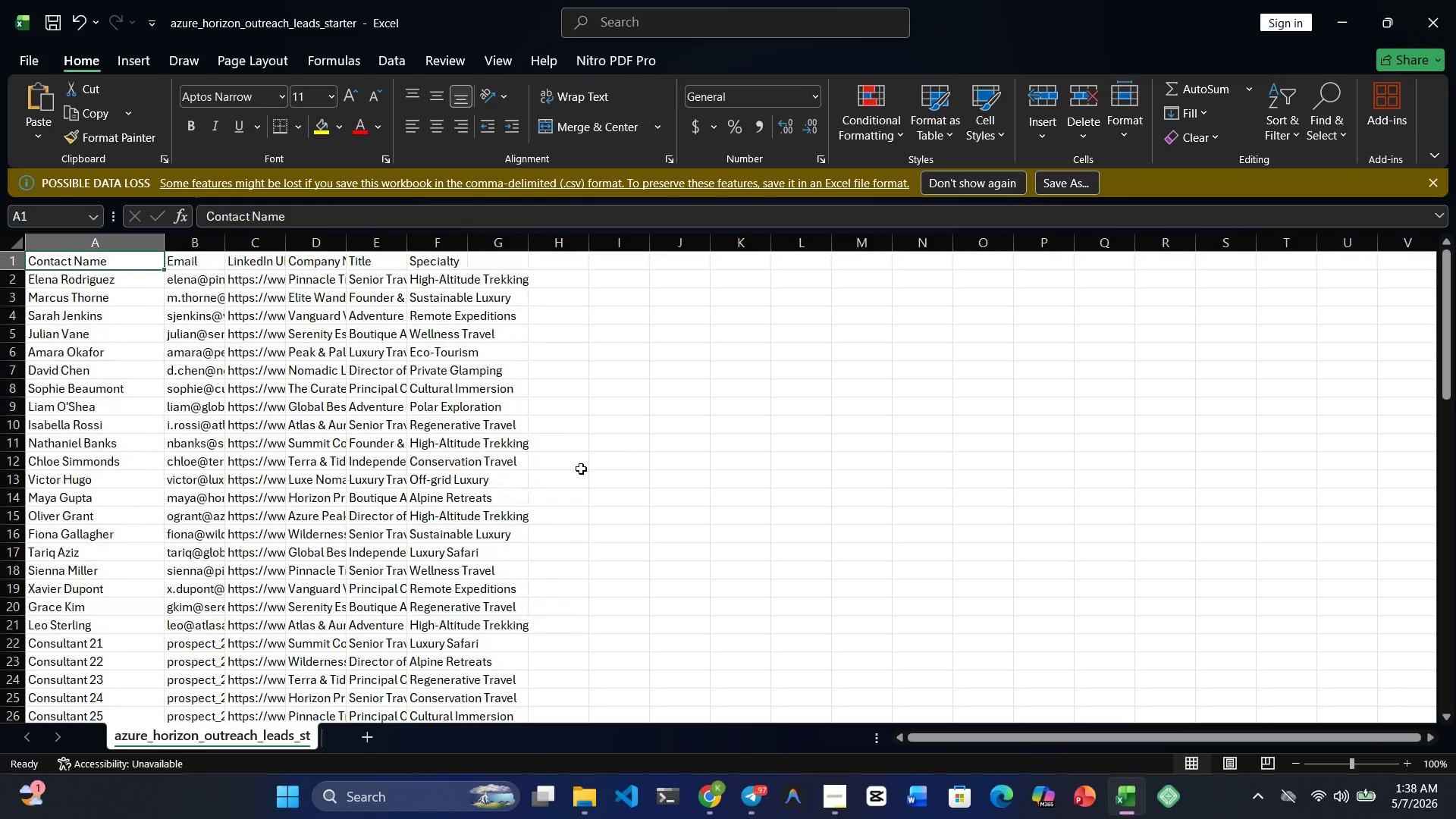 
scroll: coordinate [583, 469], scroll_direction: down, amount: 17.0
 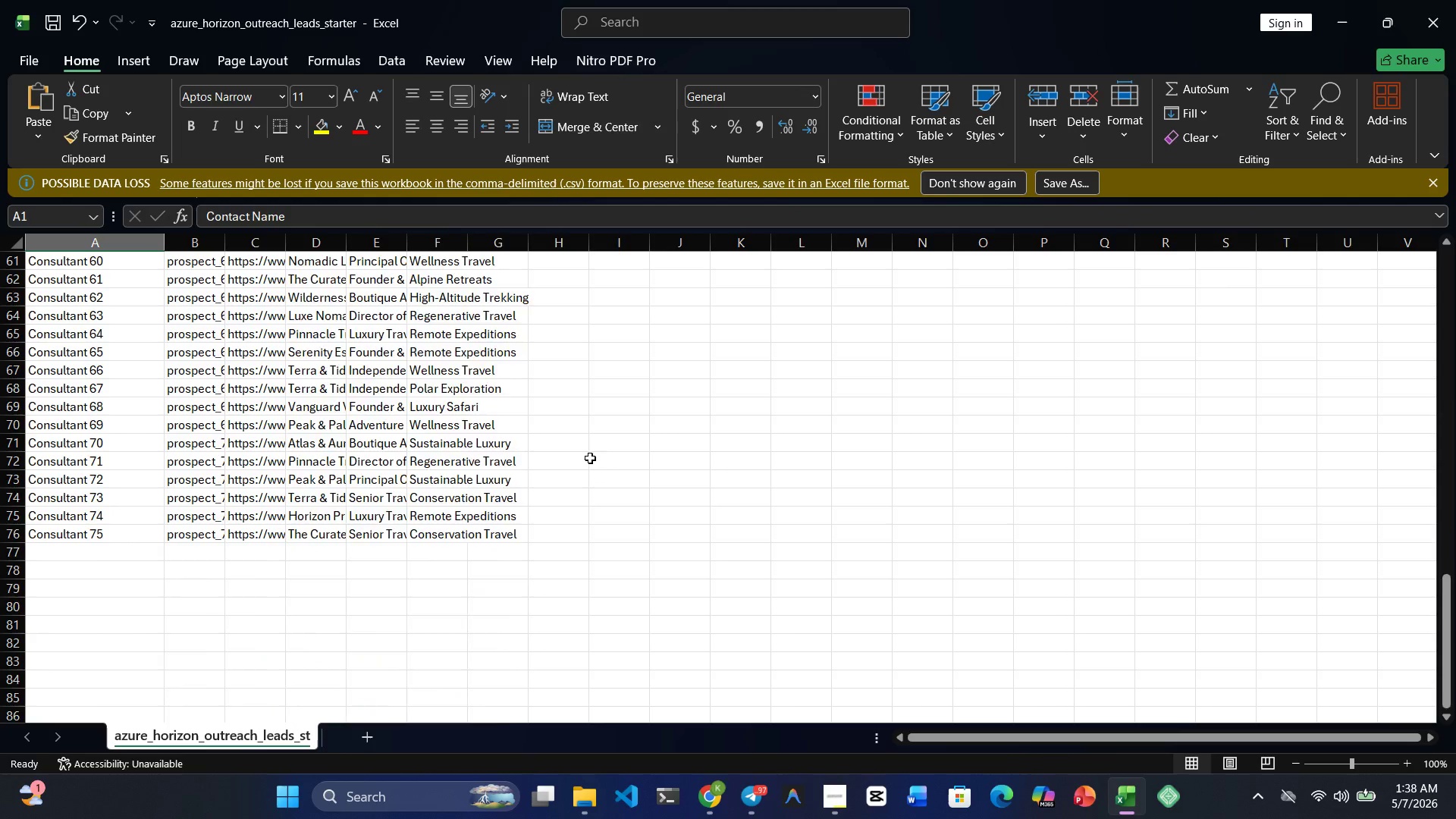 
scroll: coordinate [592, 453], scroll_direction: up, amount: 17.0
 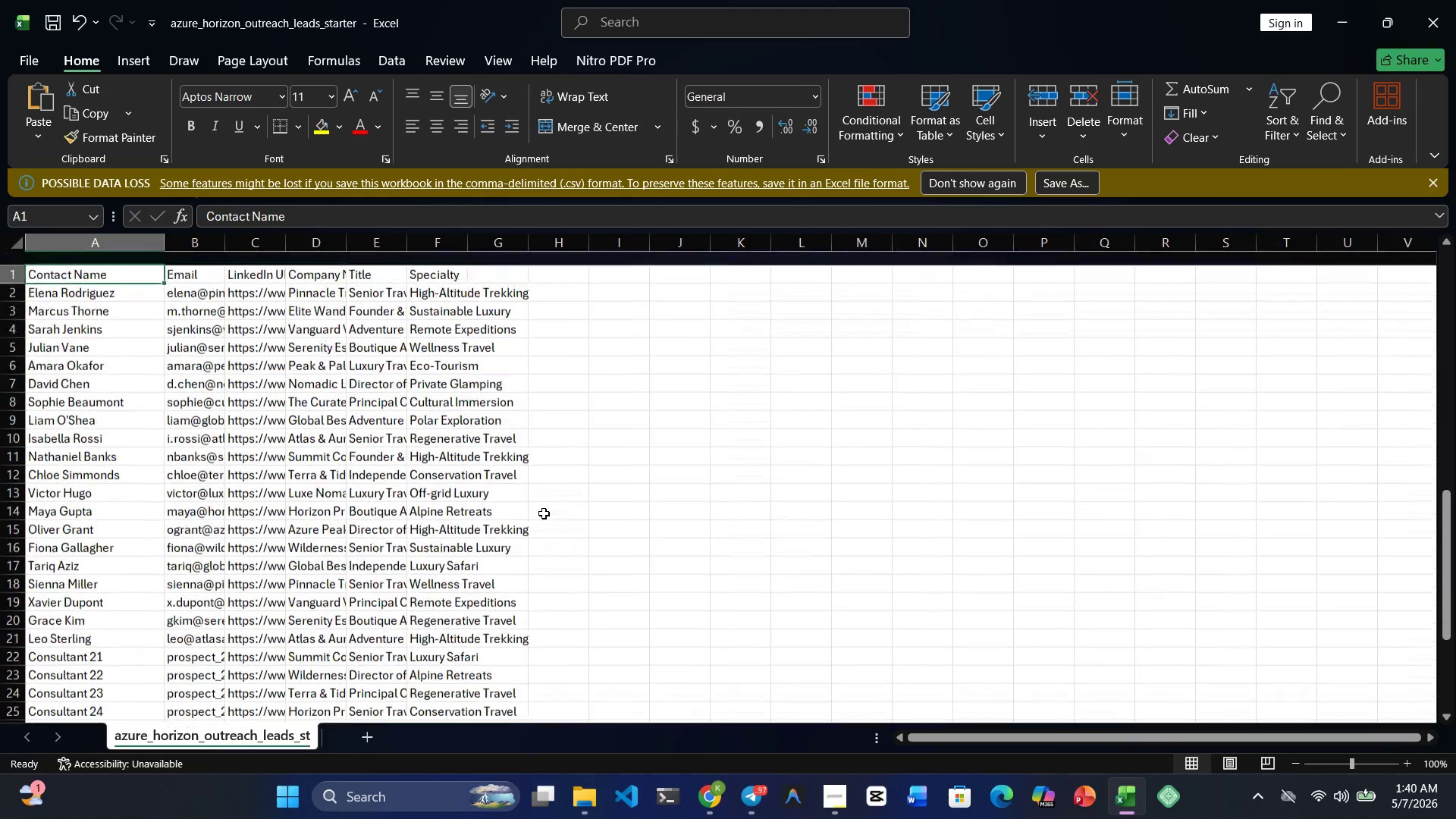 
wait(109.59)
 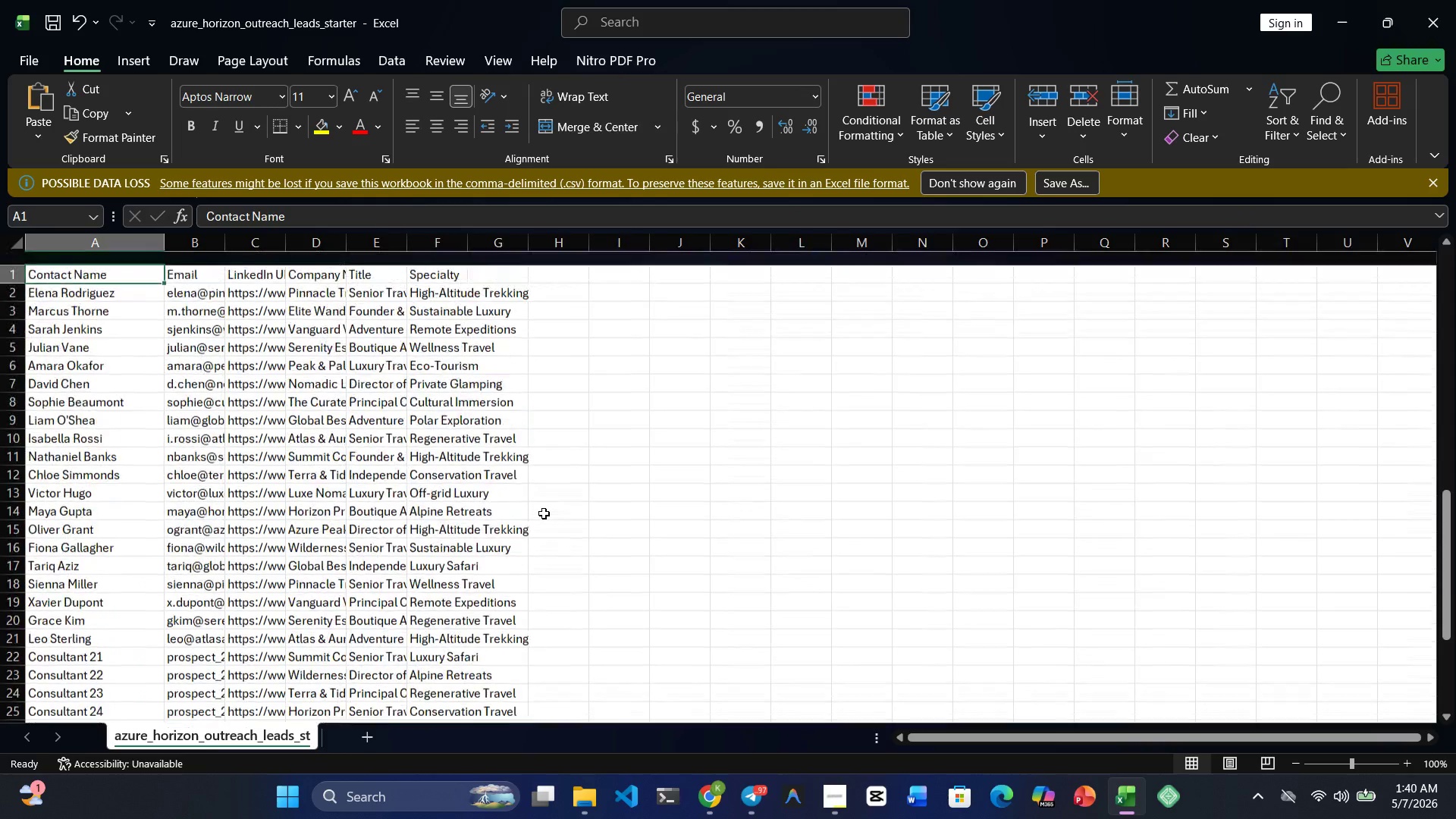 
left_click([570, 273])
 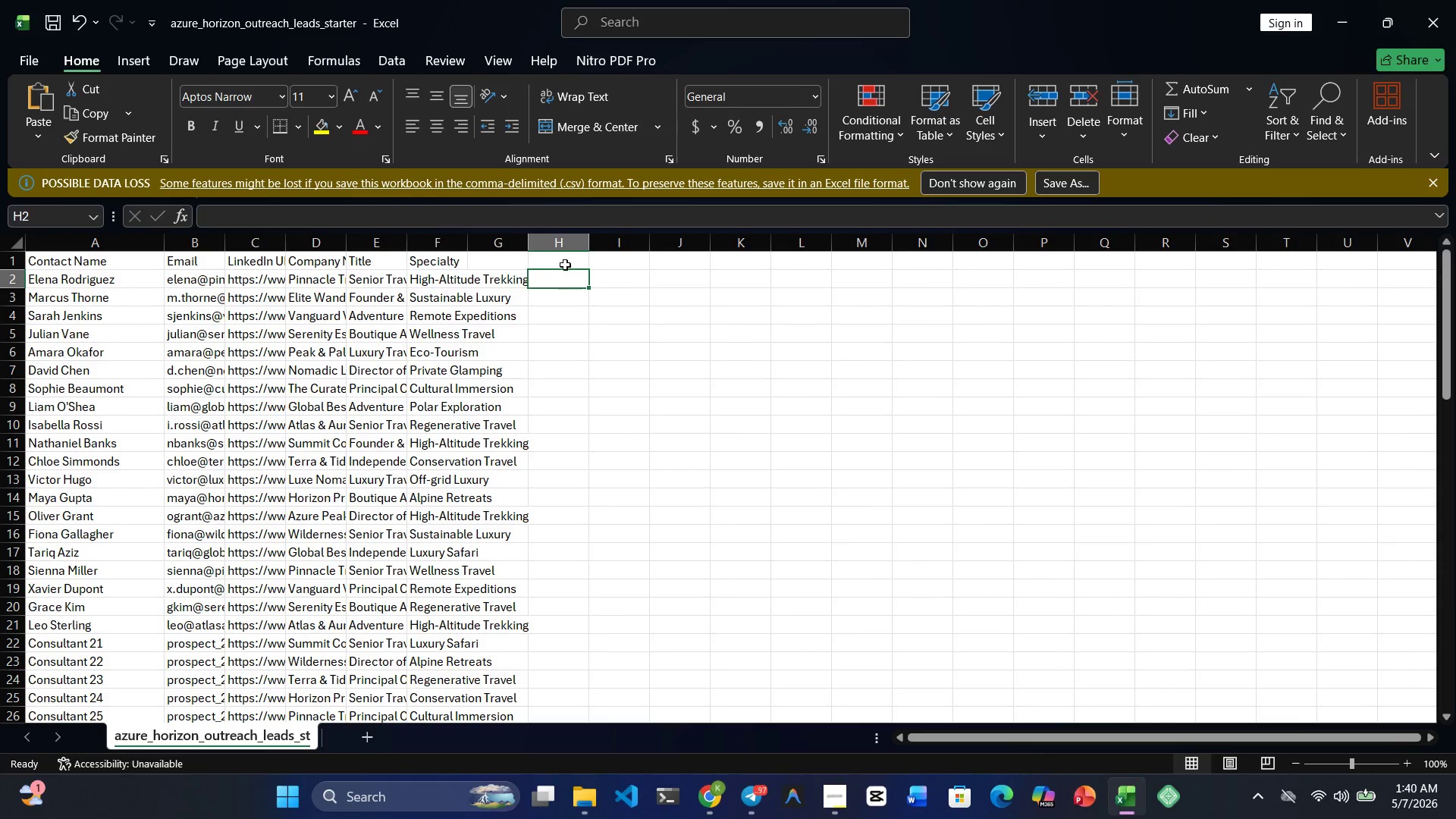 
left_click([565, 265])
 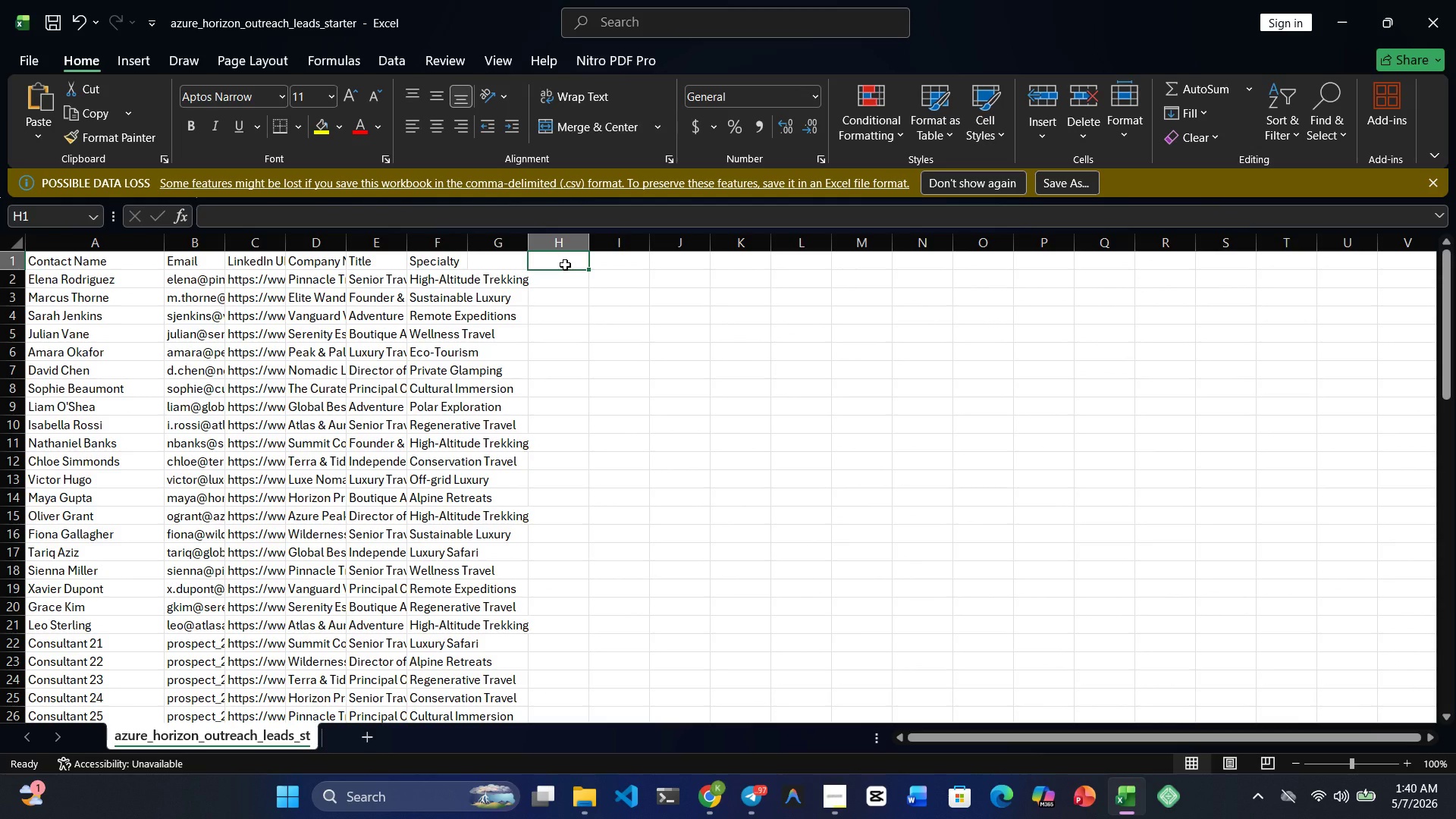 
type(Corrected Contact Name)
 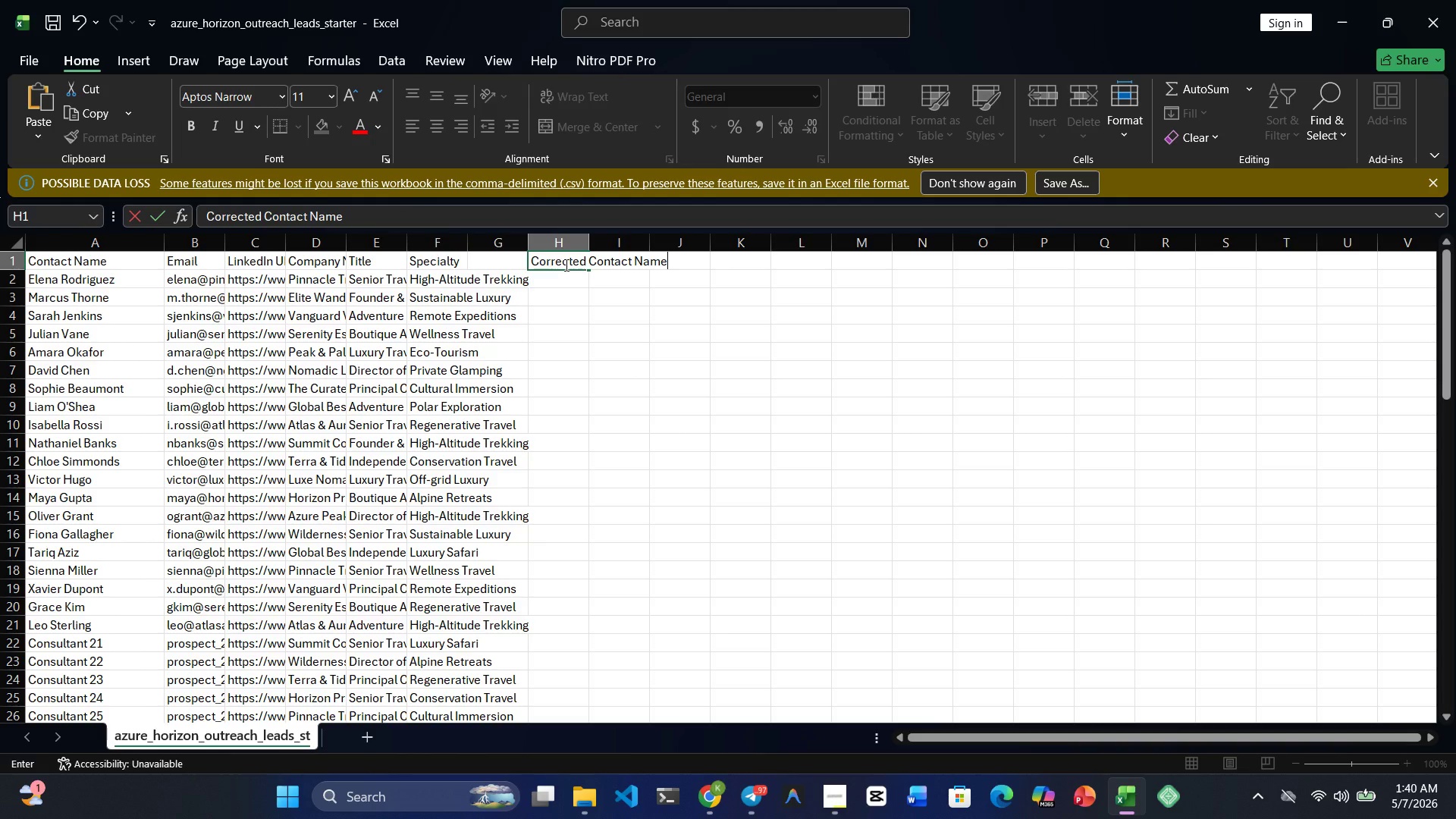 
hold_key(key=ArrowLeft, duration=0.55)
 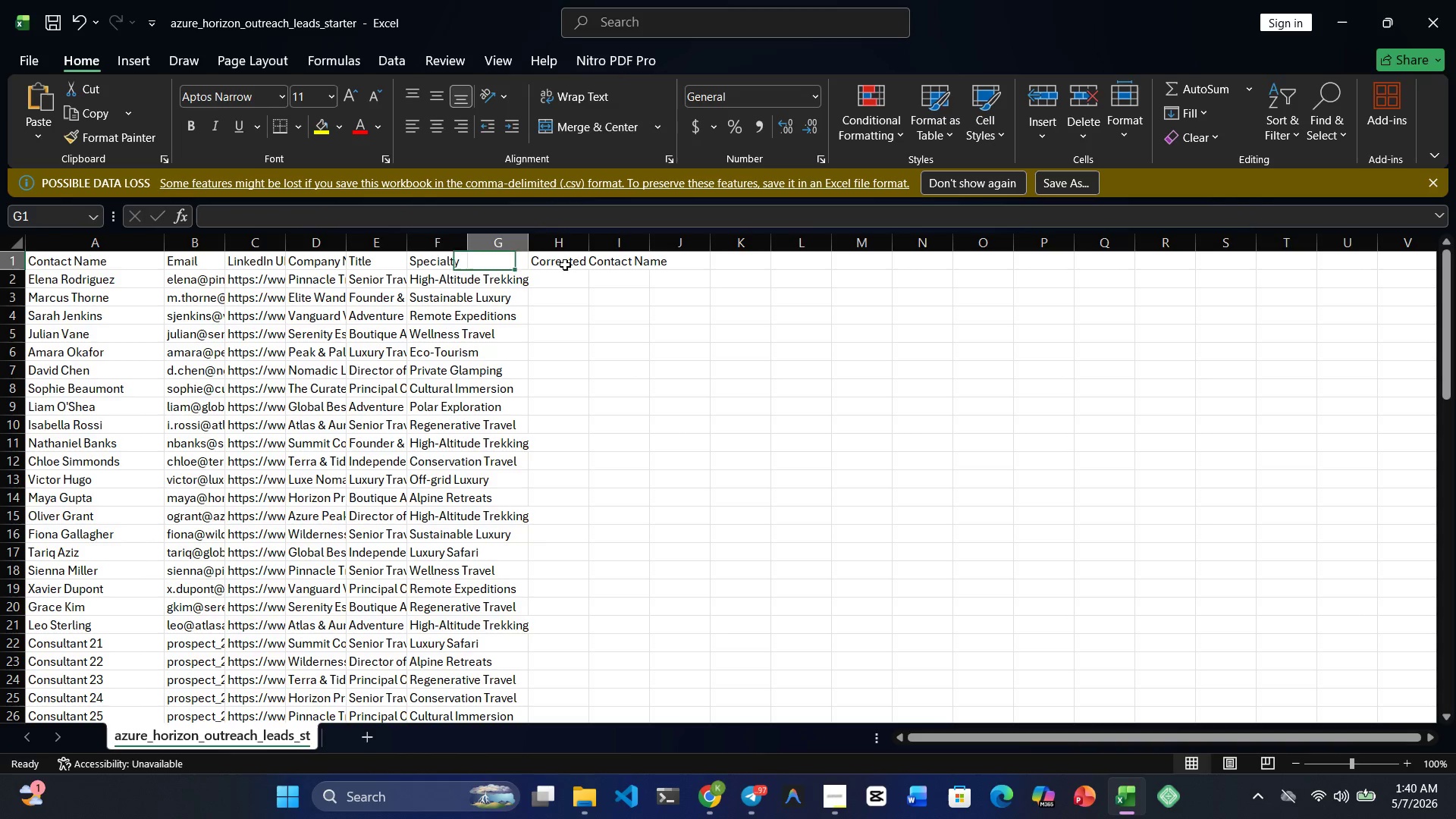 
key(ArrowRight)
 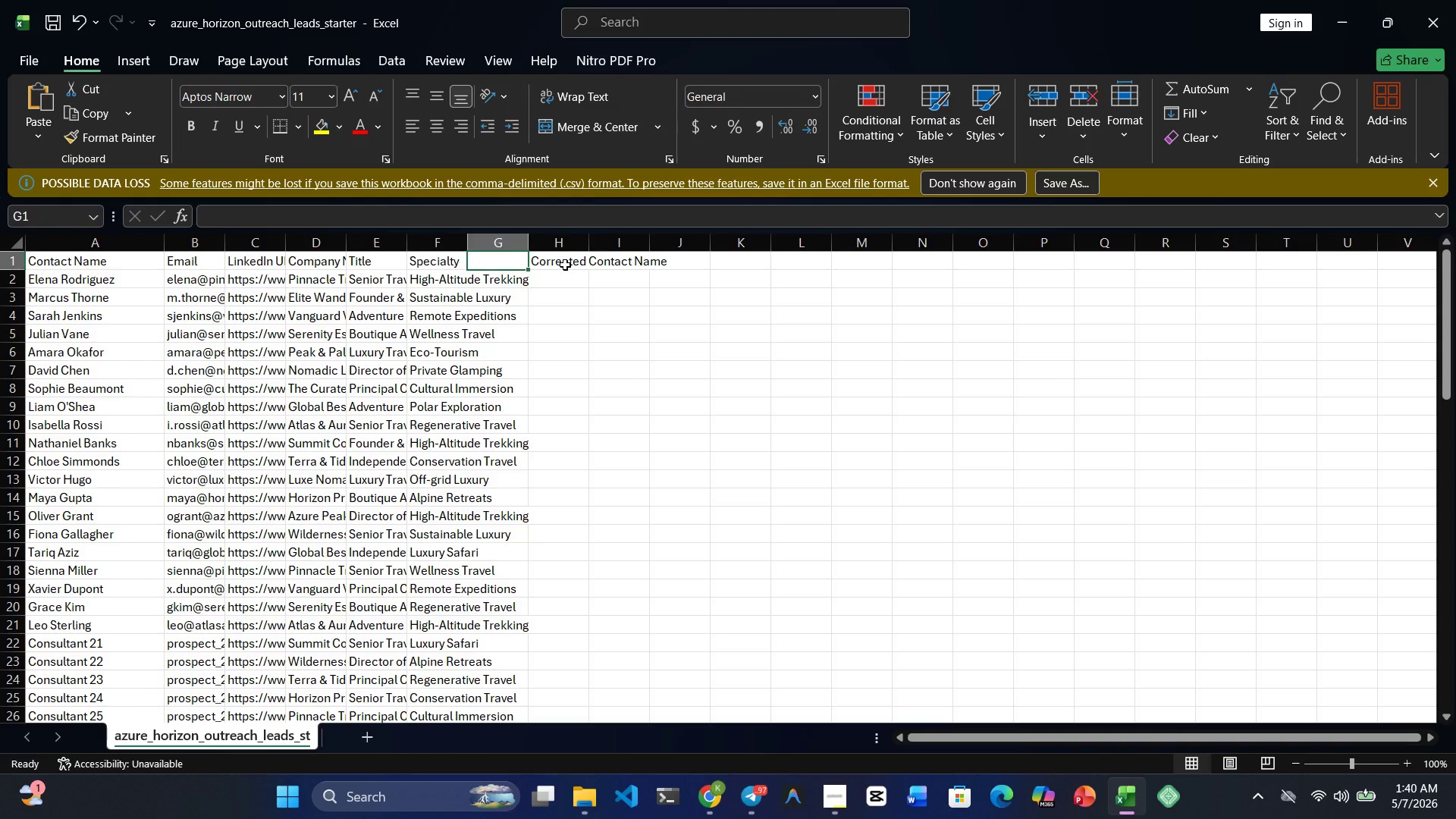 
key(ArrowRight)
 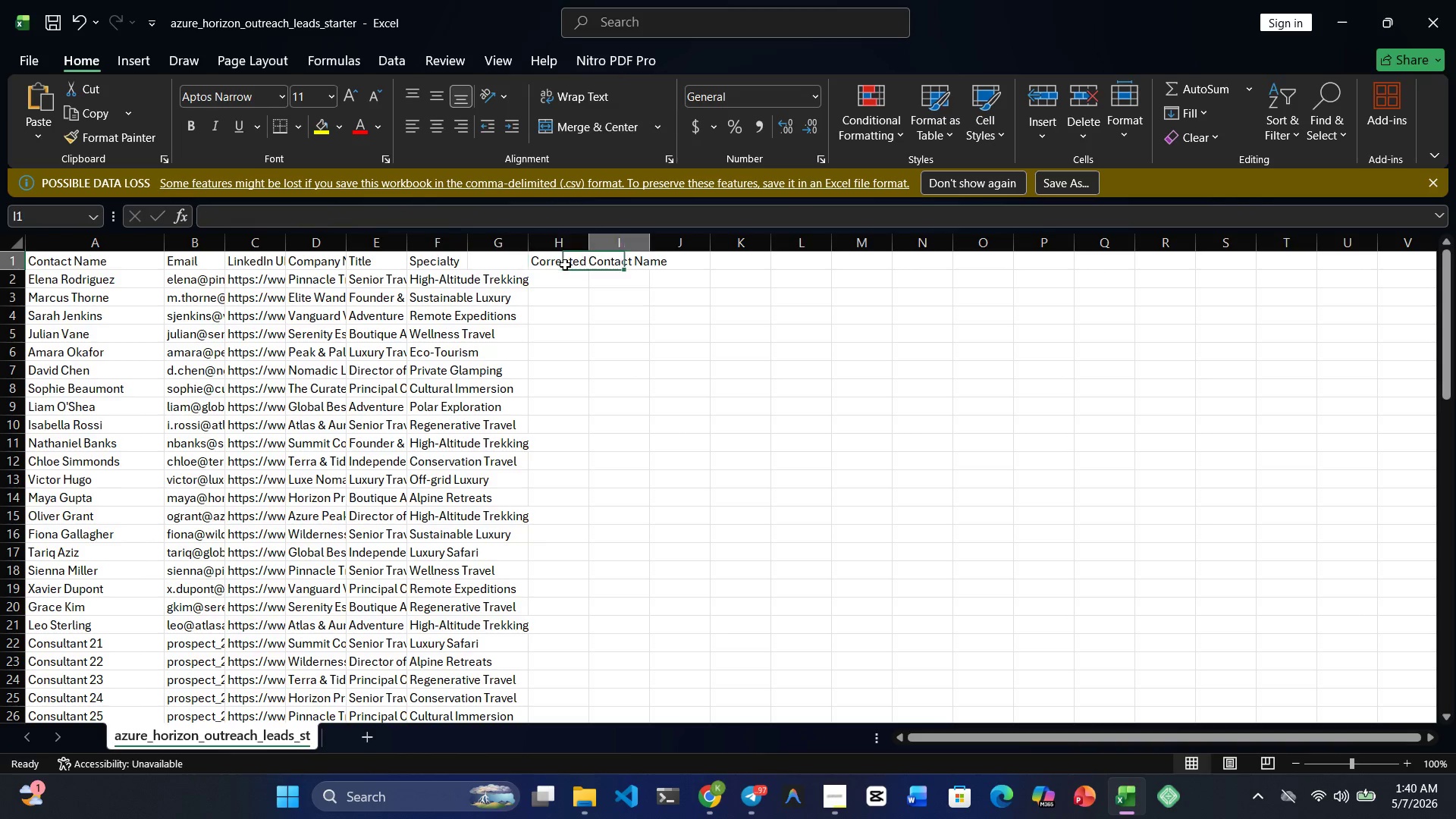 
key(ArrowRight)
 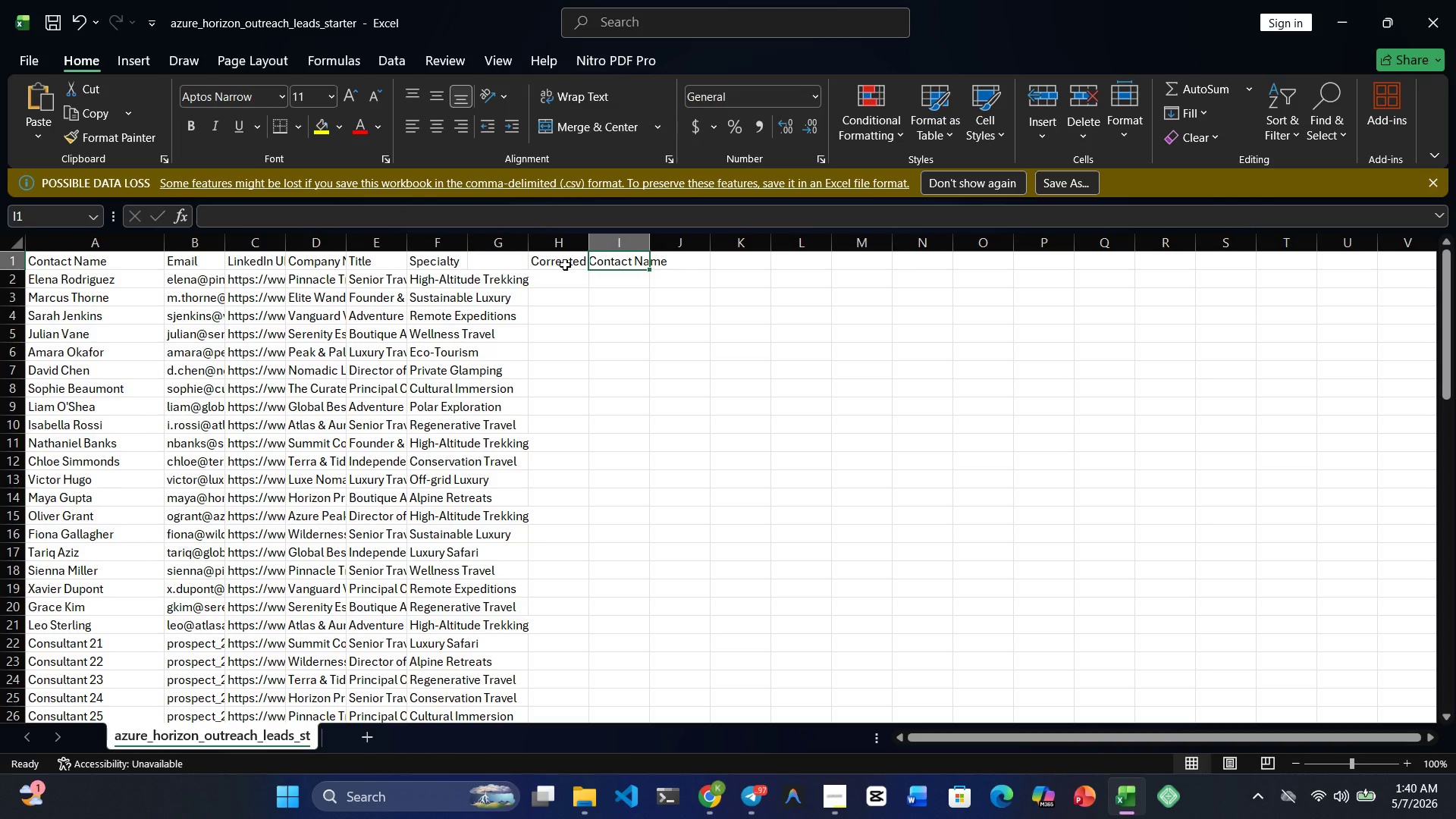 
key(Delete)
 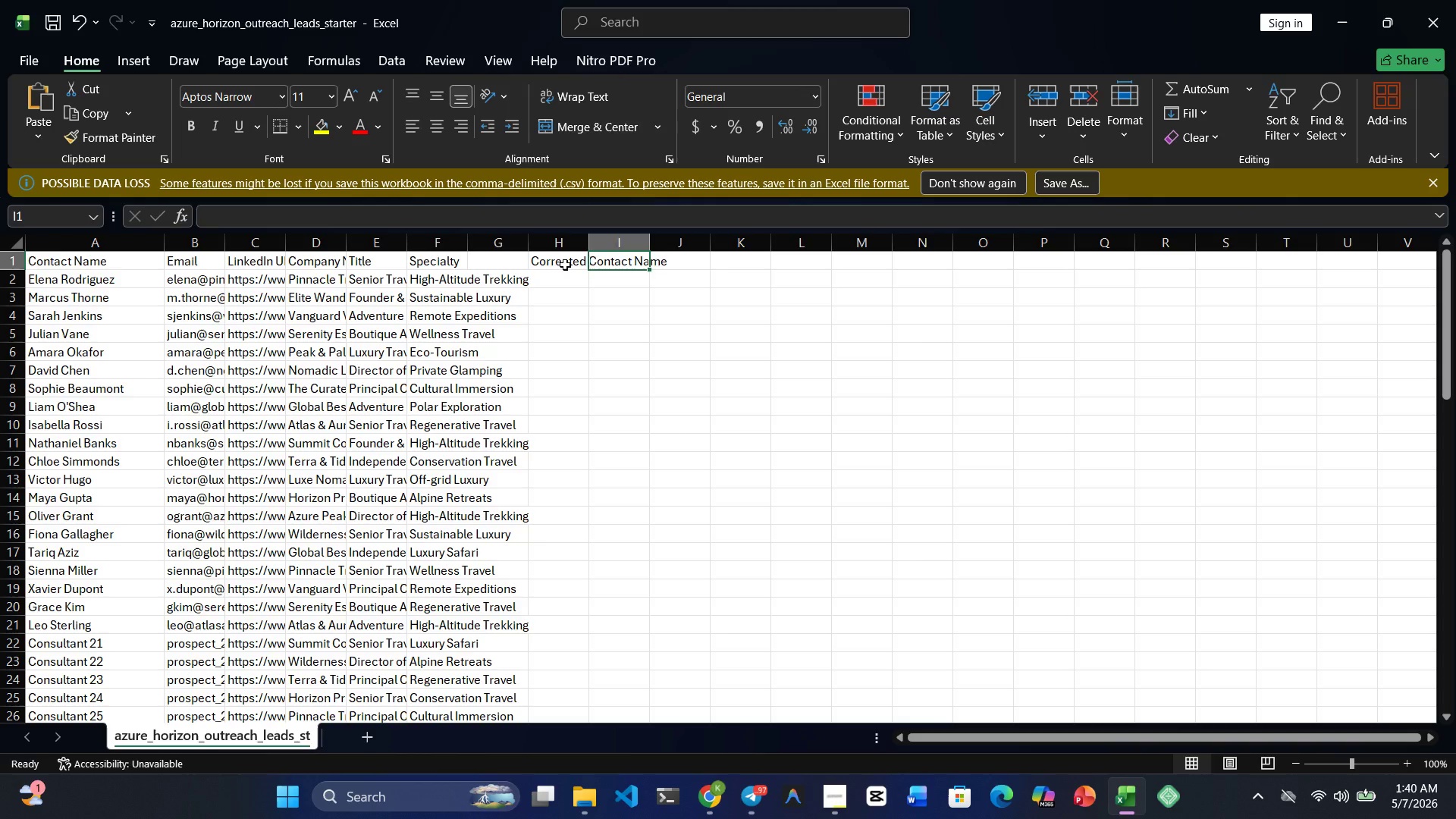 
left_click([565, 265])
 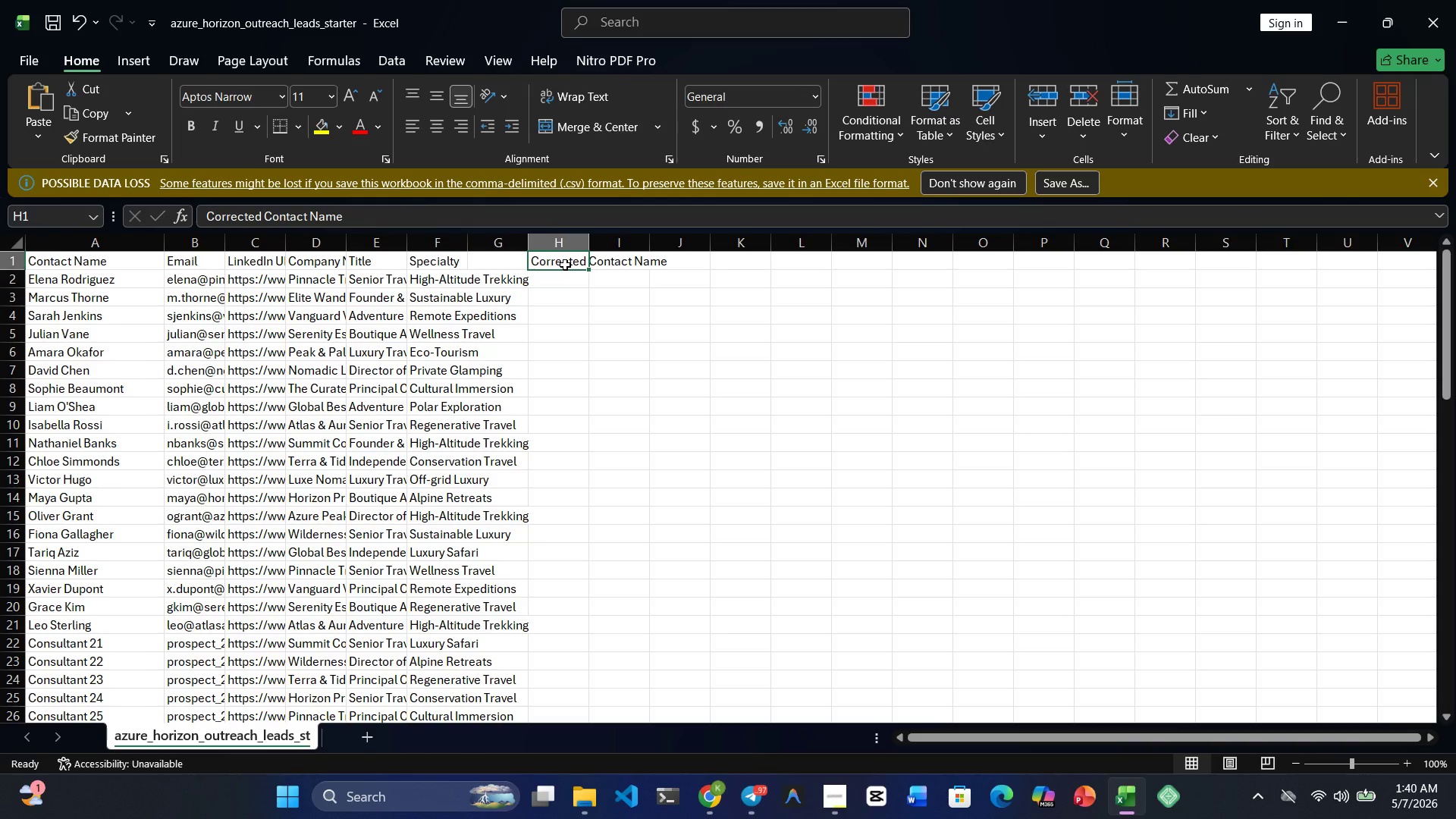 
type([Delete]Updated Contact Name)
 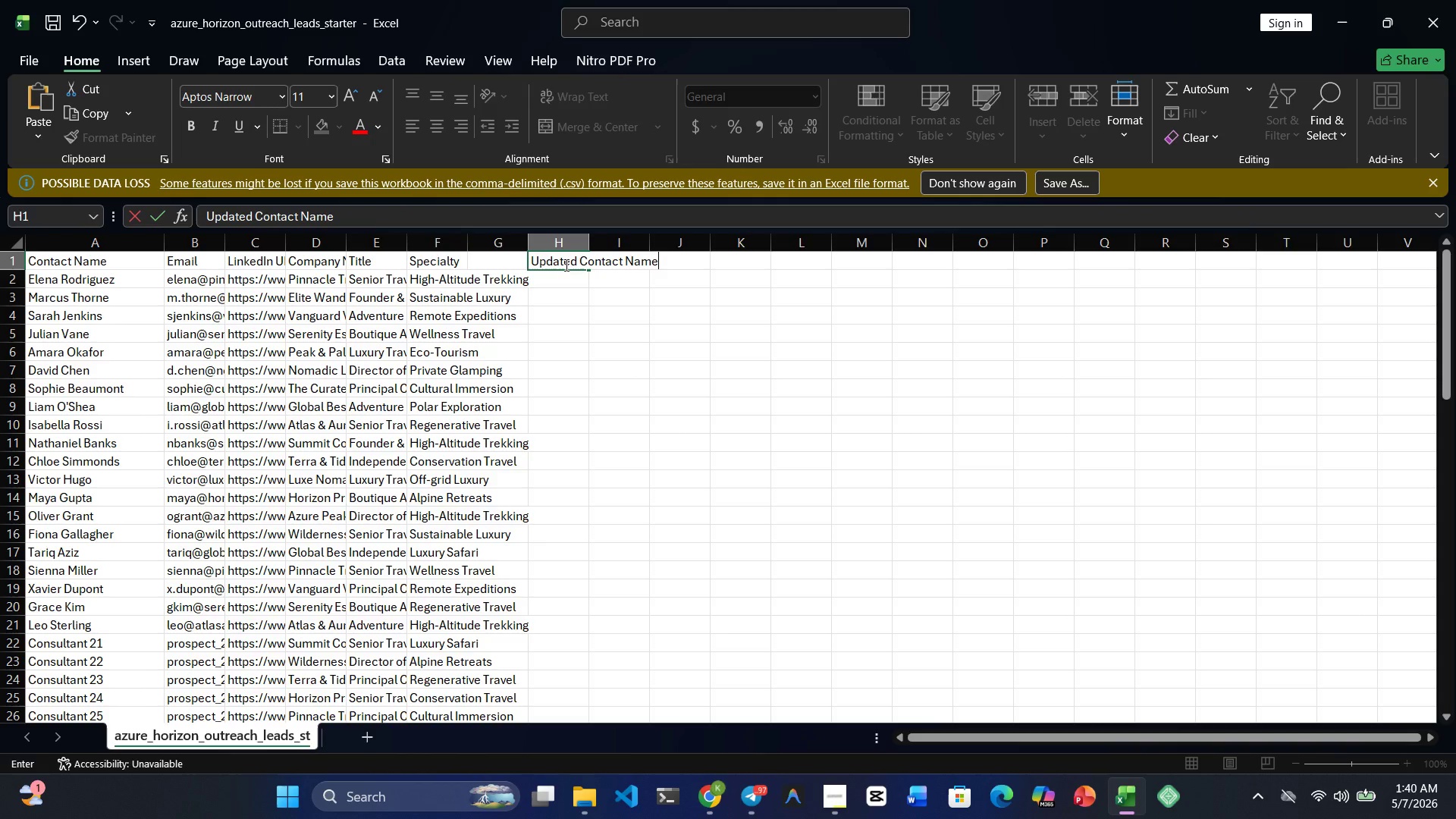 
left_click([555, 282])
 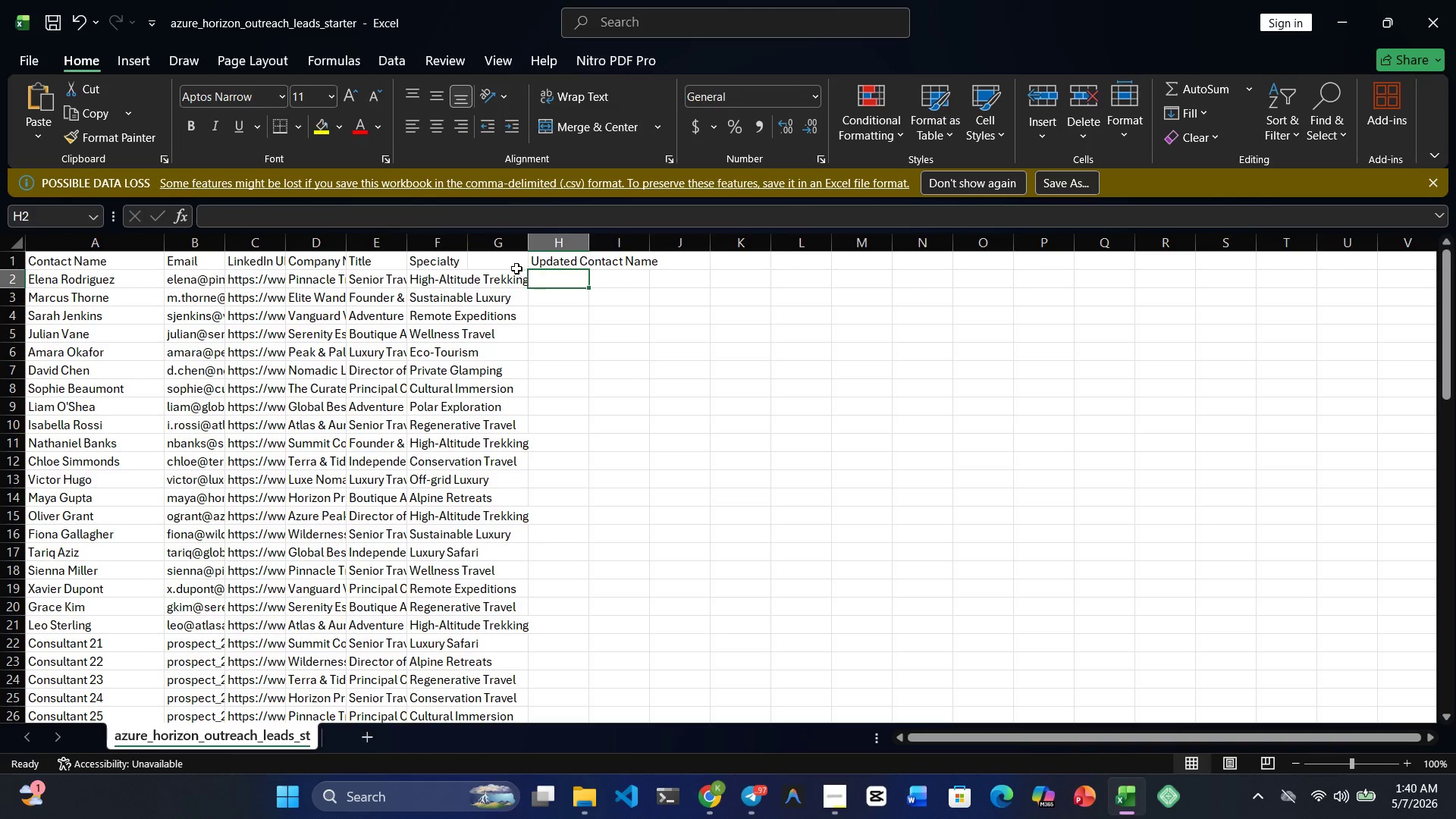 
left_click([437, 231])
 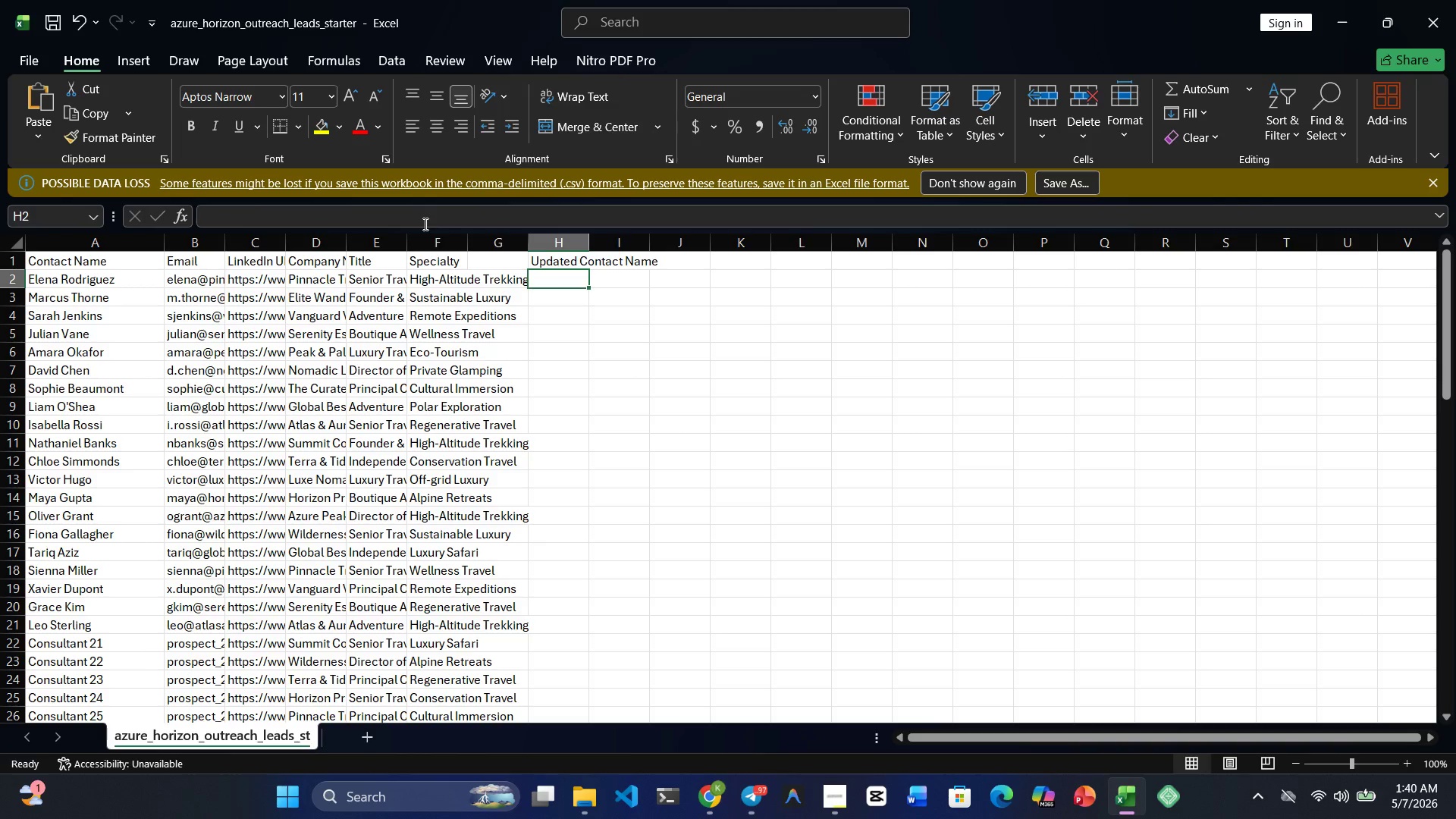 
left_click([421, 223])
 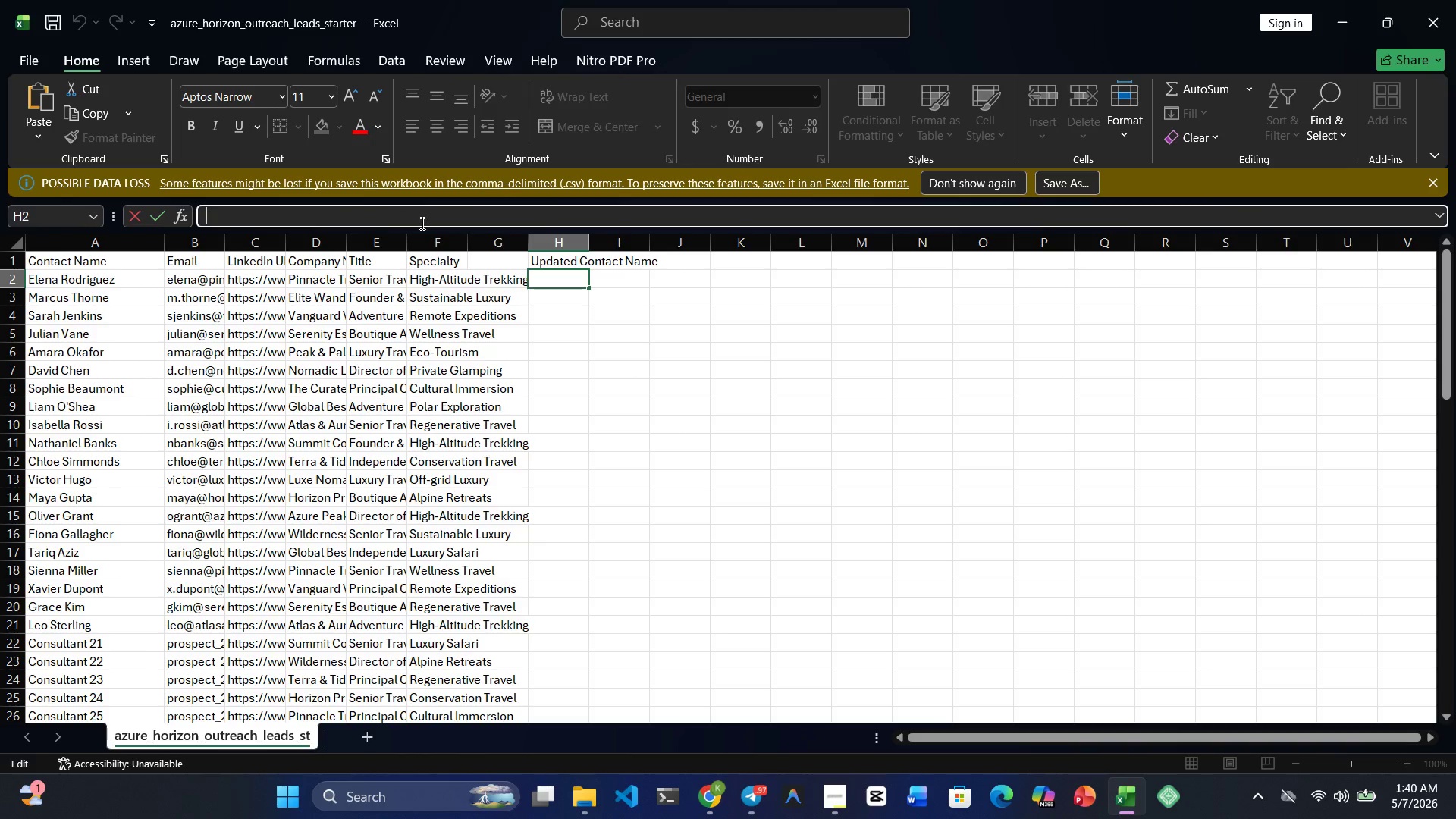 
wait(14.44)
 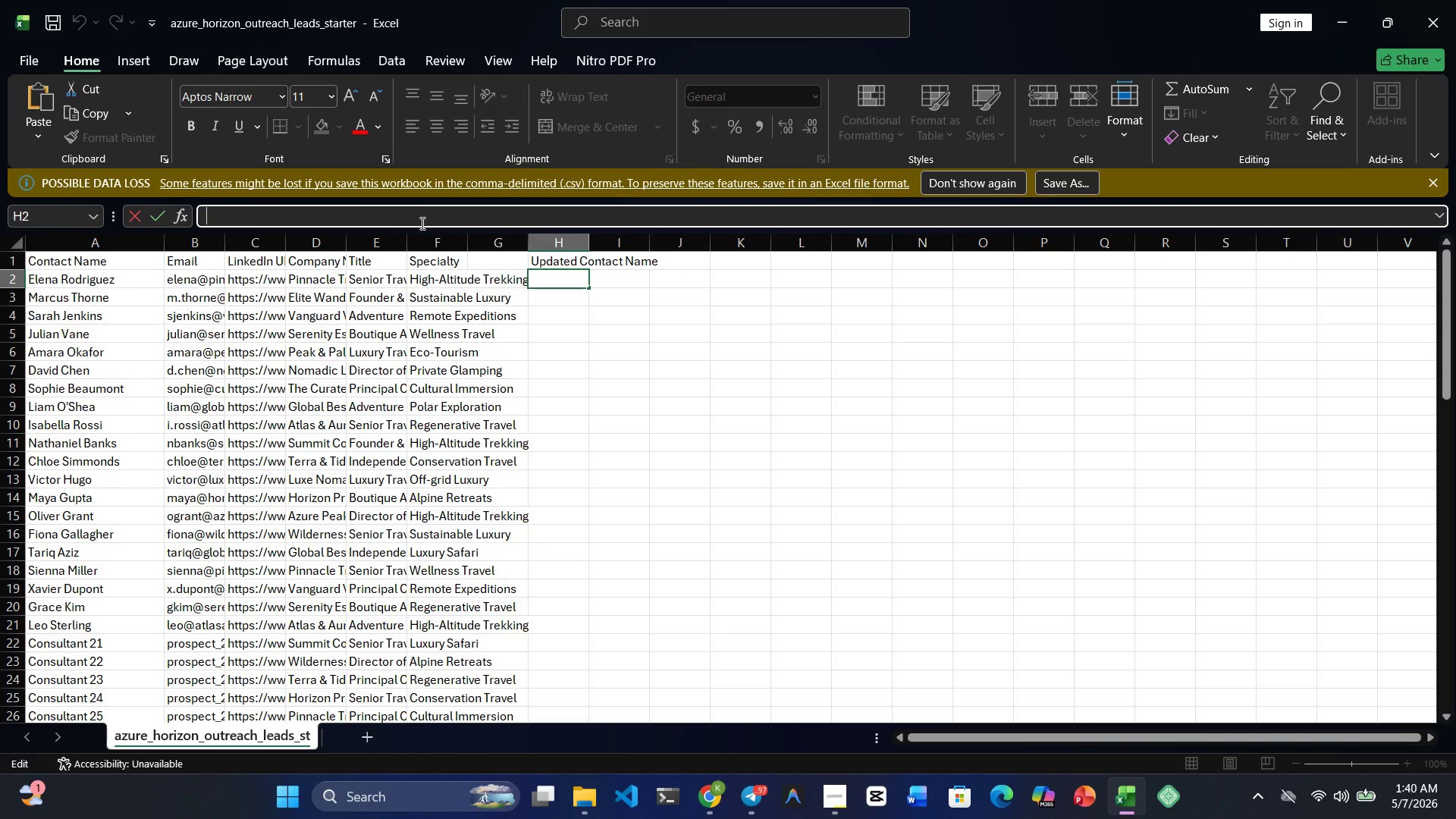 
type(=A2 & )
 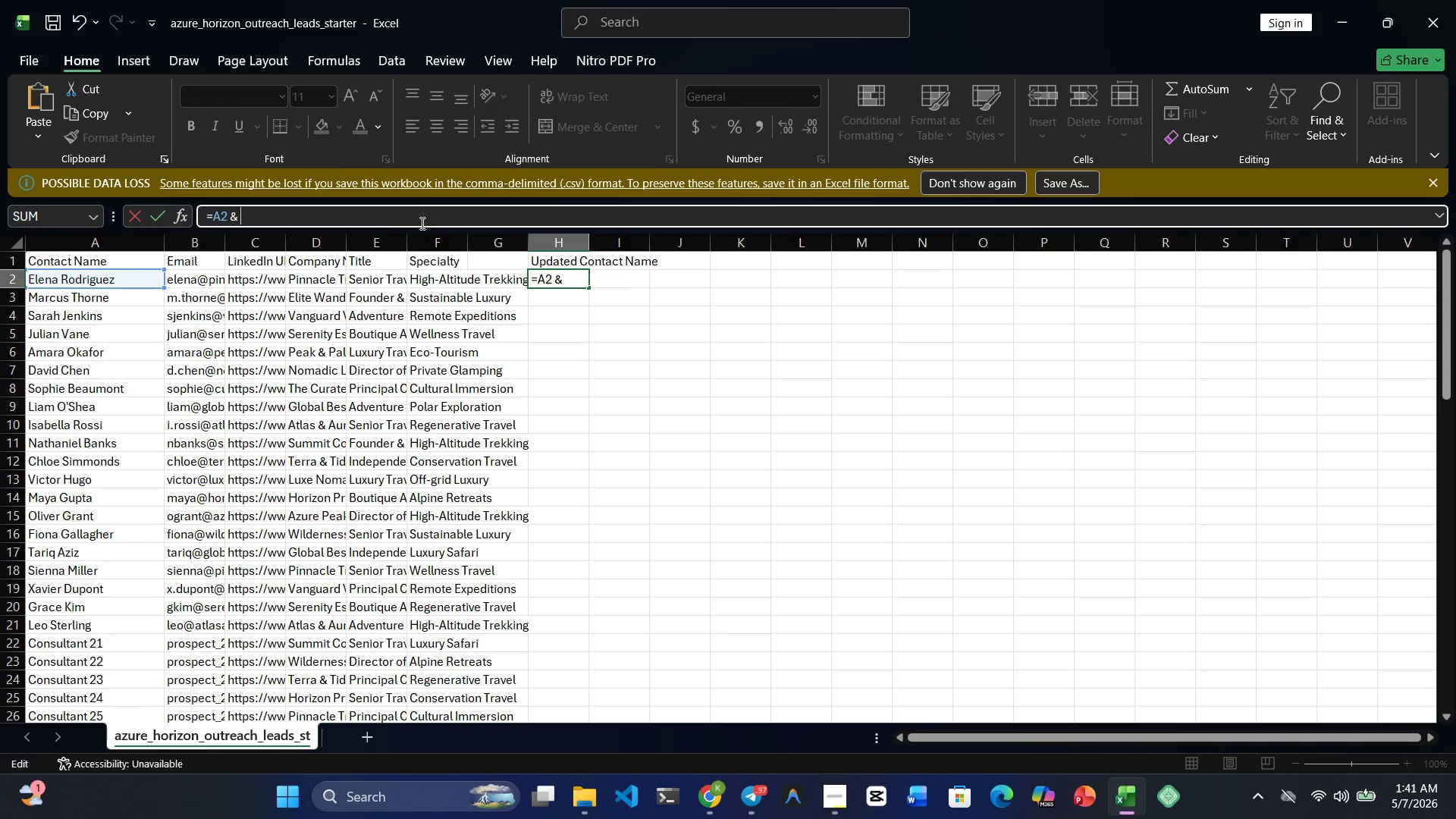 
type(CHAR())
 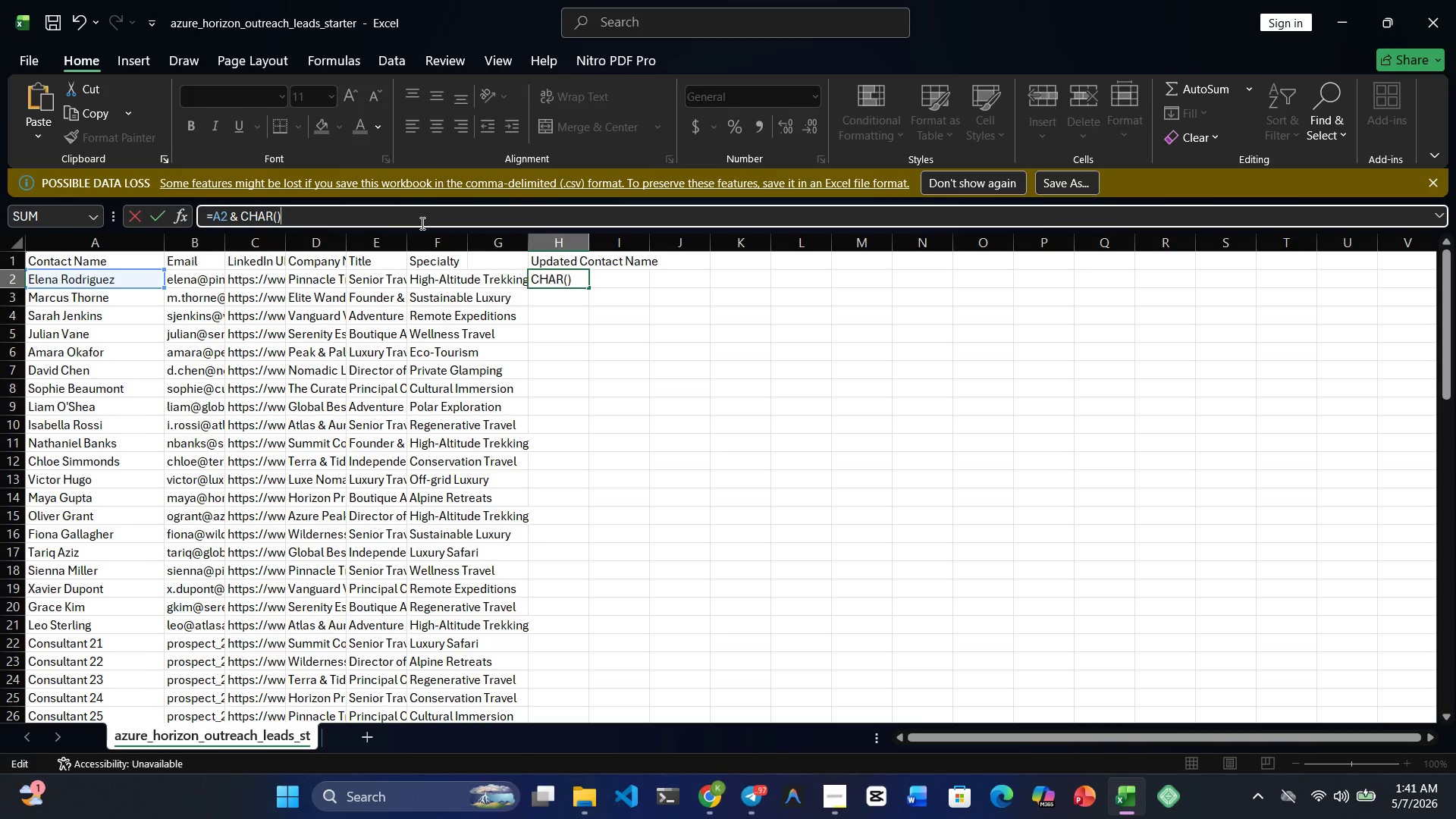 
 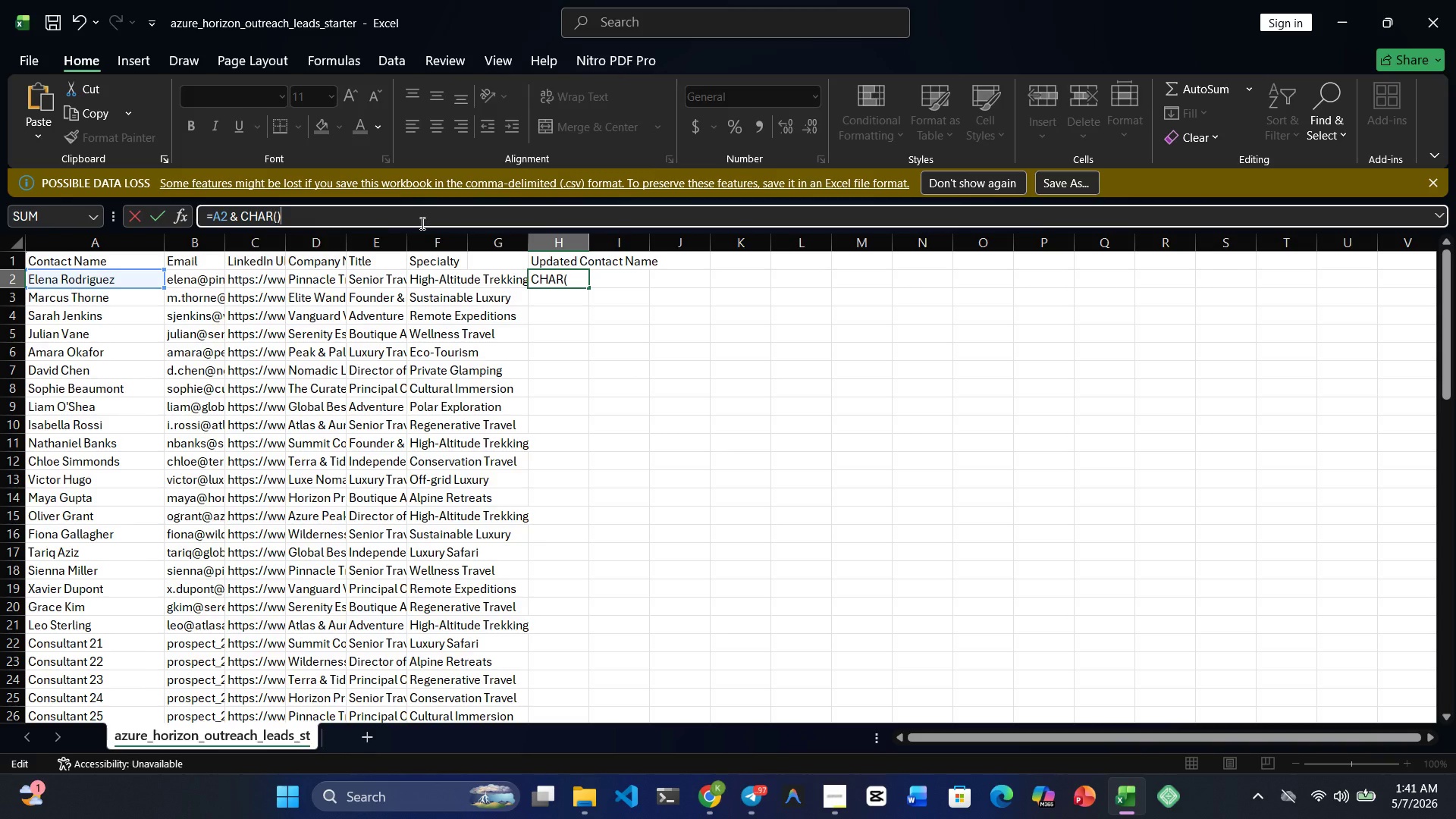 
key(Control+ControlRight)
 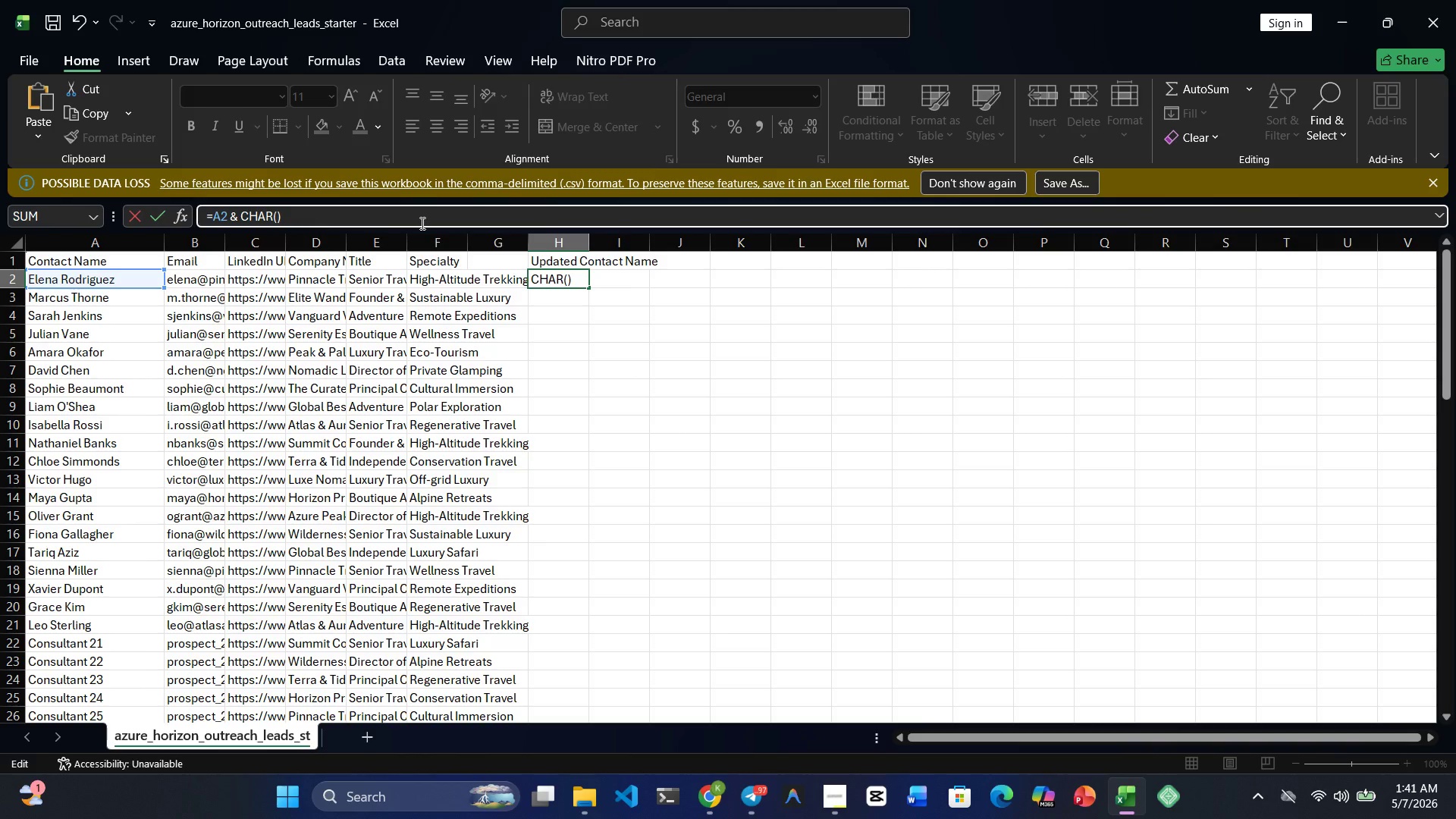 
key(ArrowLeft)
 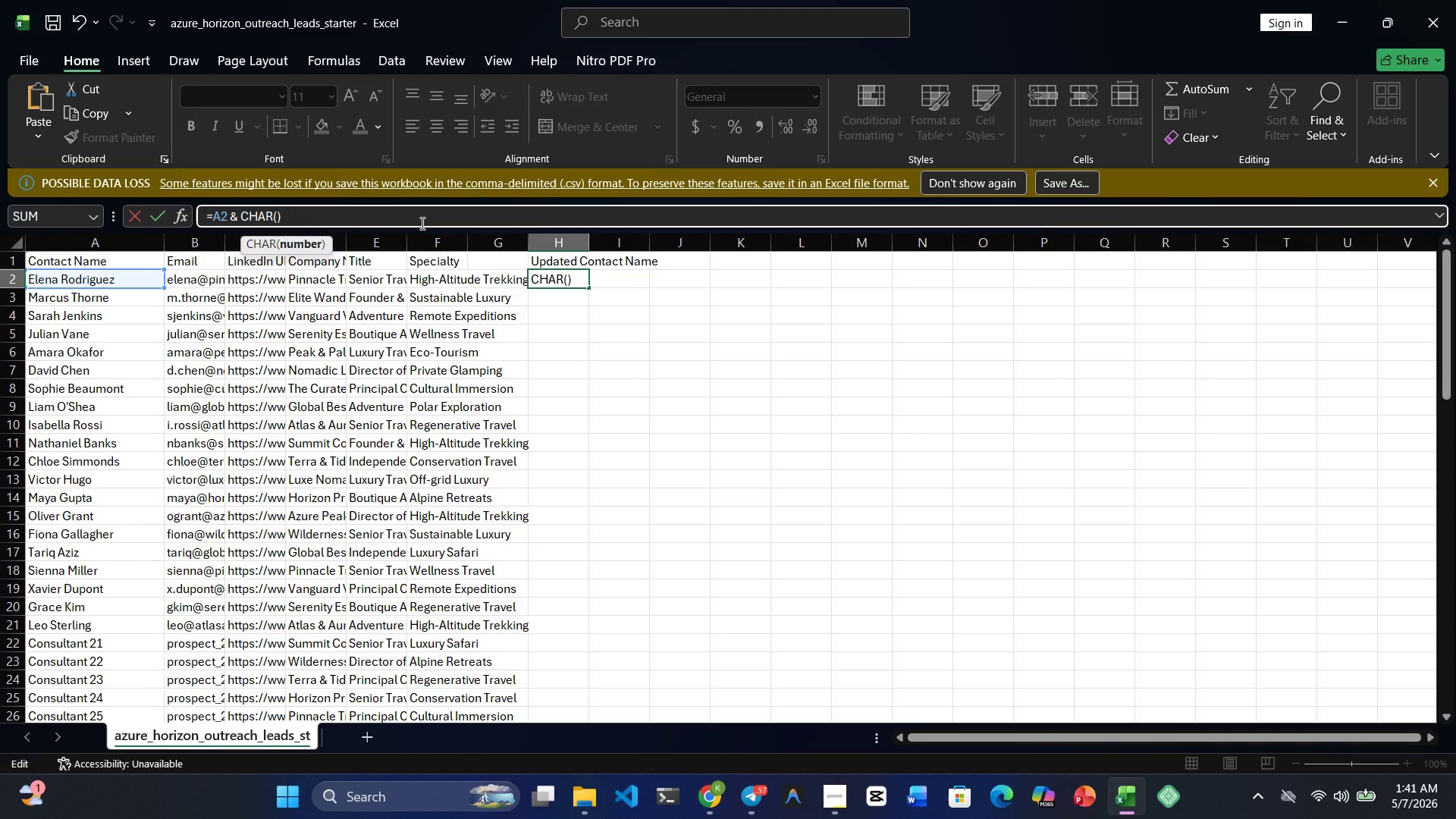 
wait(5.14)
 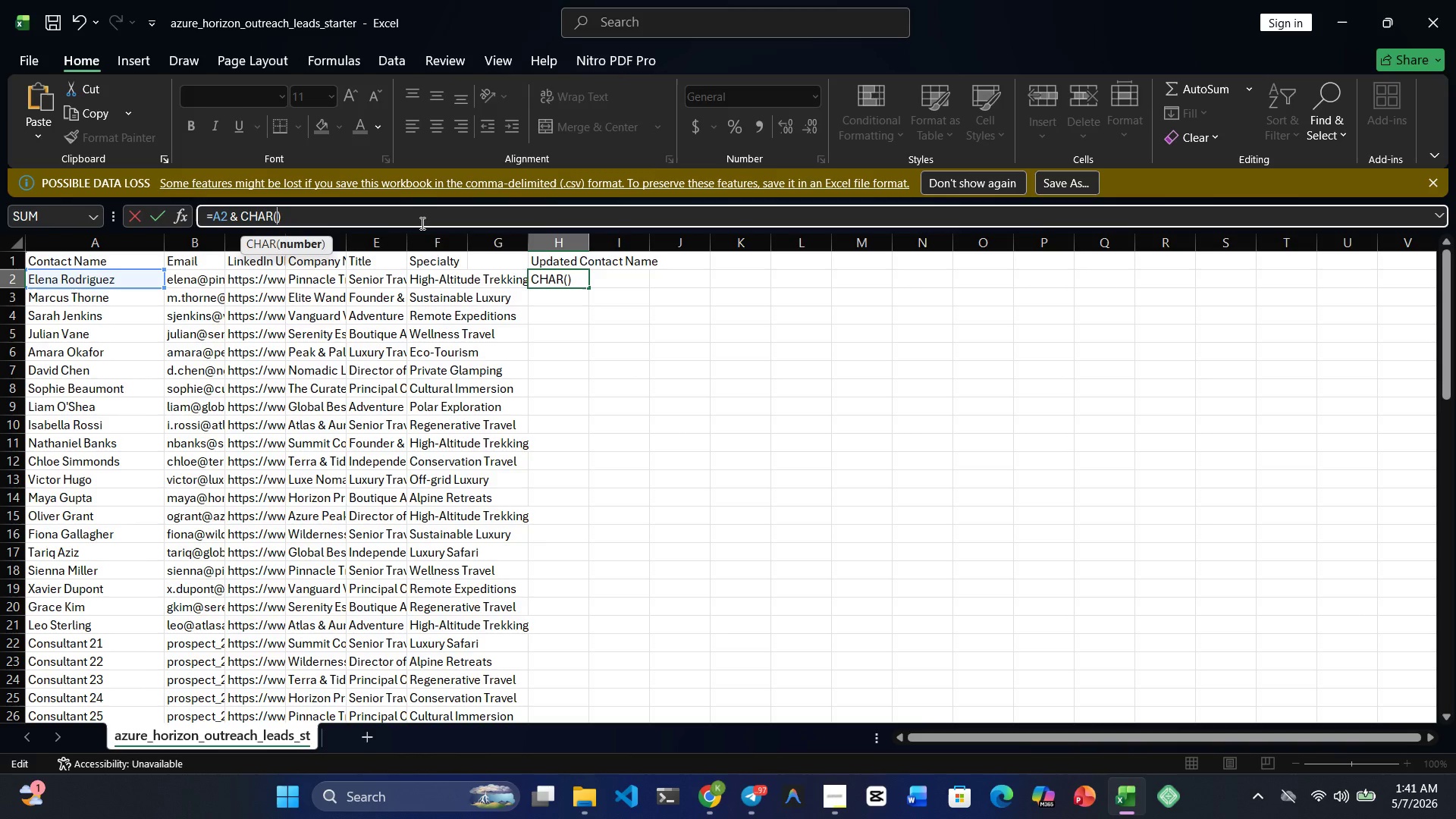 
type(96+)
 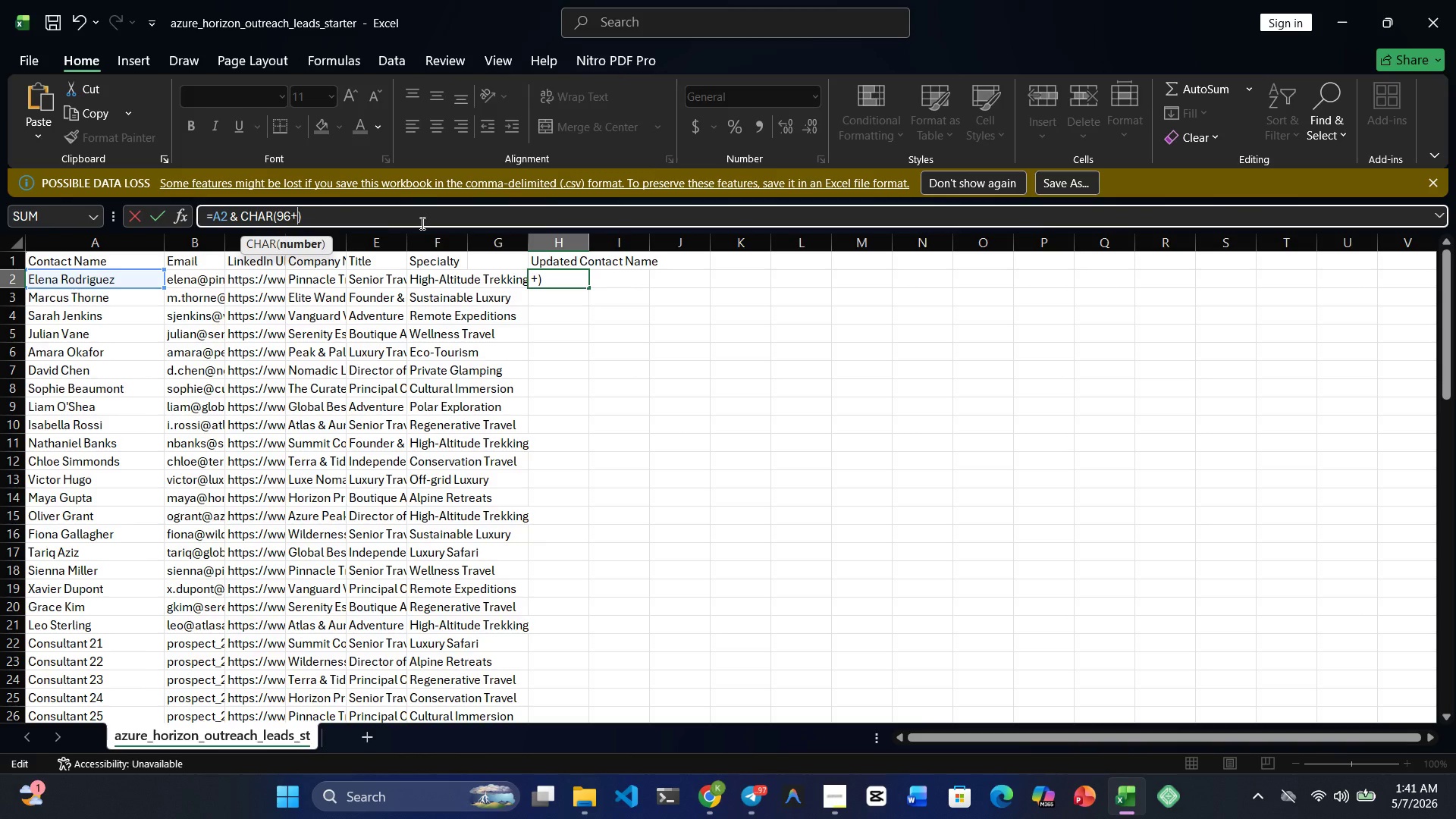 
type(MOD())
 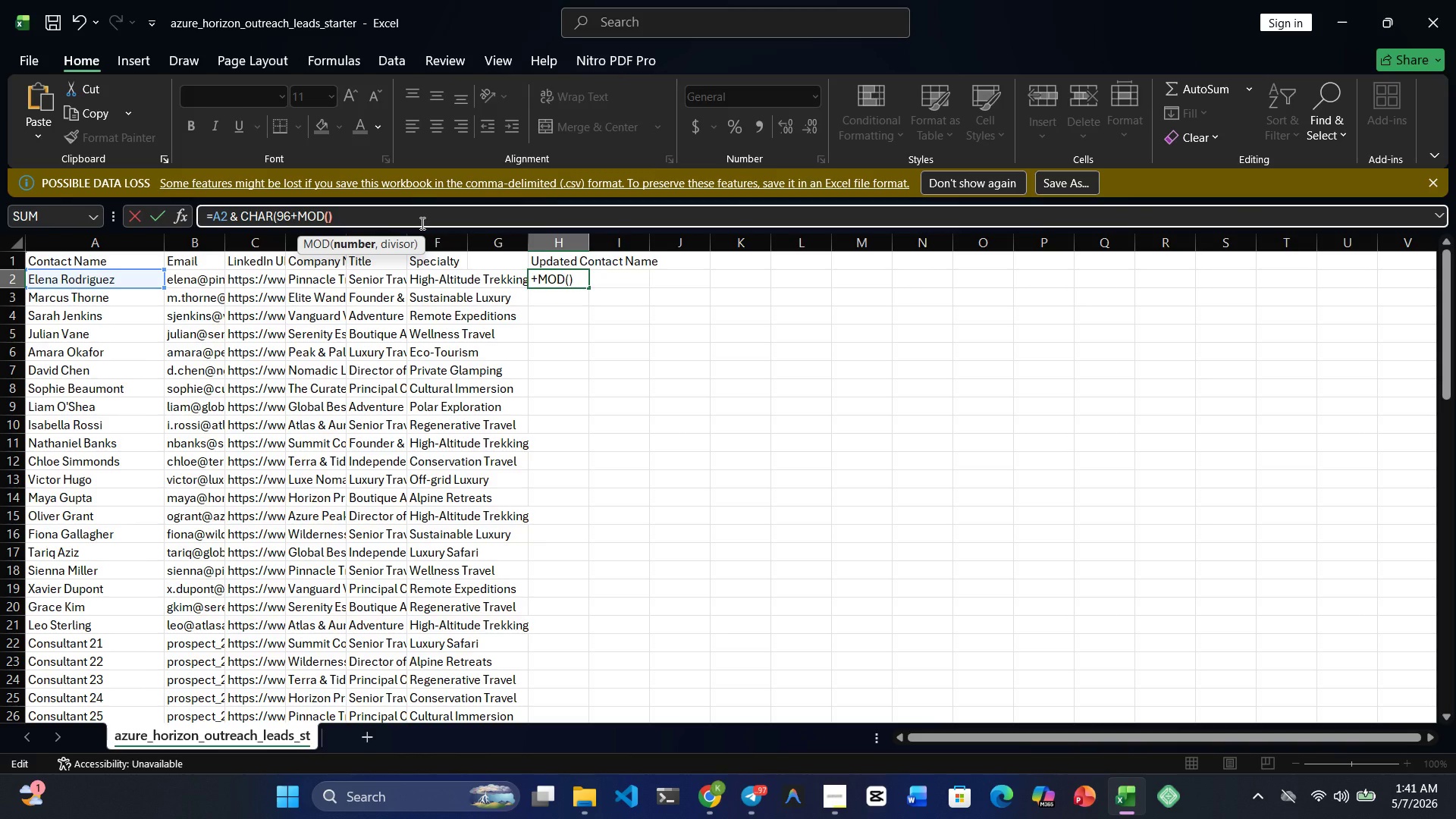 
key(ArrowLeft)
 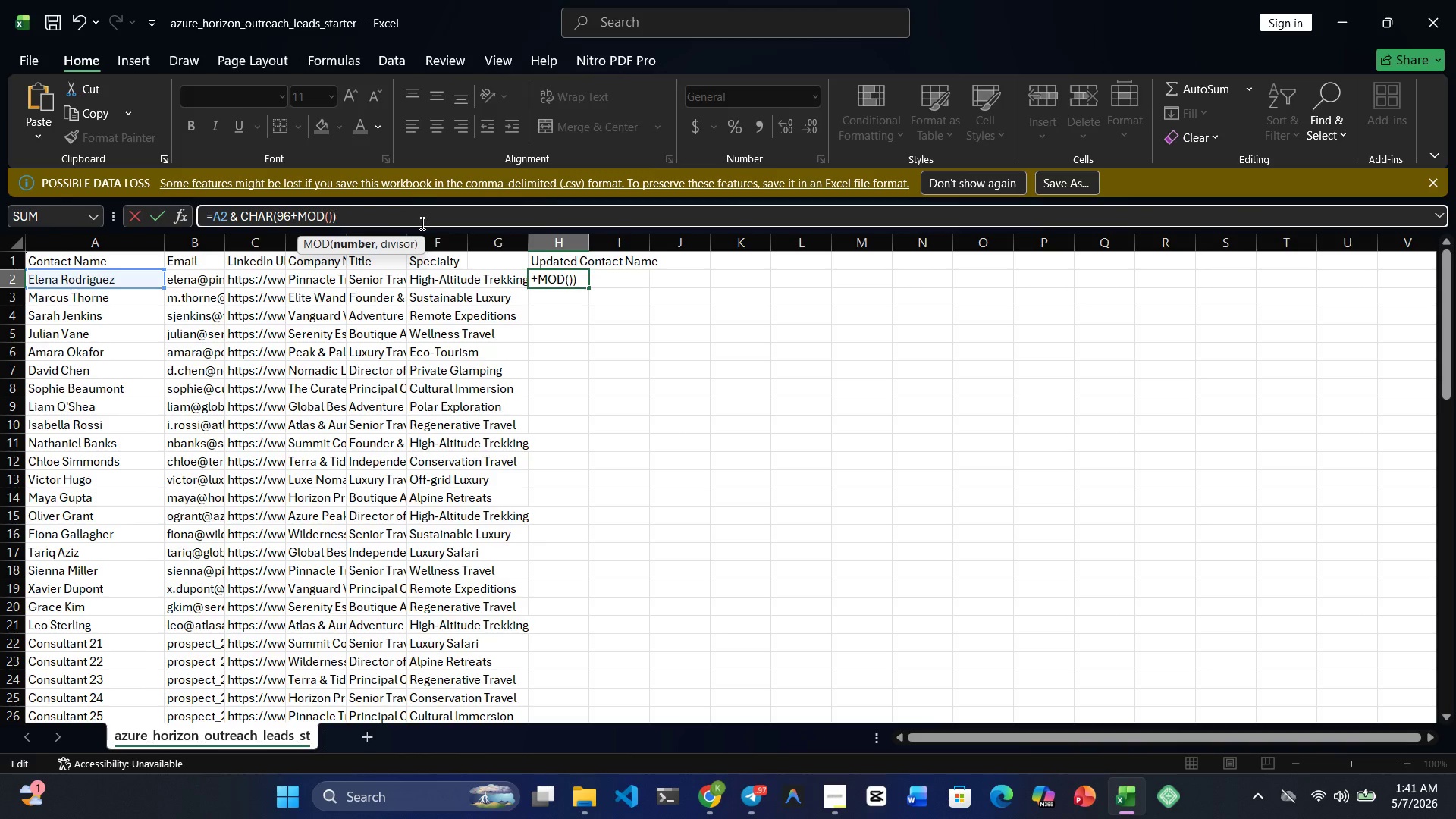 
wait(7.83)
 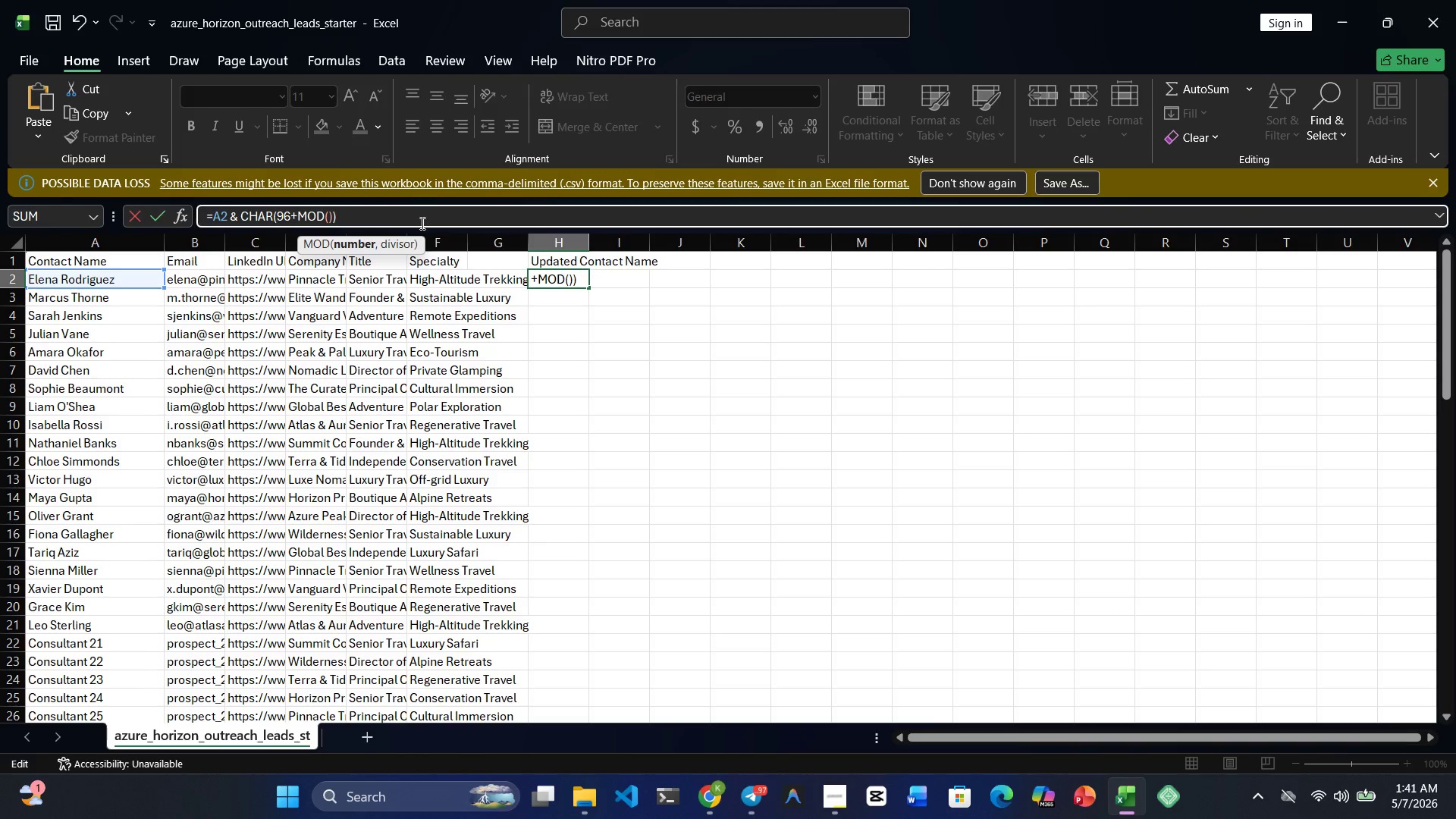 
type(VALUE()
 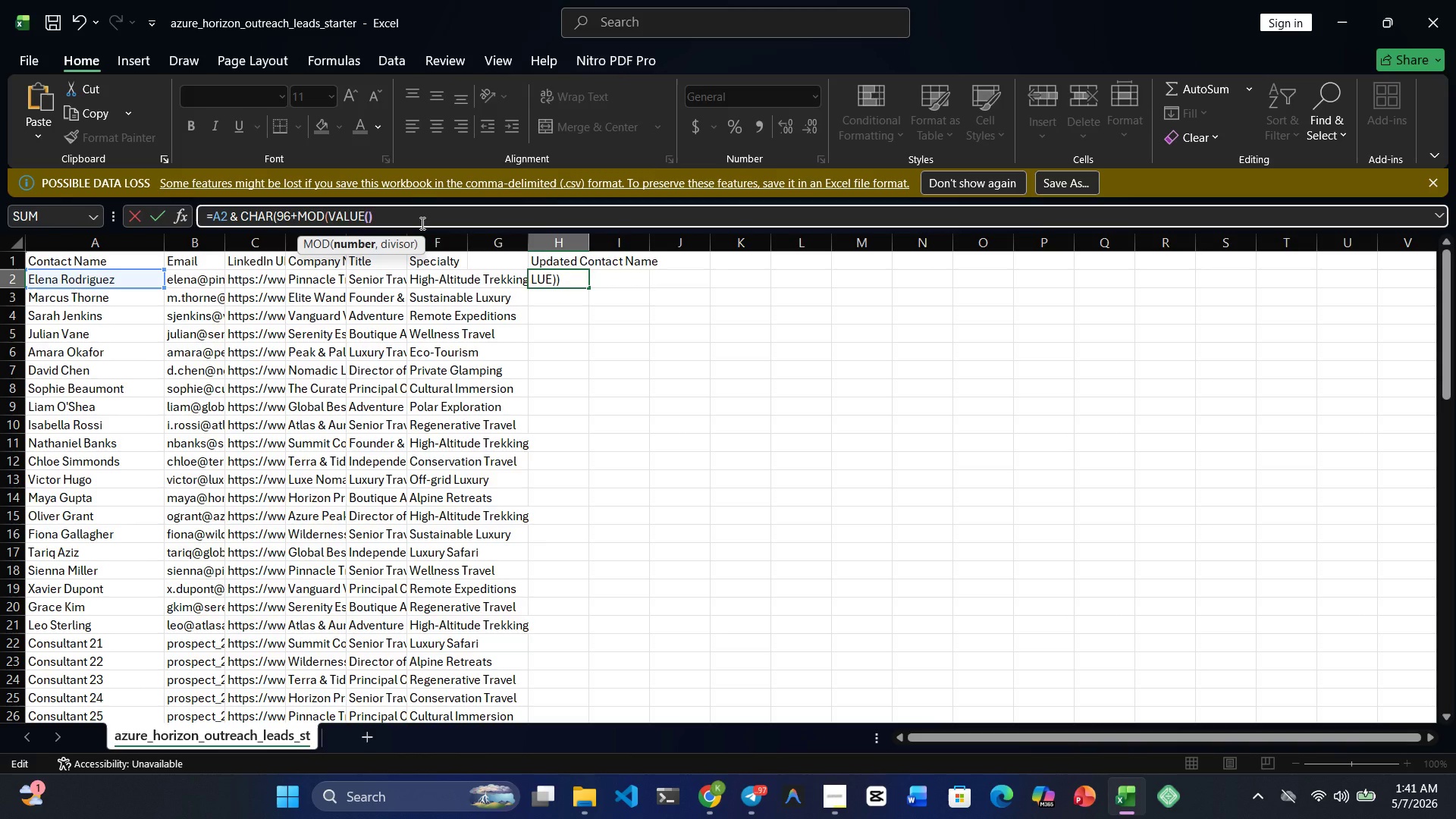 
wait(10.38)
 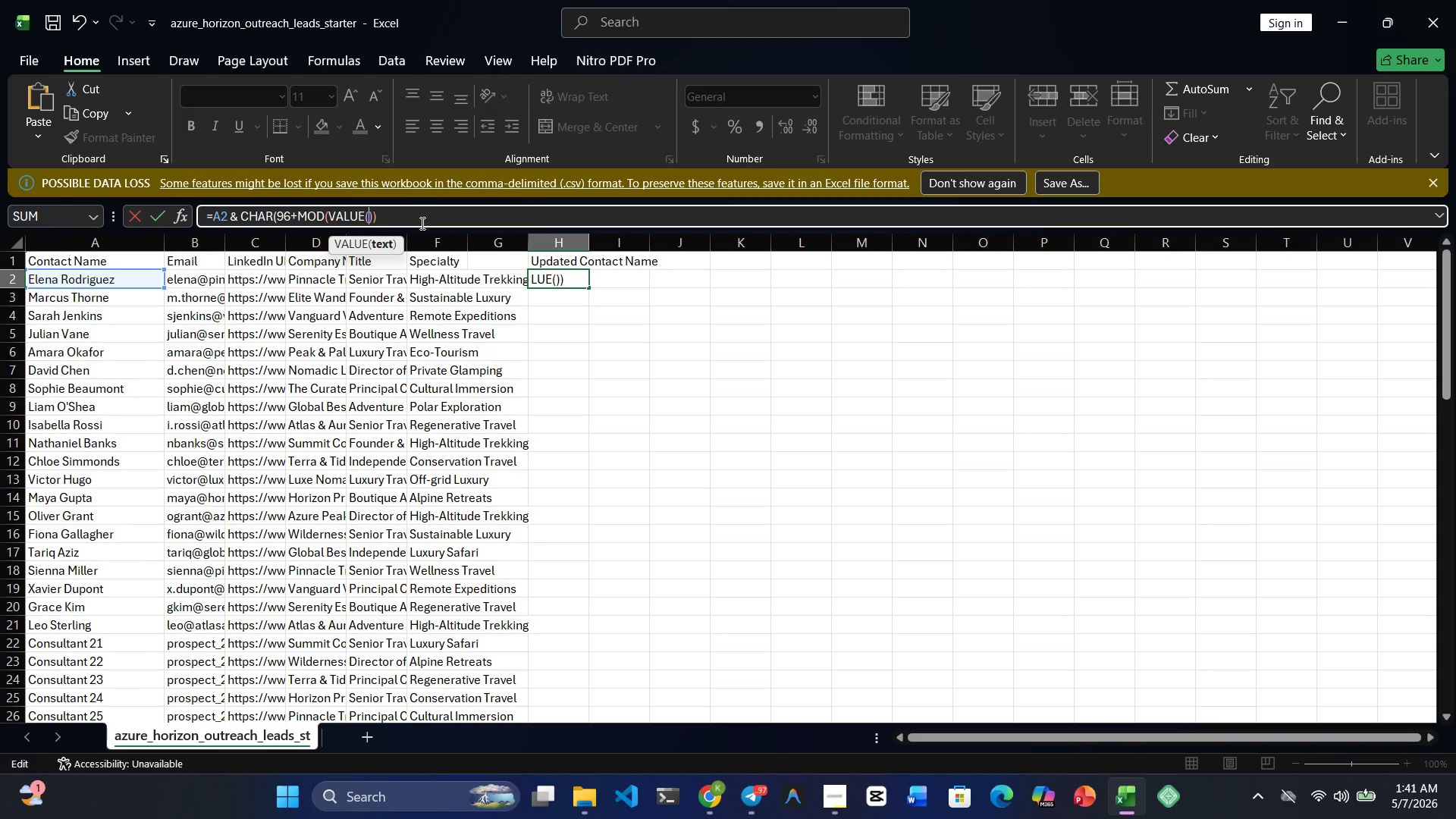 
type(RIGHTT)
key(Backspace)
 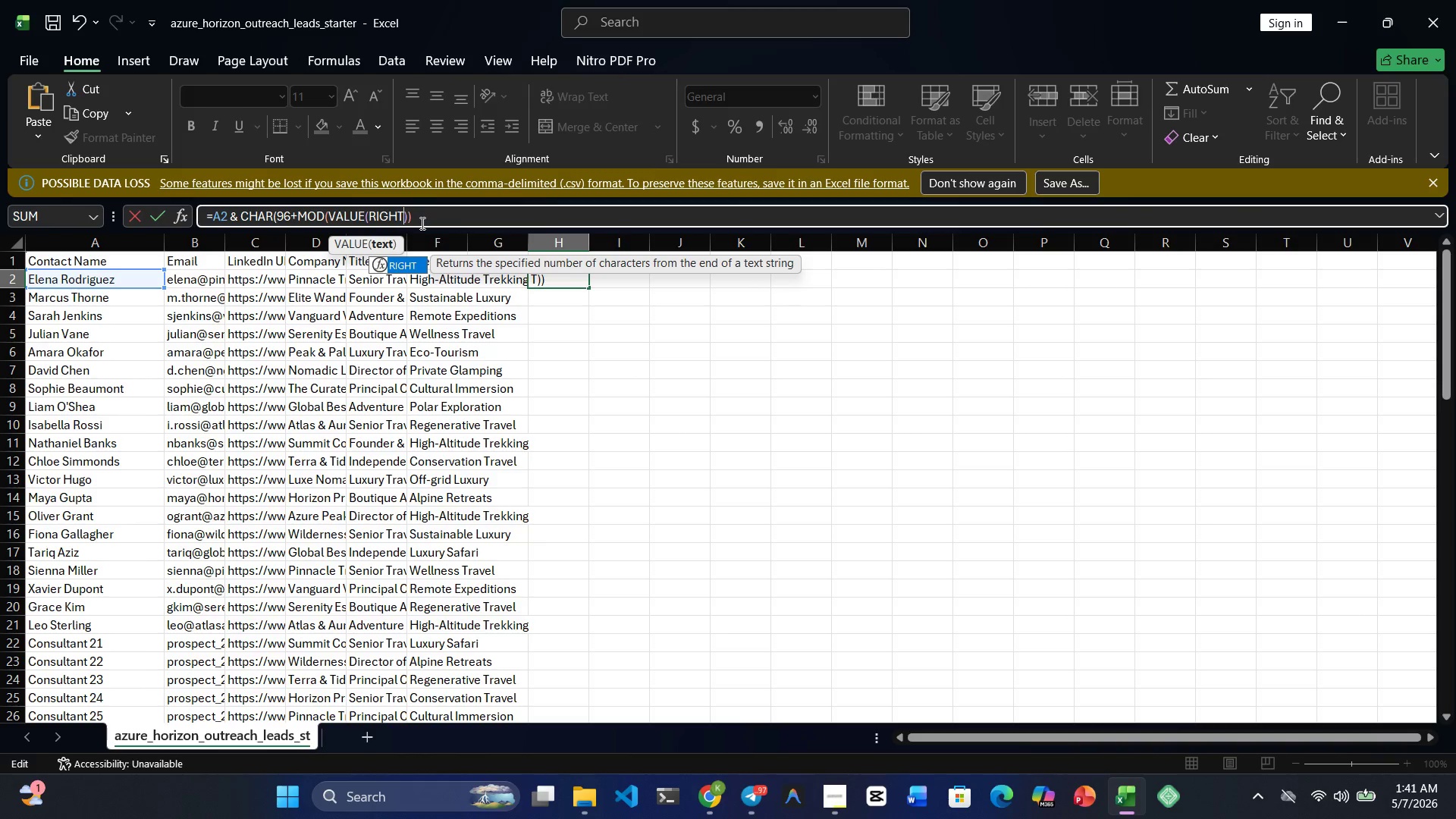 
wait(10.88)
 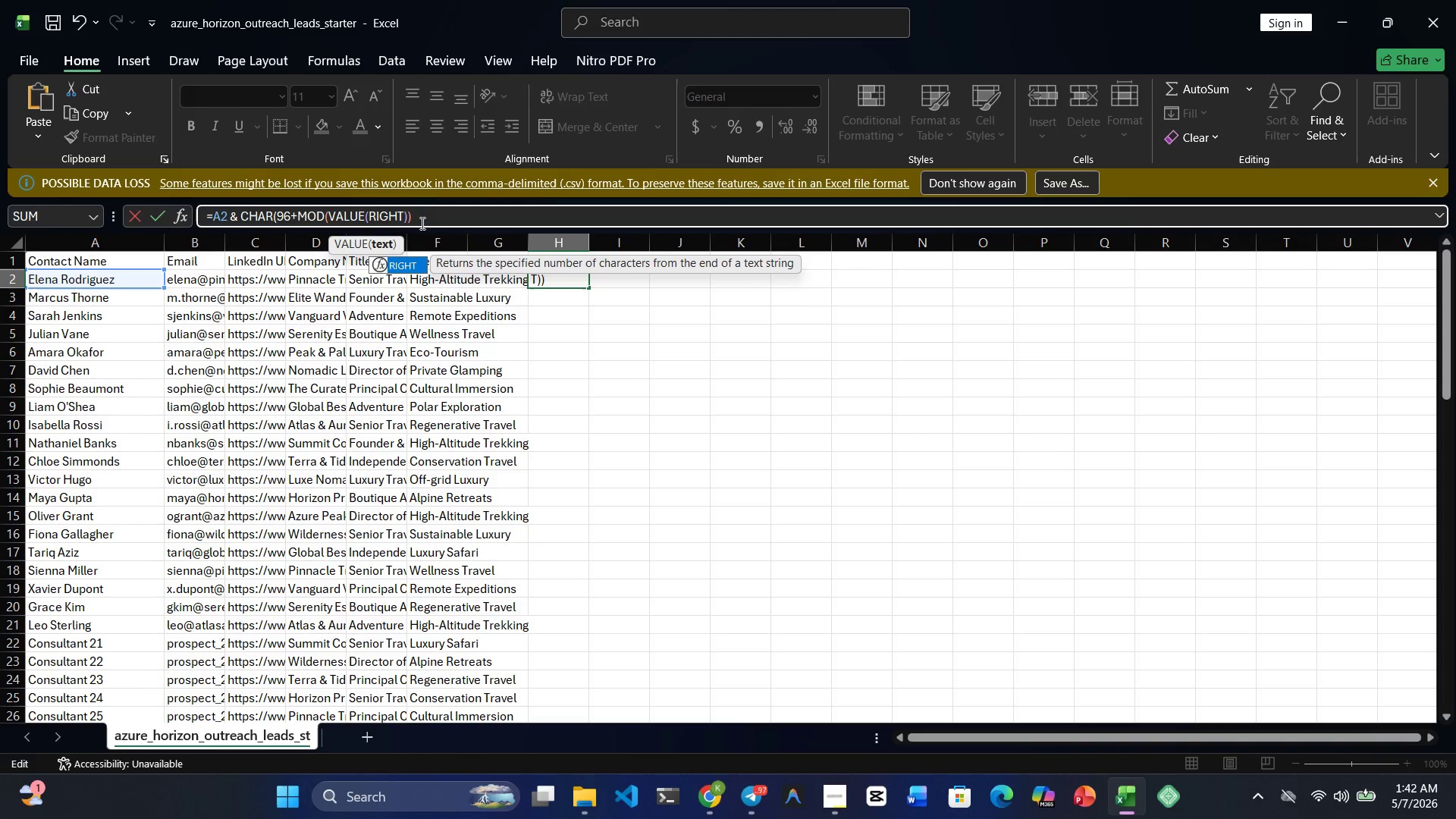 
key(Shift+9)
 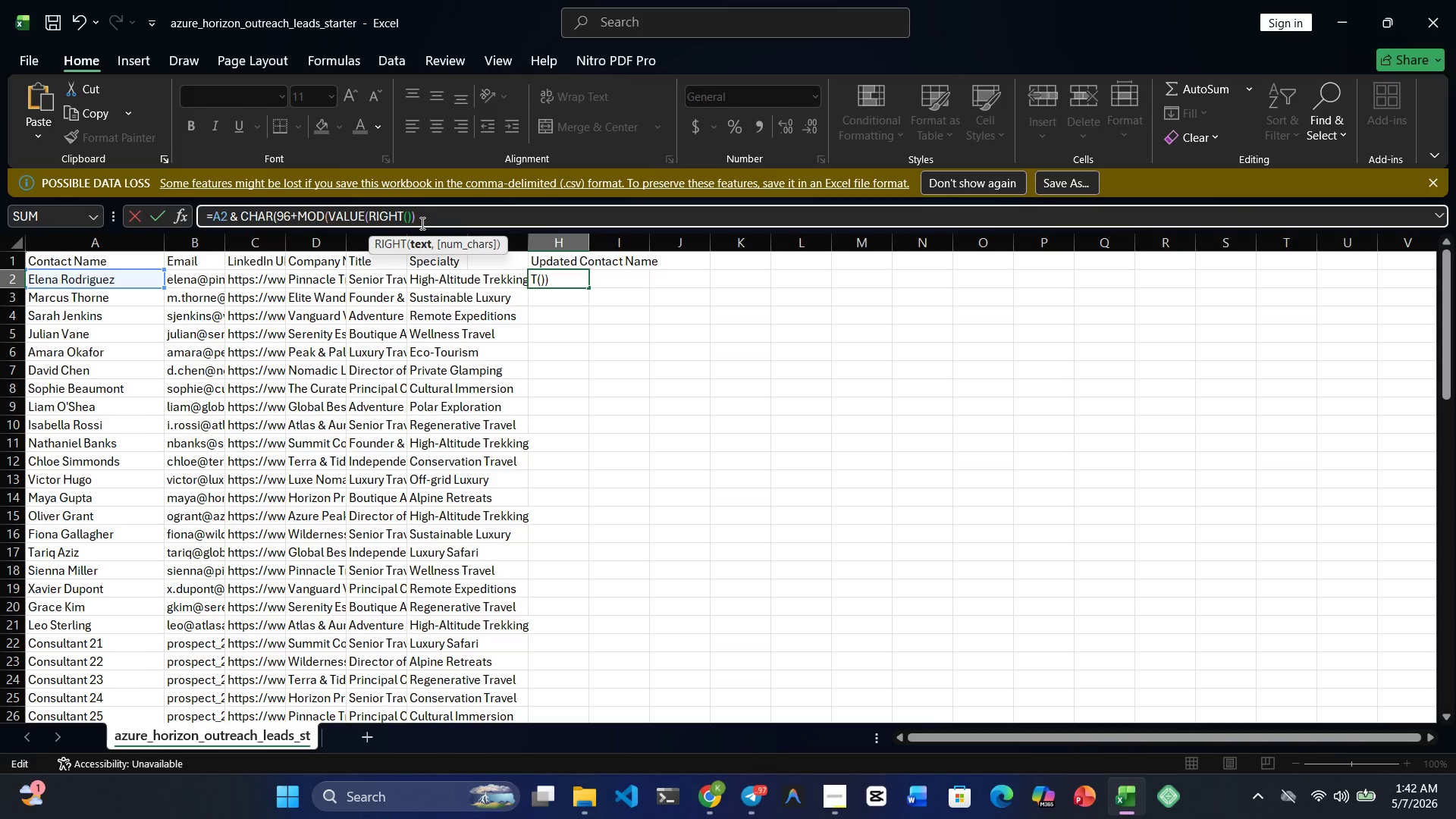 
wait(5.61)
 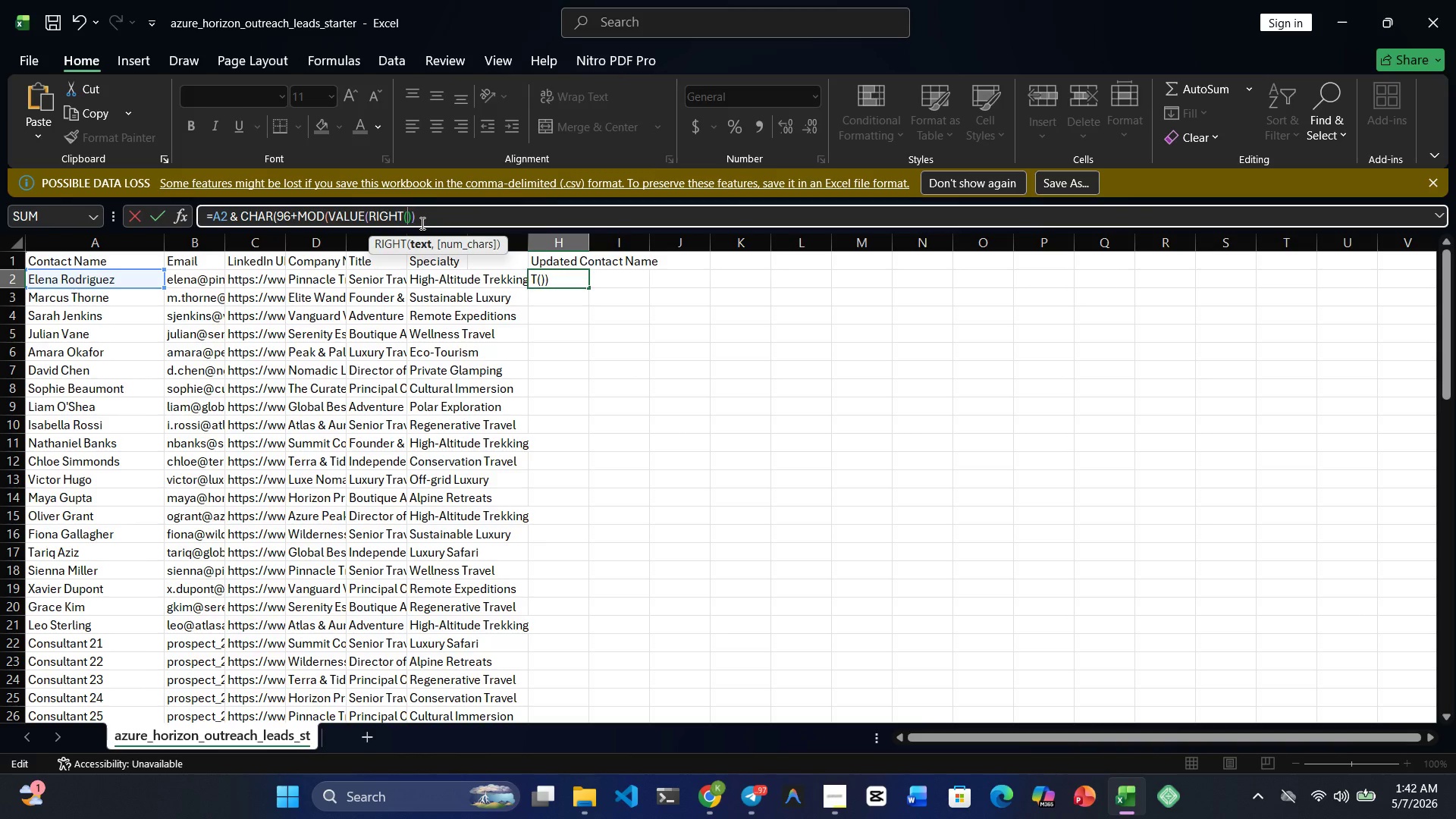 
type(A2,2)
 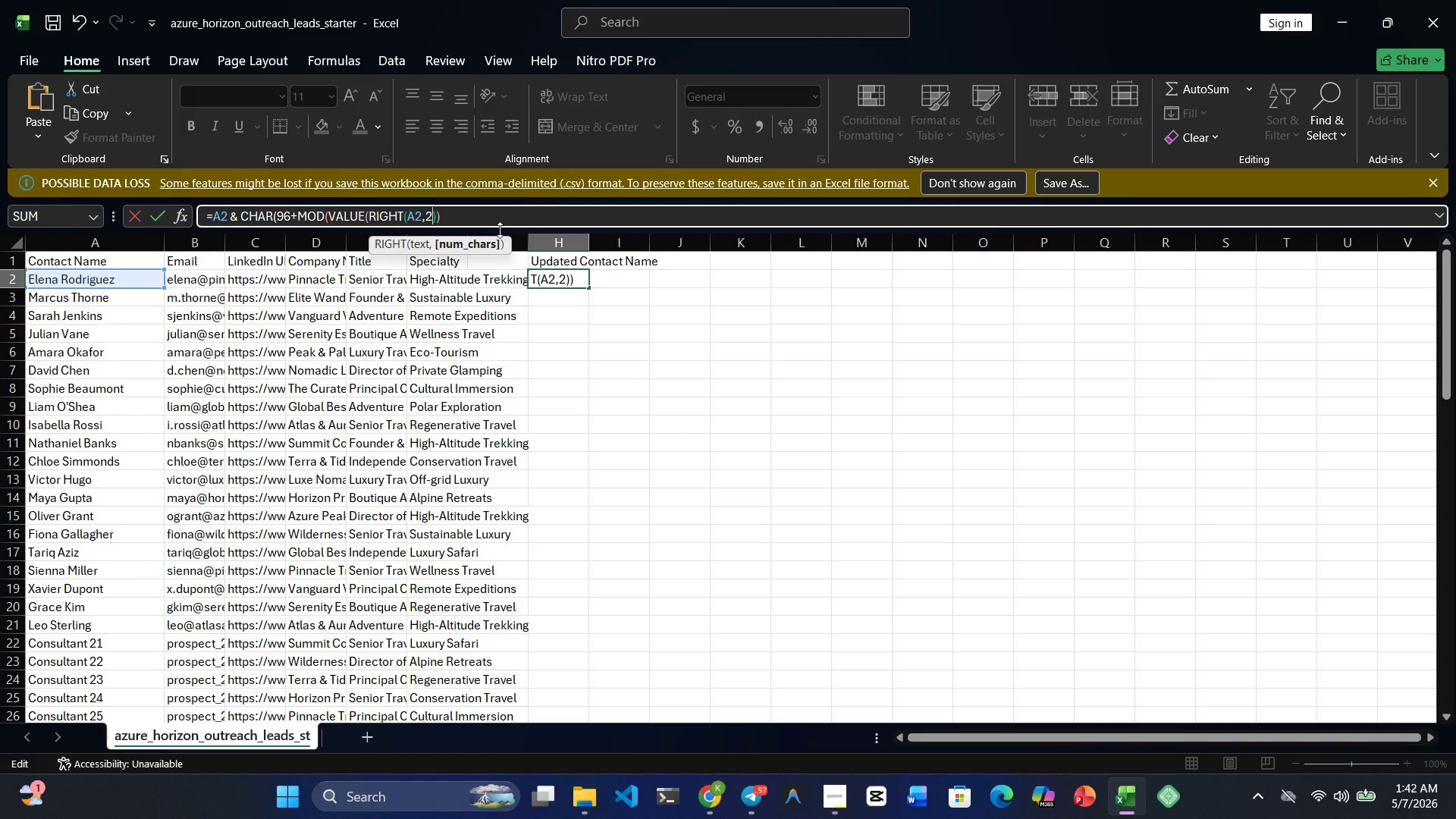 
wait(16.23)
 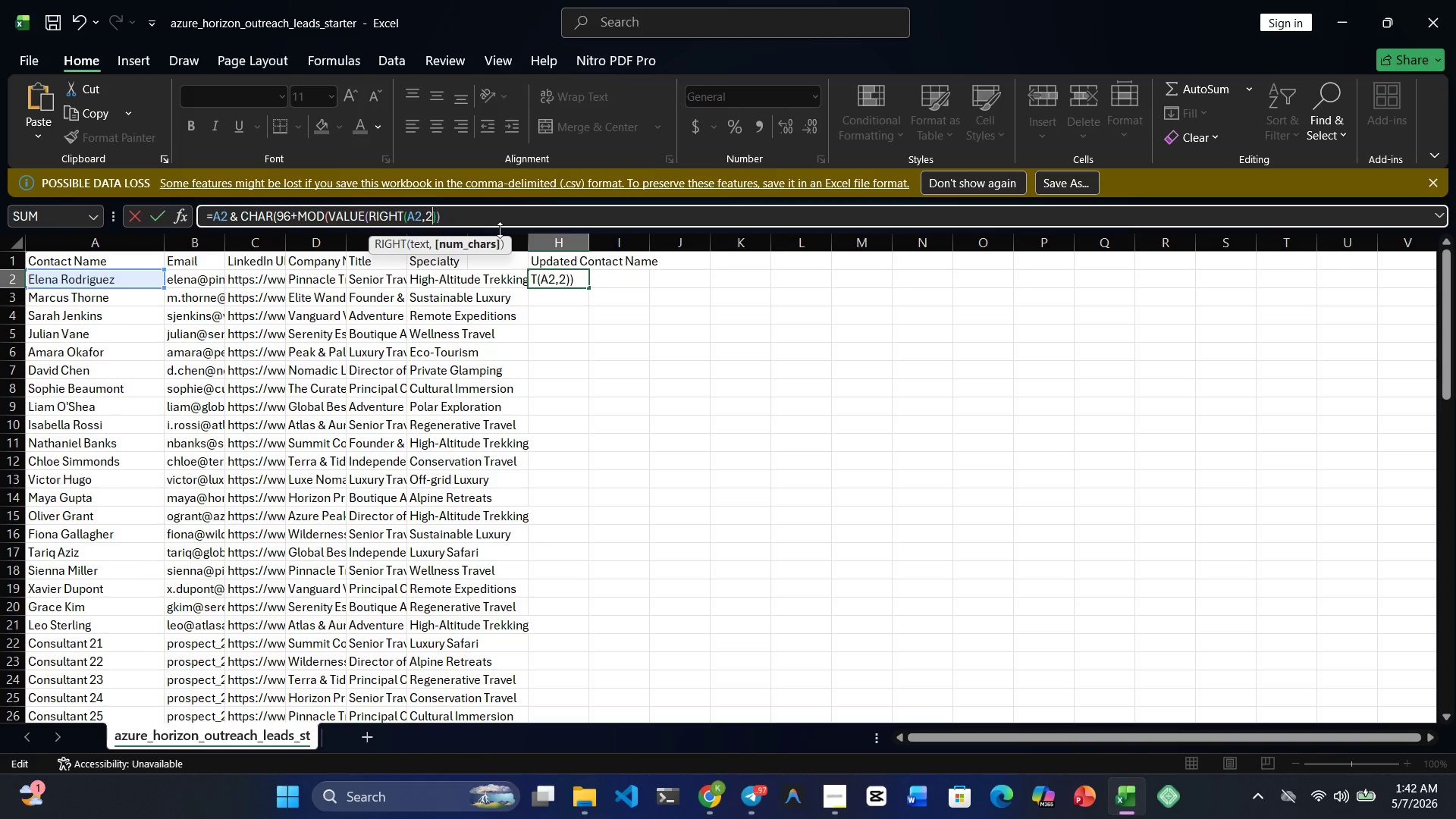 
key(ArrowRight)
 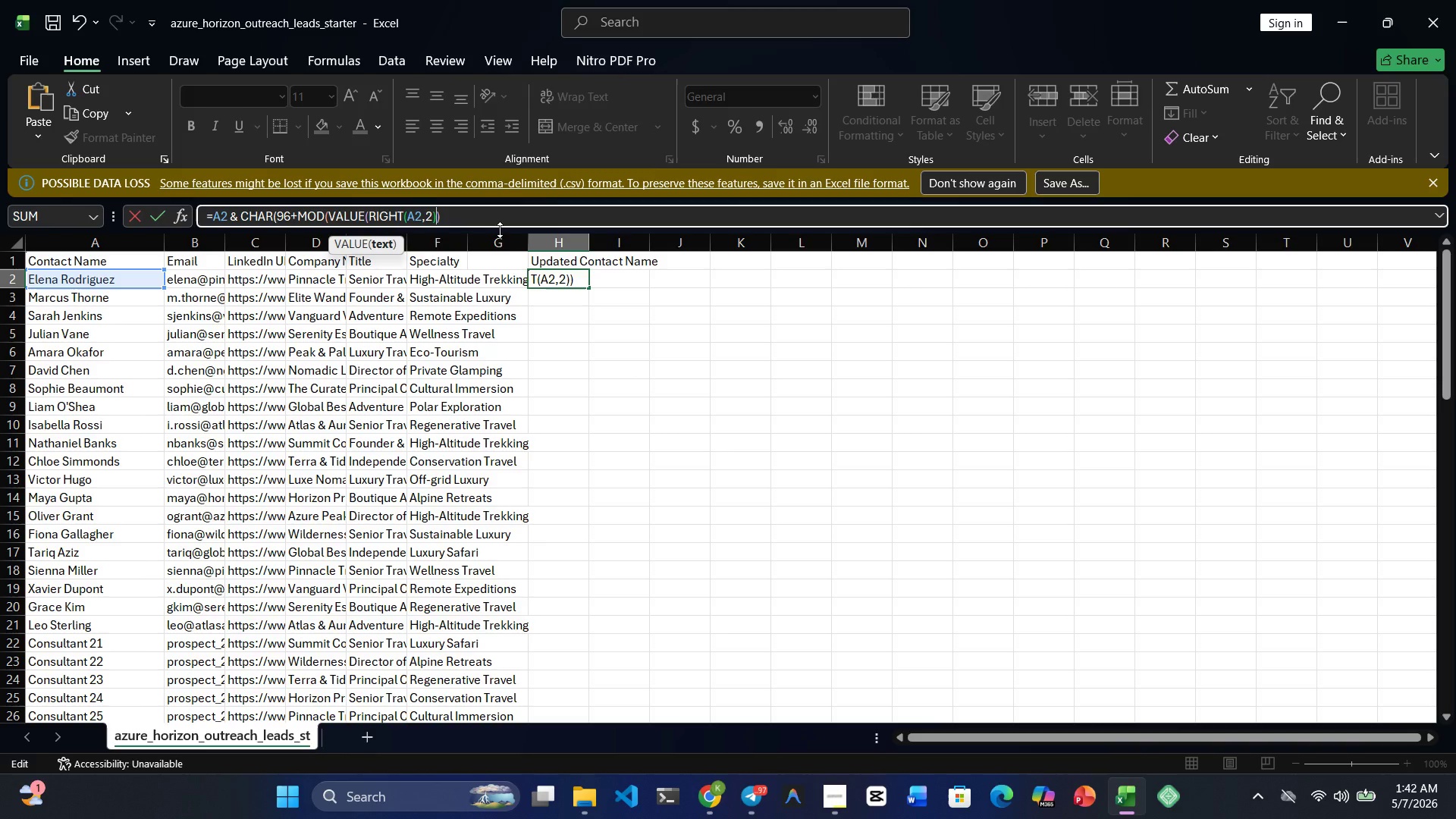 
key(ArrowRight)
 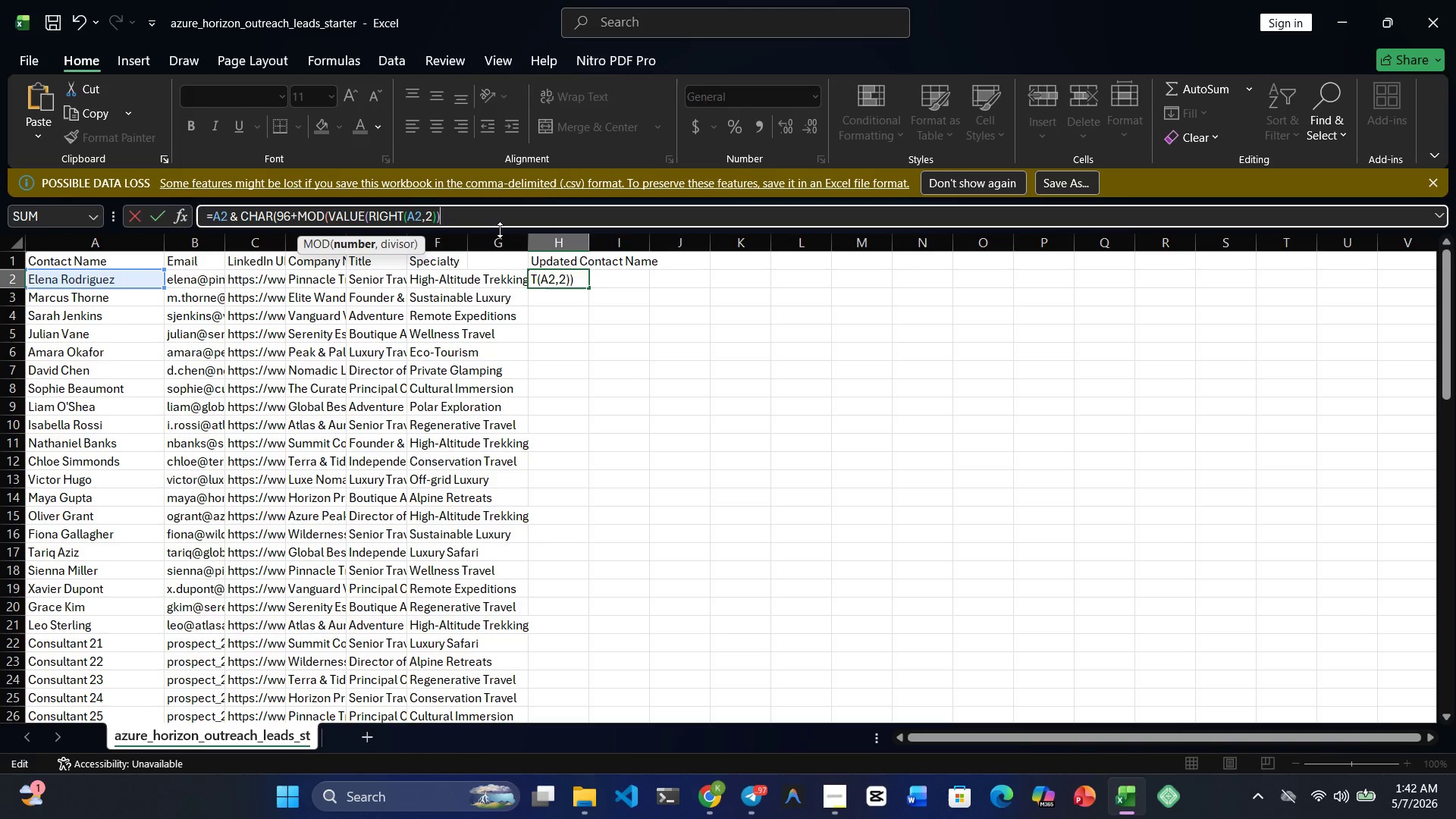 
type(, )
key(Backspace)
type(26)))
 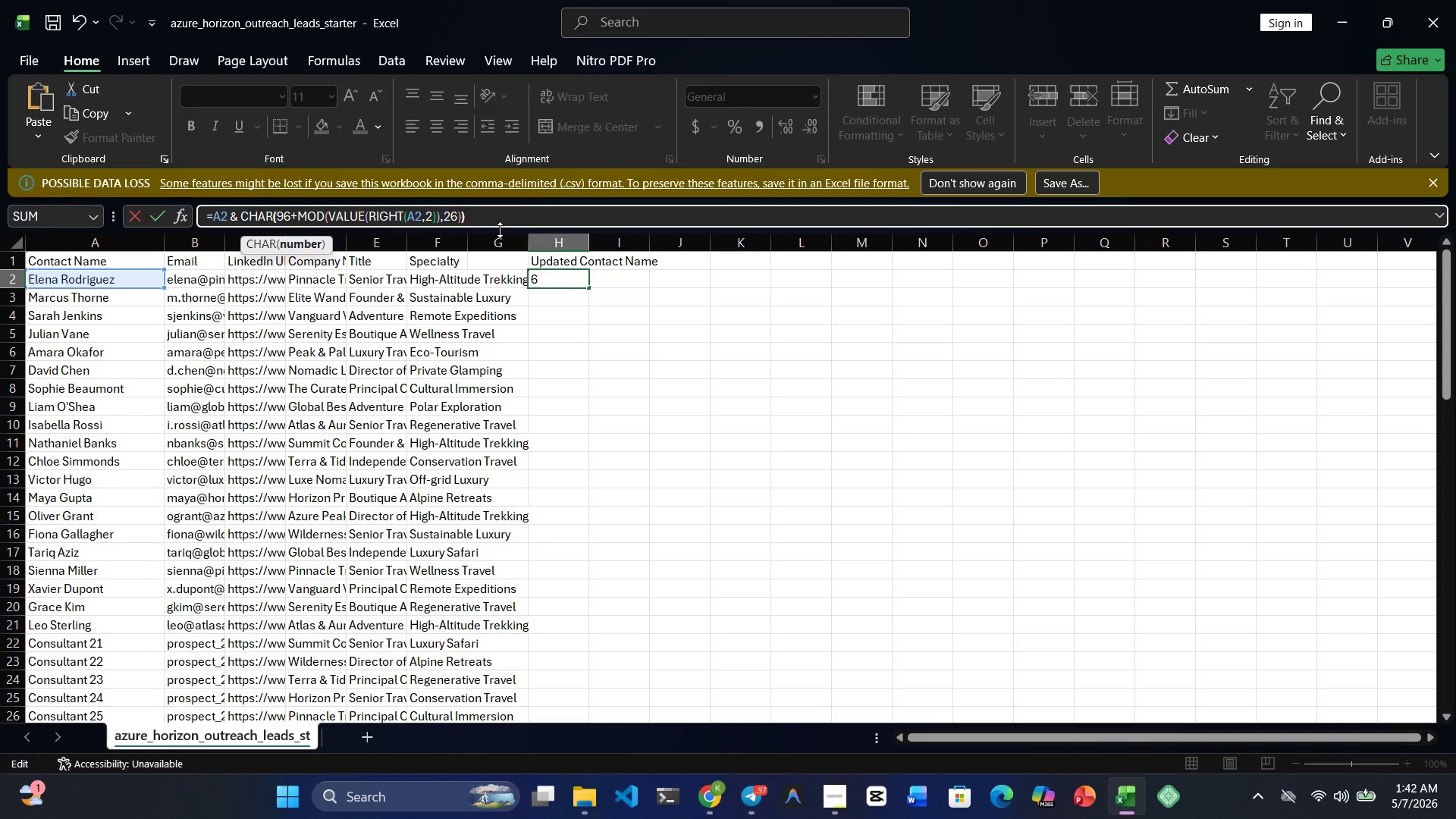 
wait(19.23)
 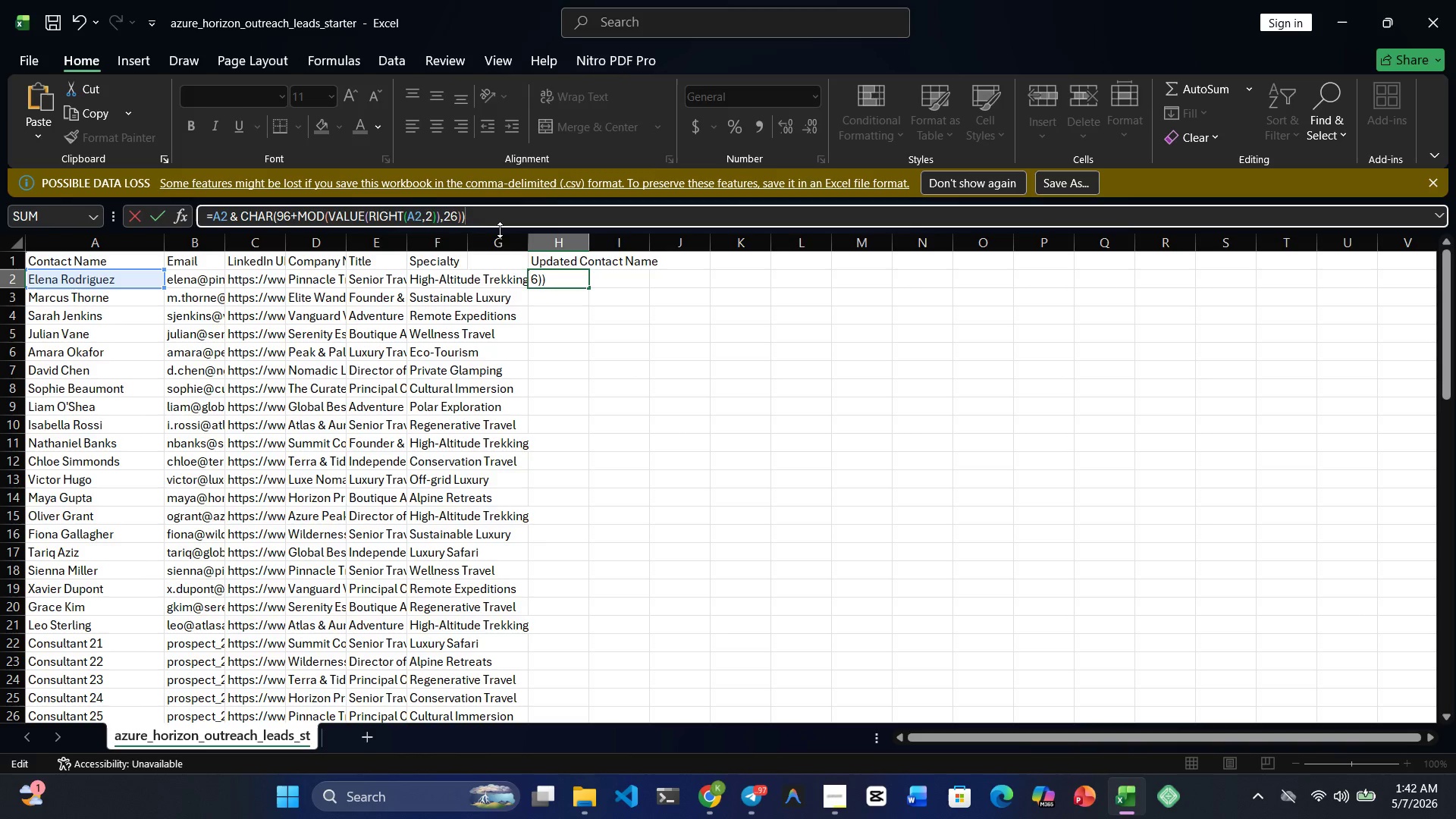 
key(Enter)
 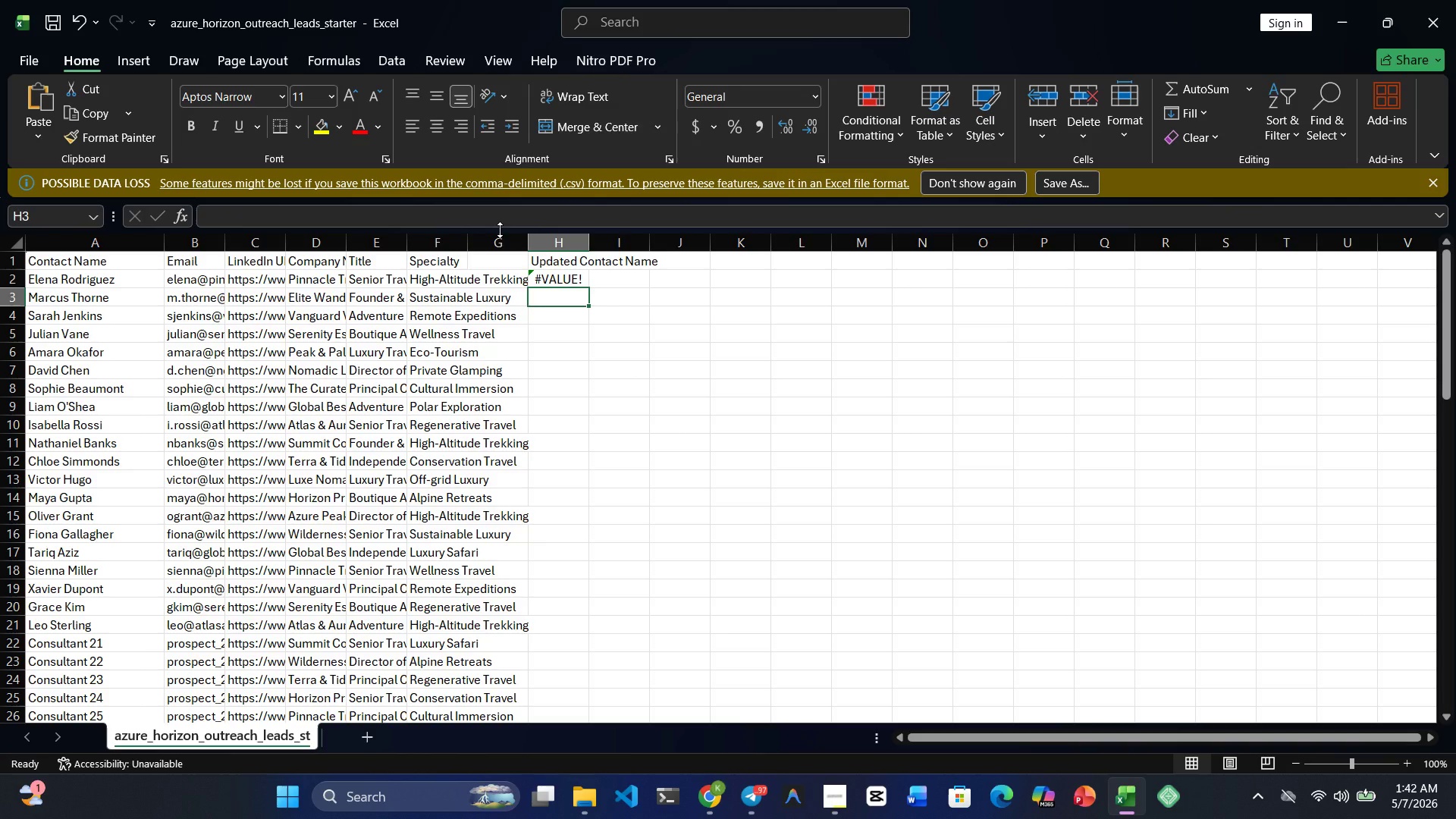 
key(Control+Z)
 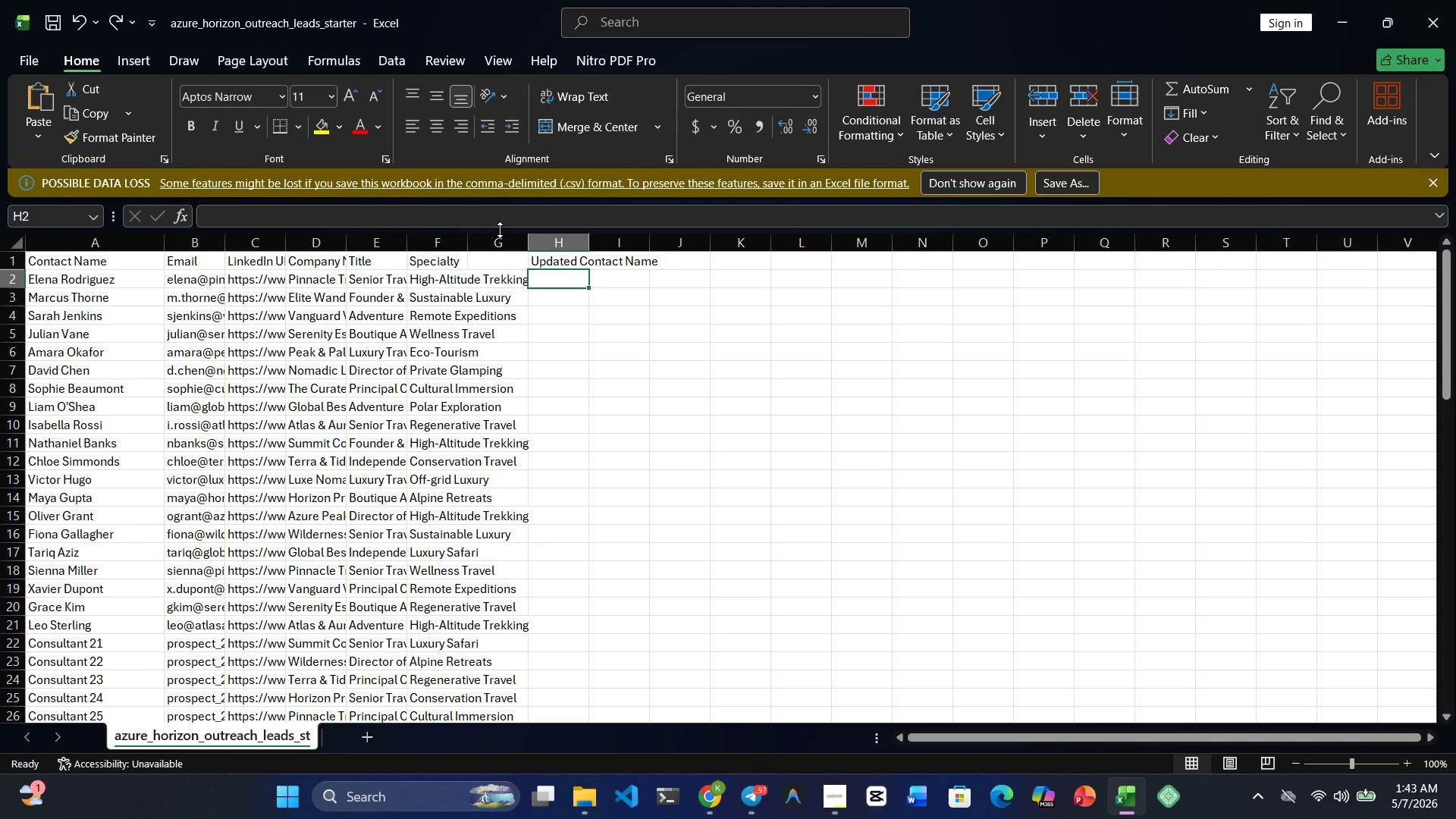 
key(Control+Z)
 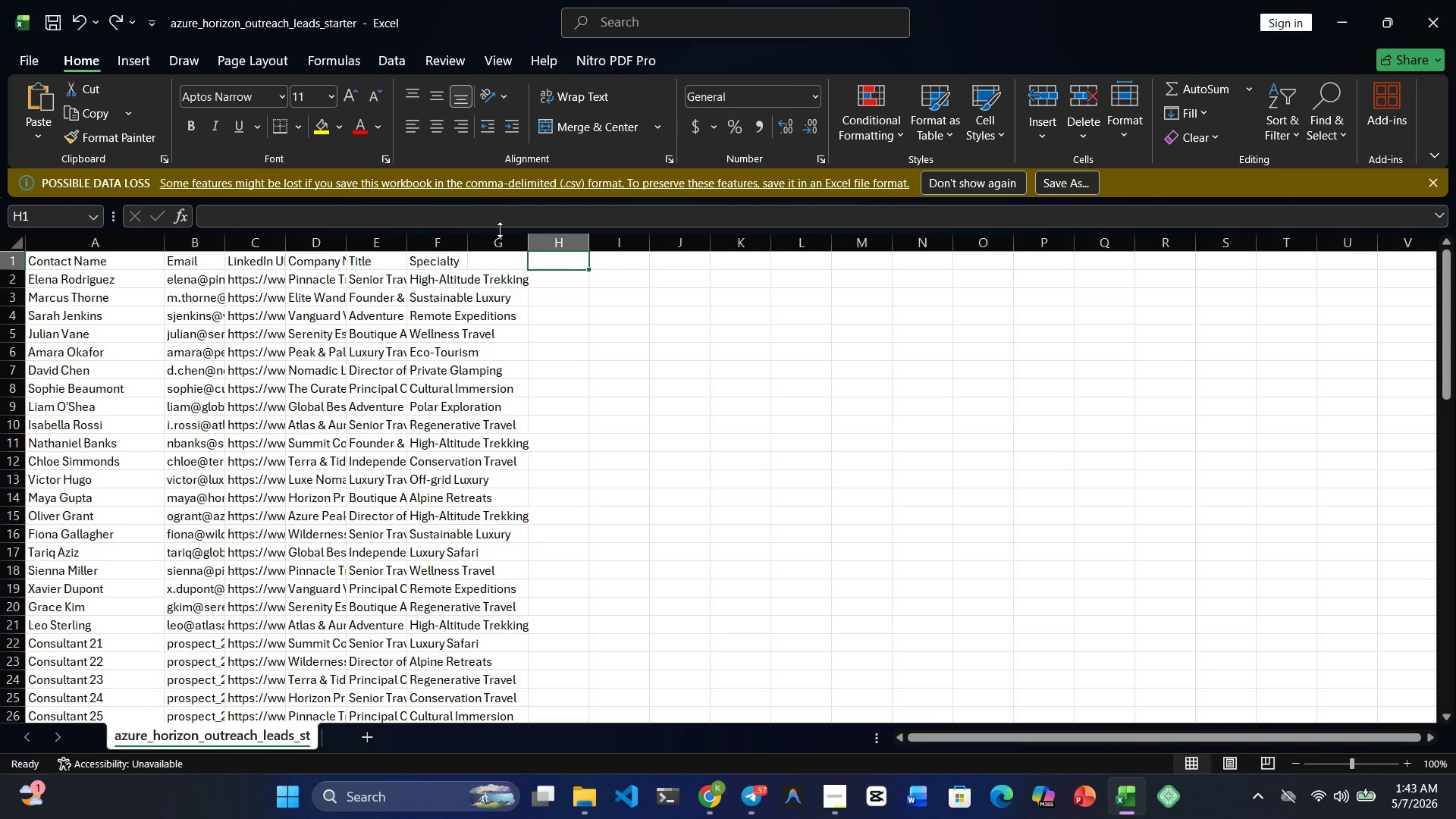 
key(Control+Z)
 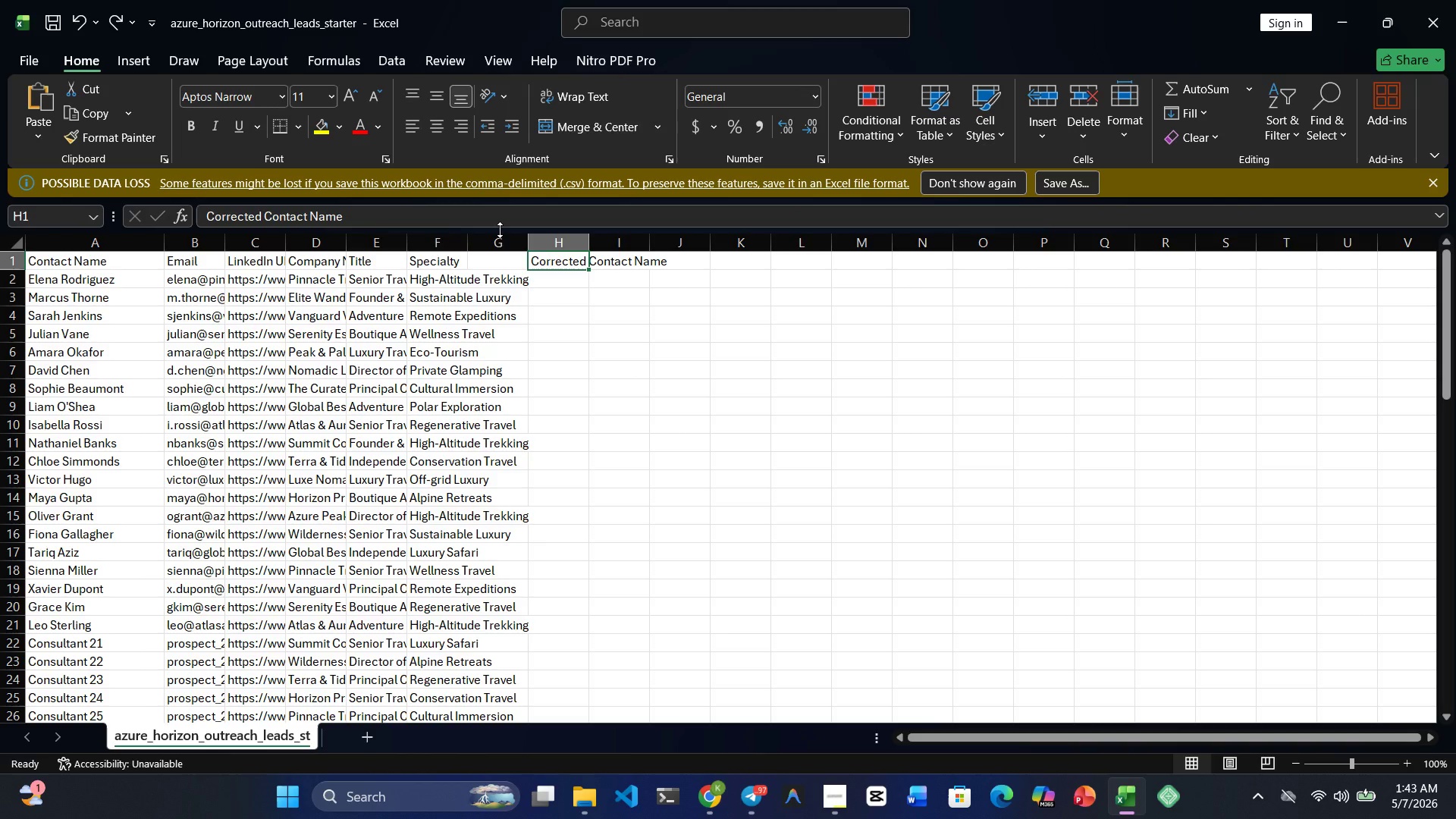 
key(Control+Y)
 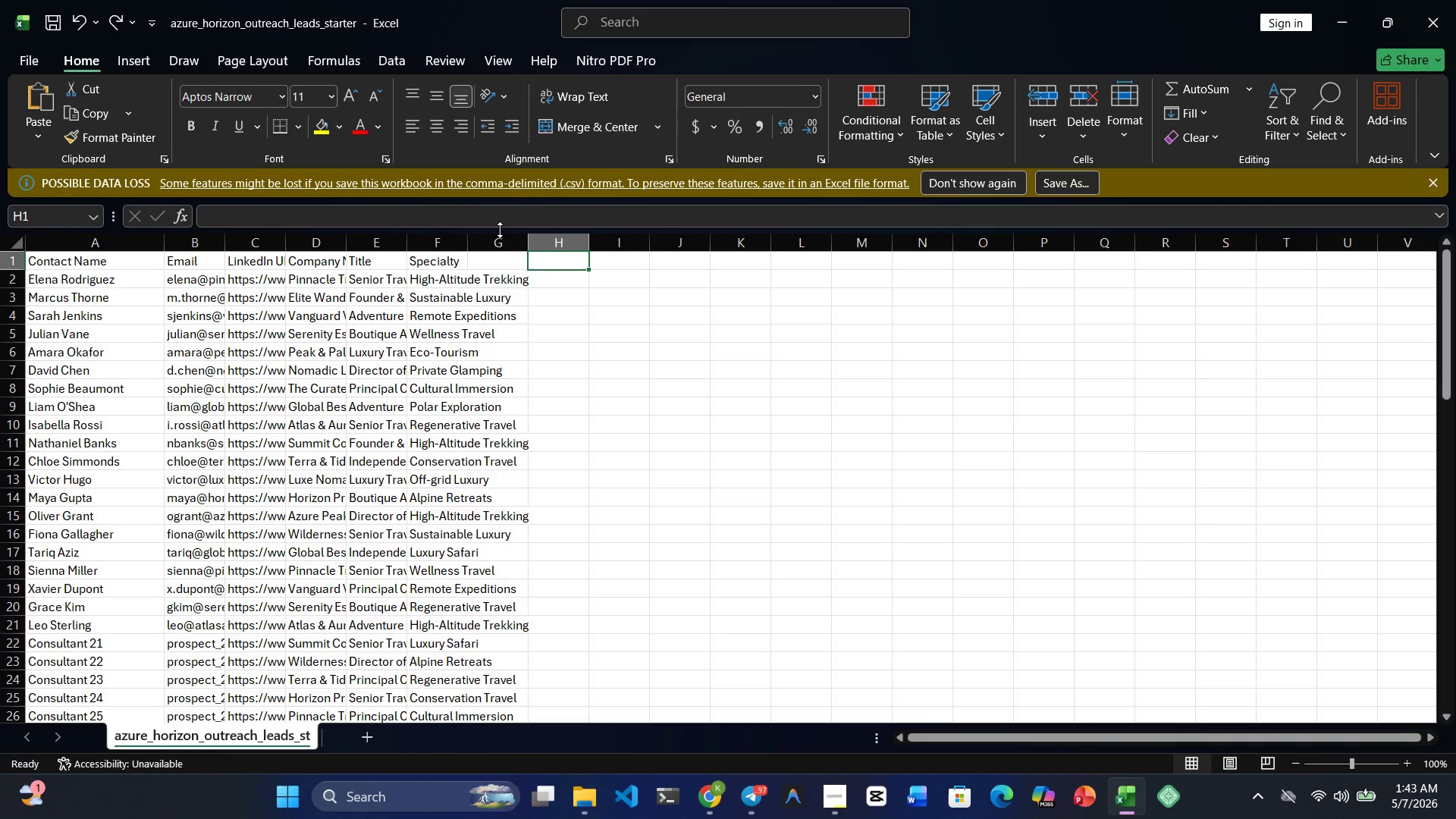 
key(Control+Y)
 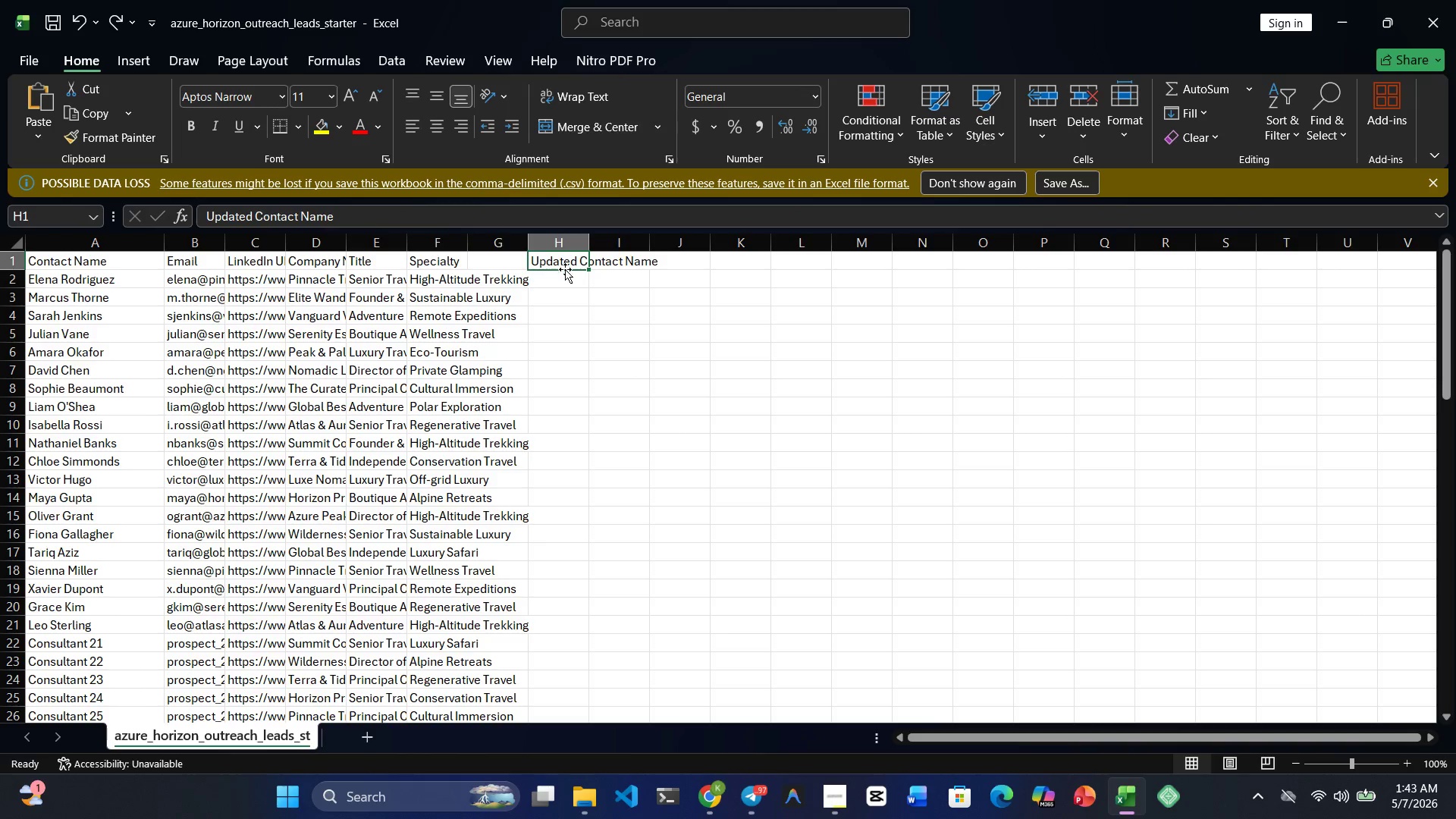 
left_click([565, 275])
 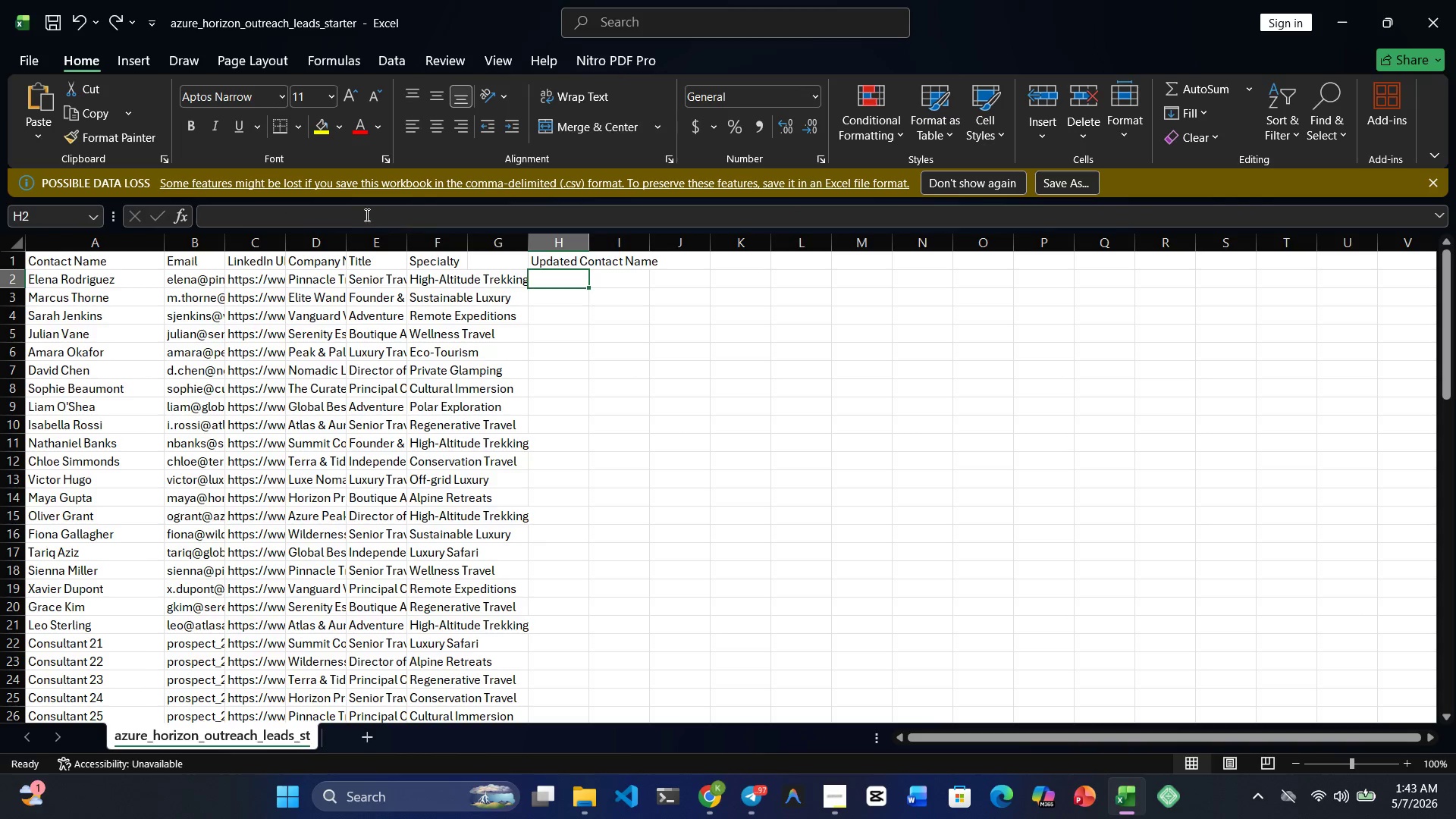 
left_click([365, 214])
 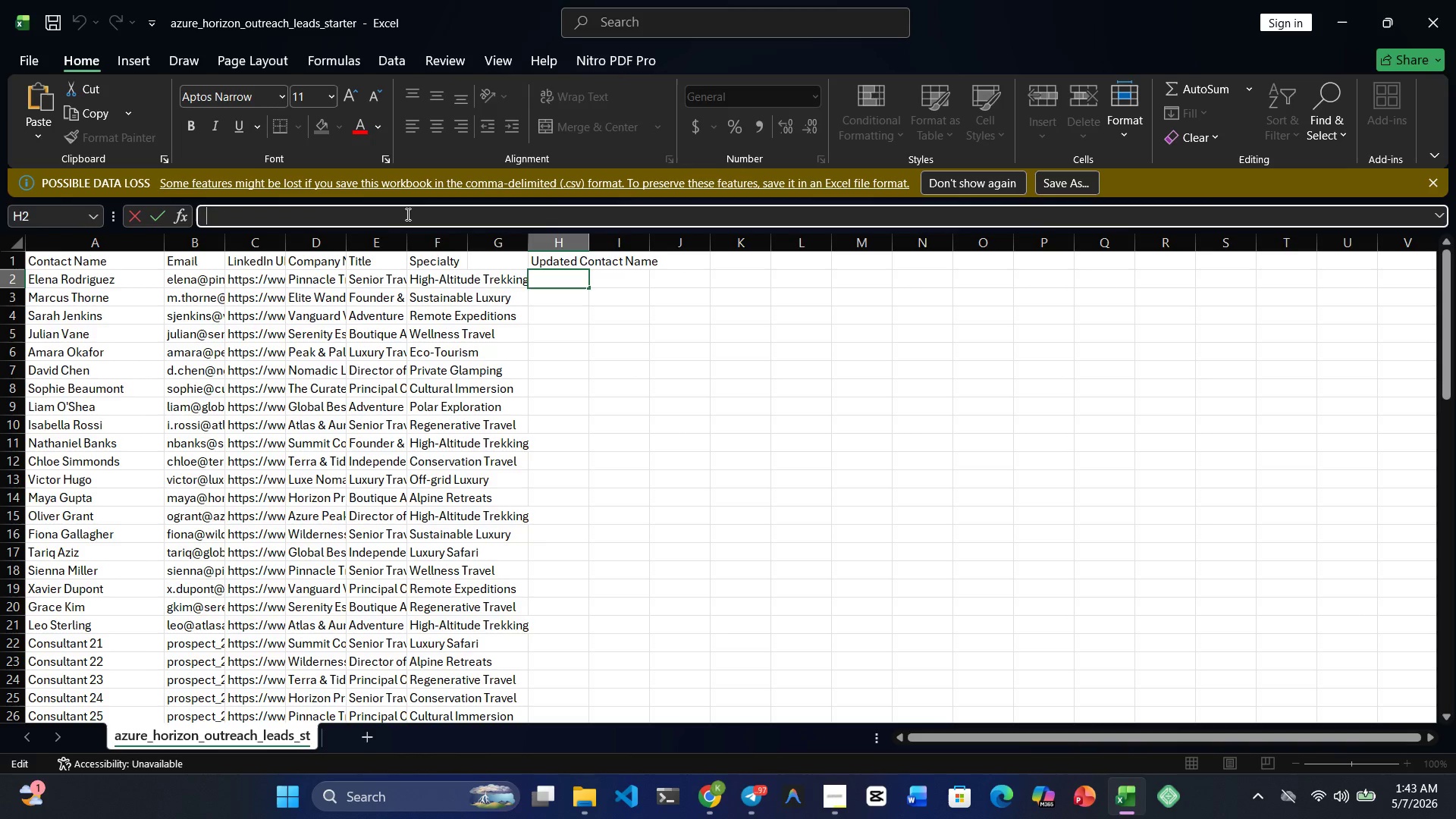 
wait(45.75)
 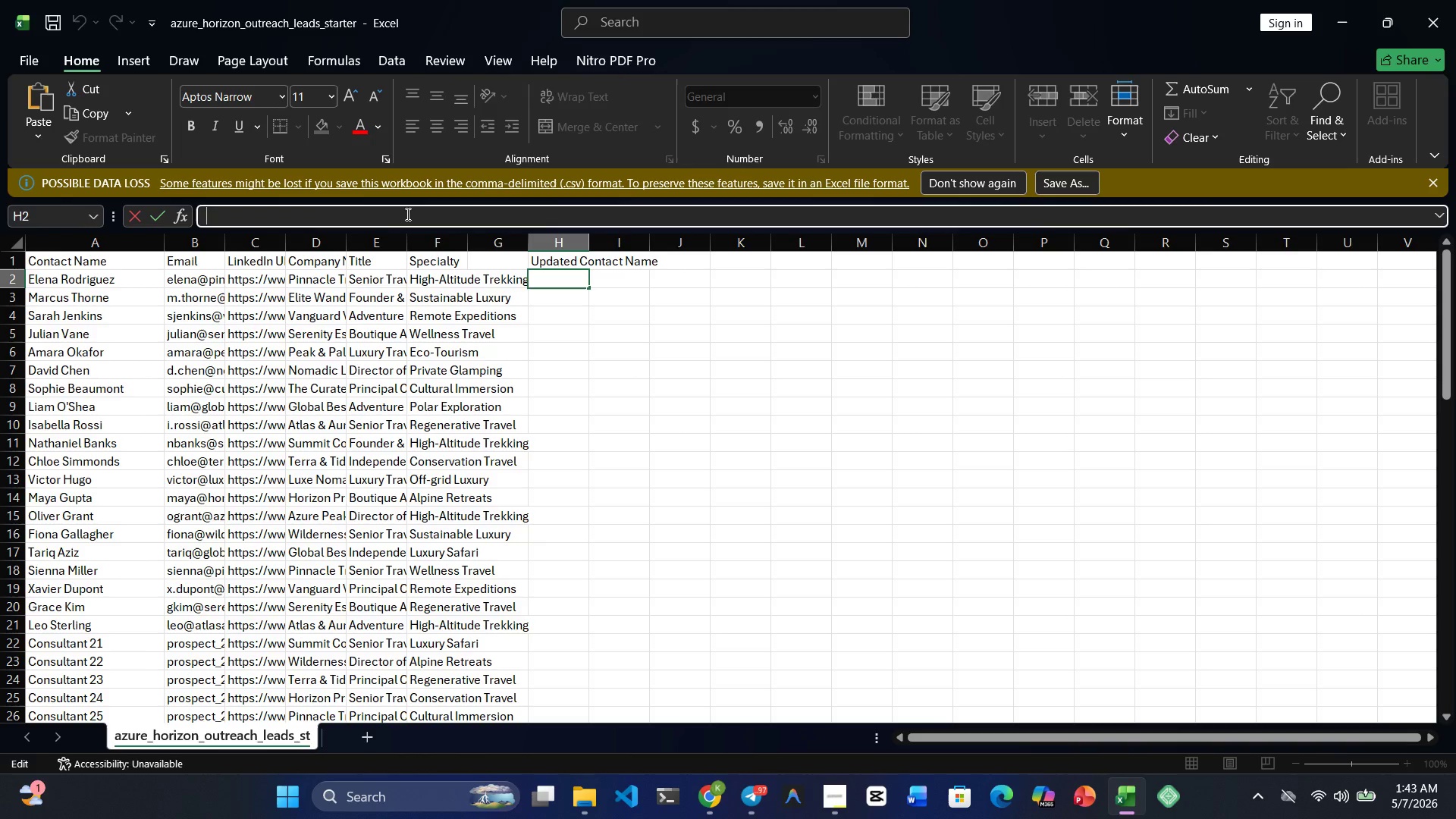 
type(=A2 & CHAR)
 